 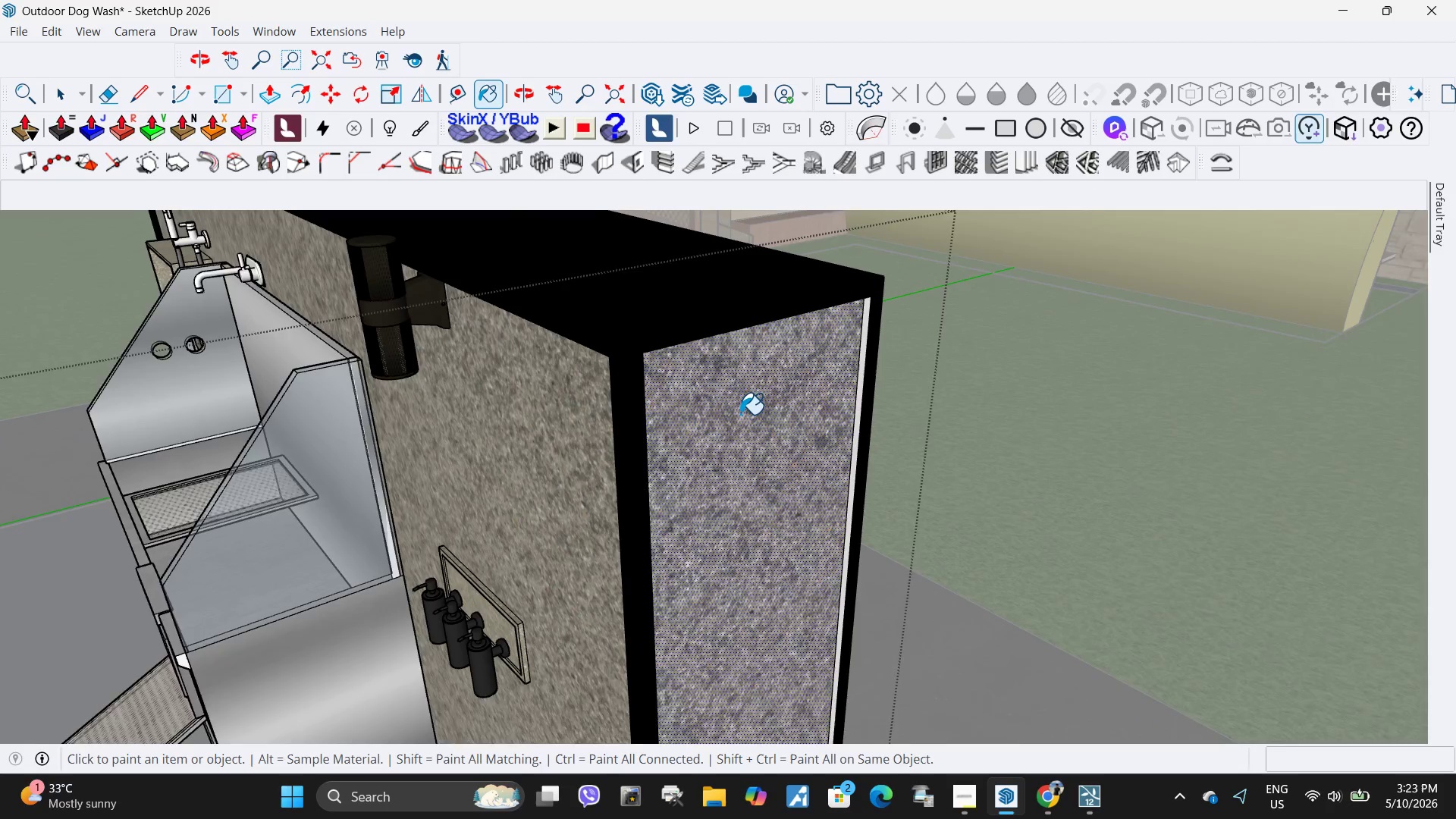 
scroll: coordinate [831, 398], scroll_direction: up, amount: 2.0
 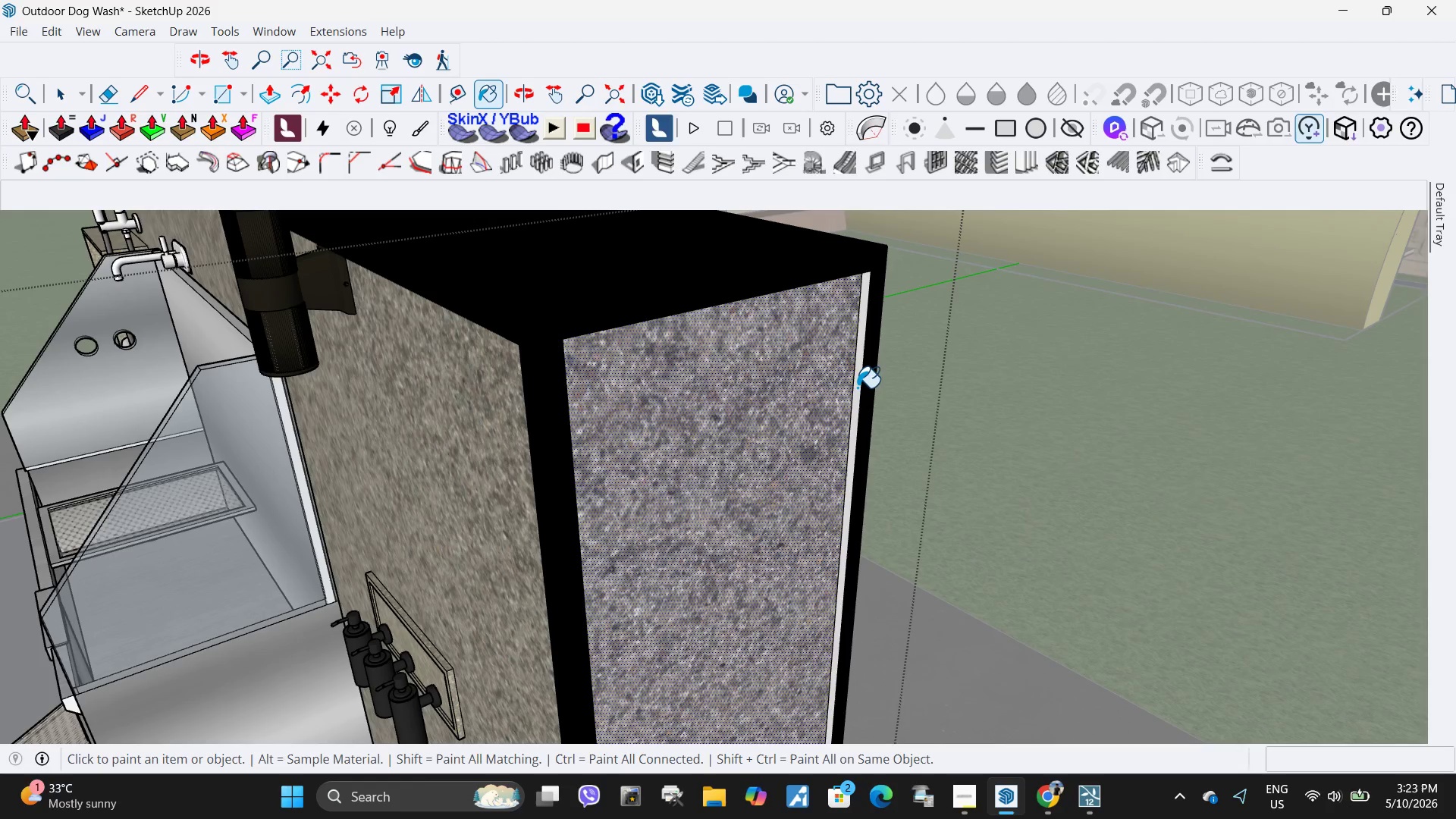 
key(Control+ControlLeft)
 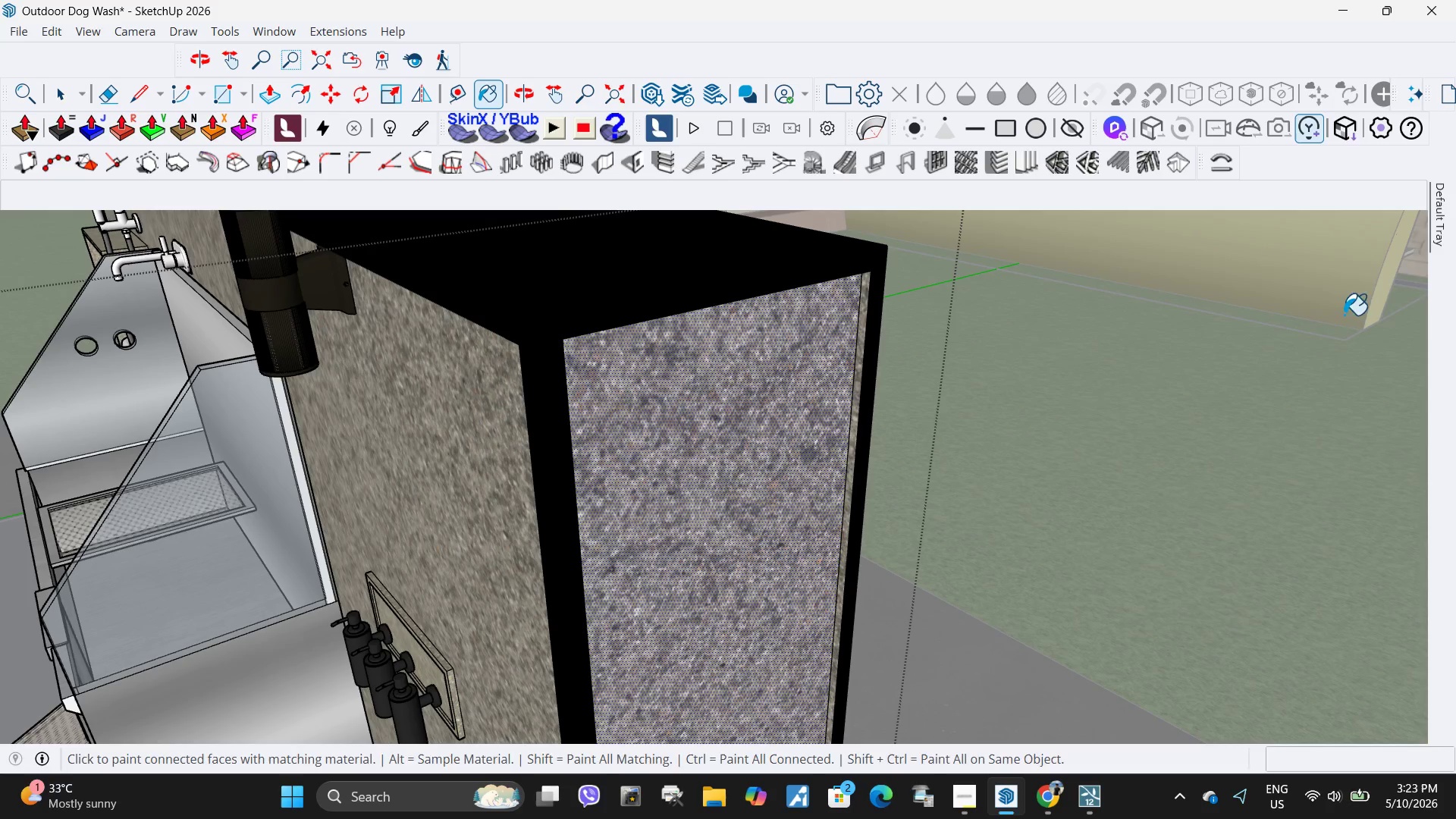 
key(Control+Z)
 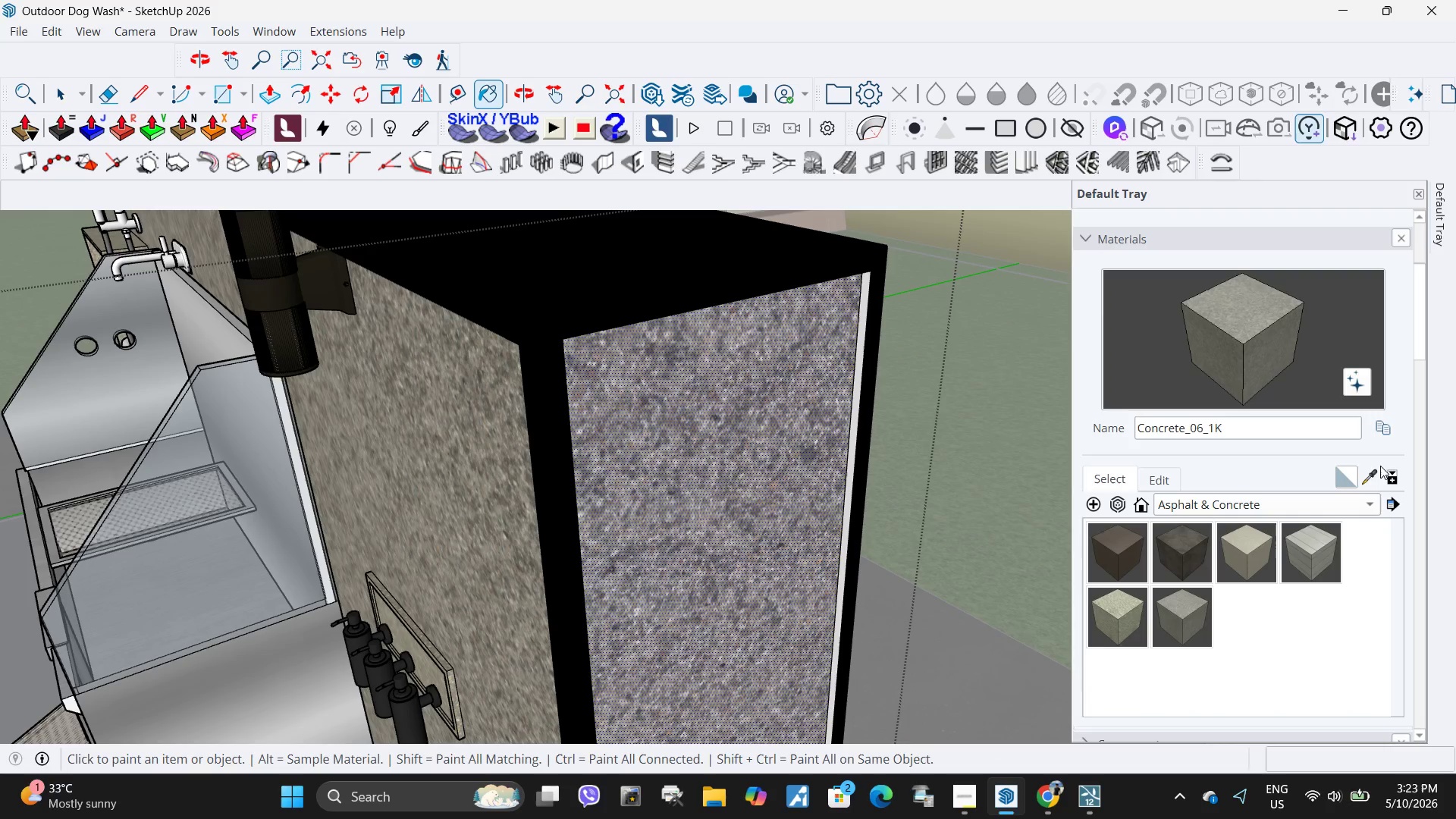 
left_click([1371, 479])
 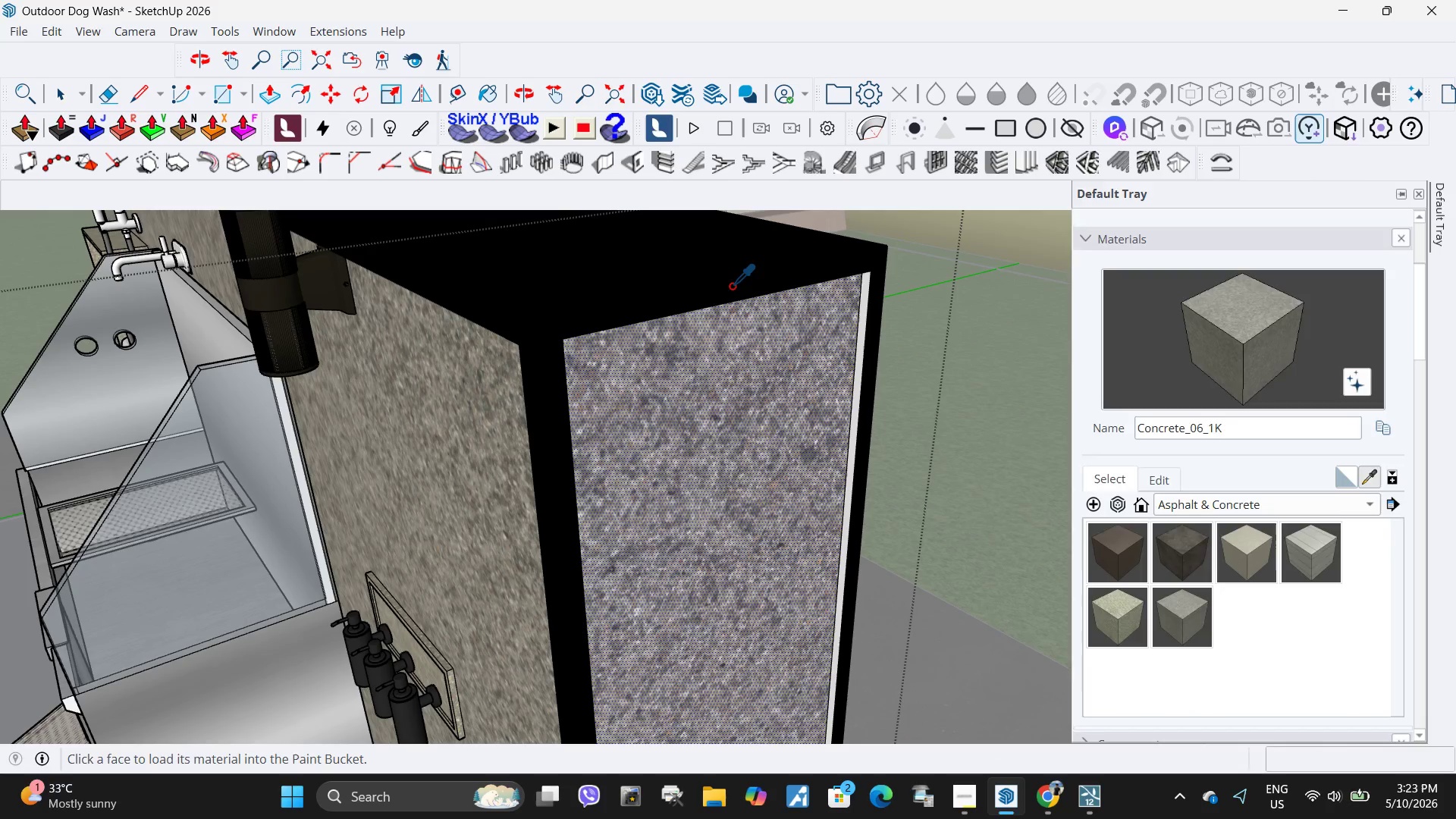 
left_click([731, 286])
 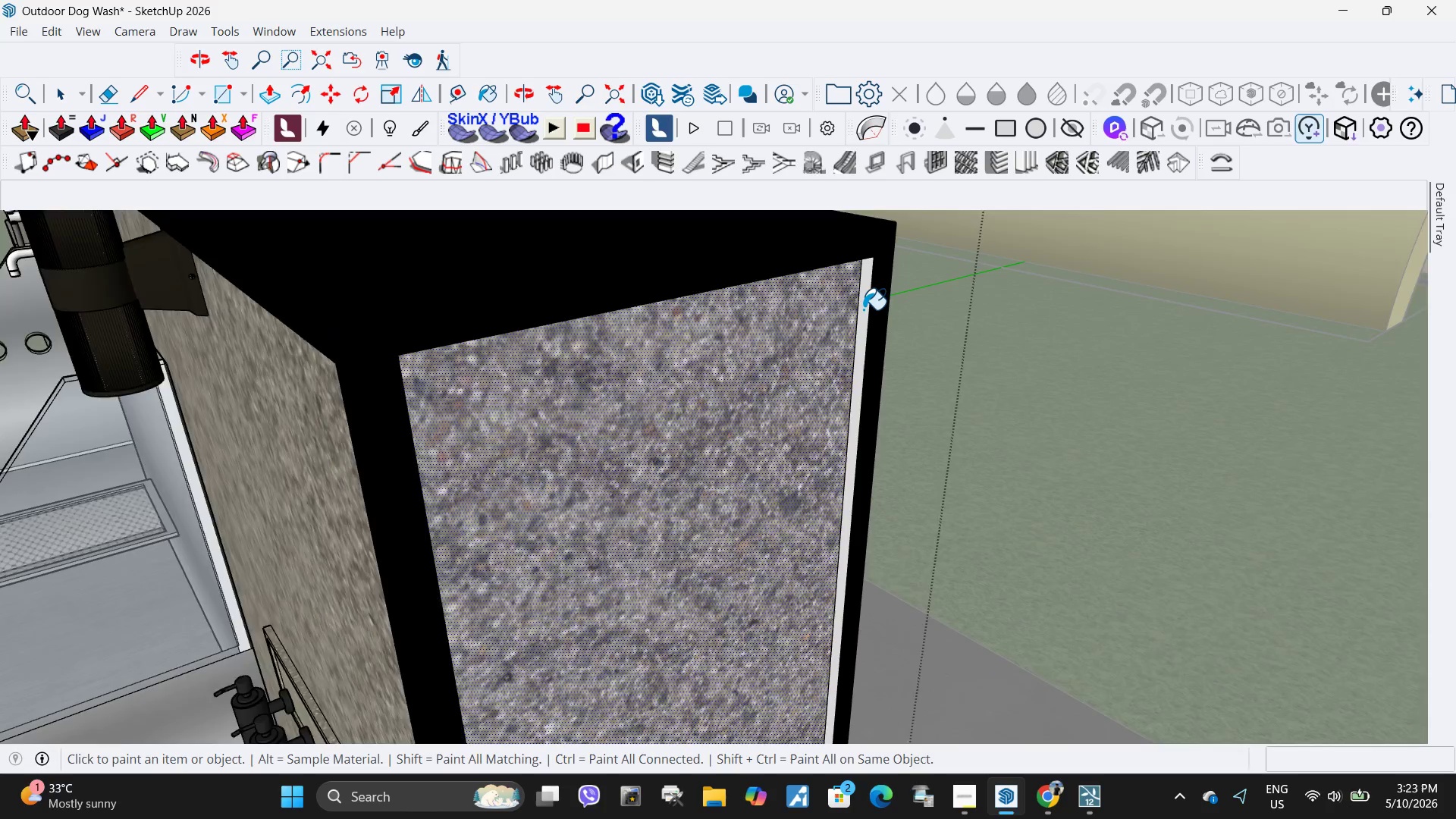 
scroll: coordinate [463, 337], scroll_direction: up, amount: 18.0
 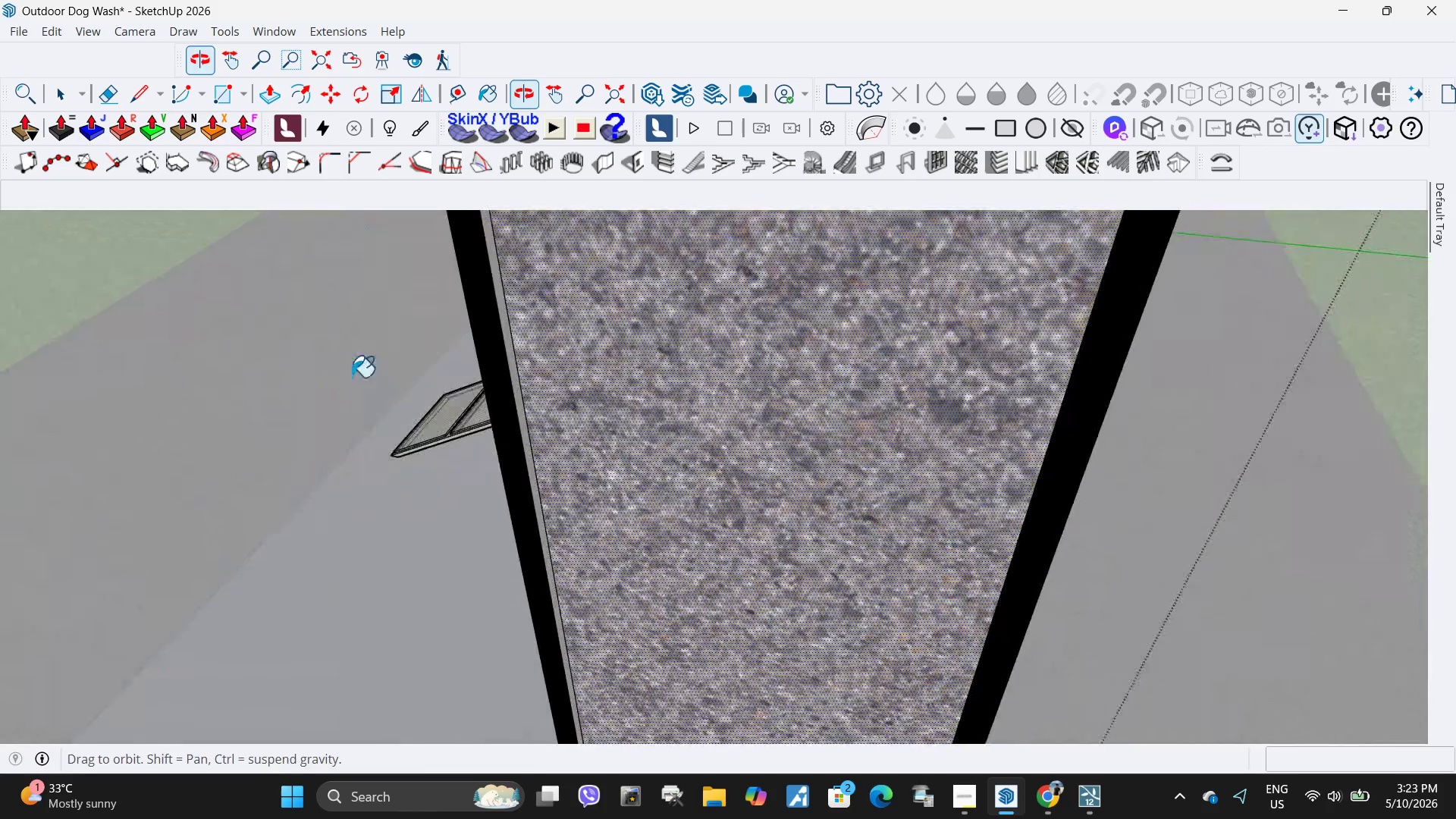 
left_click([507, 337])
 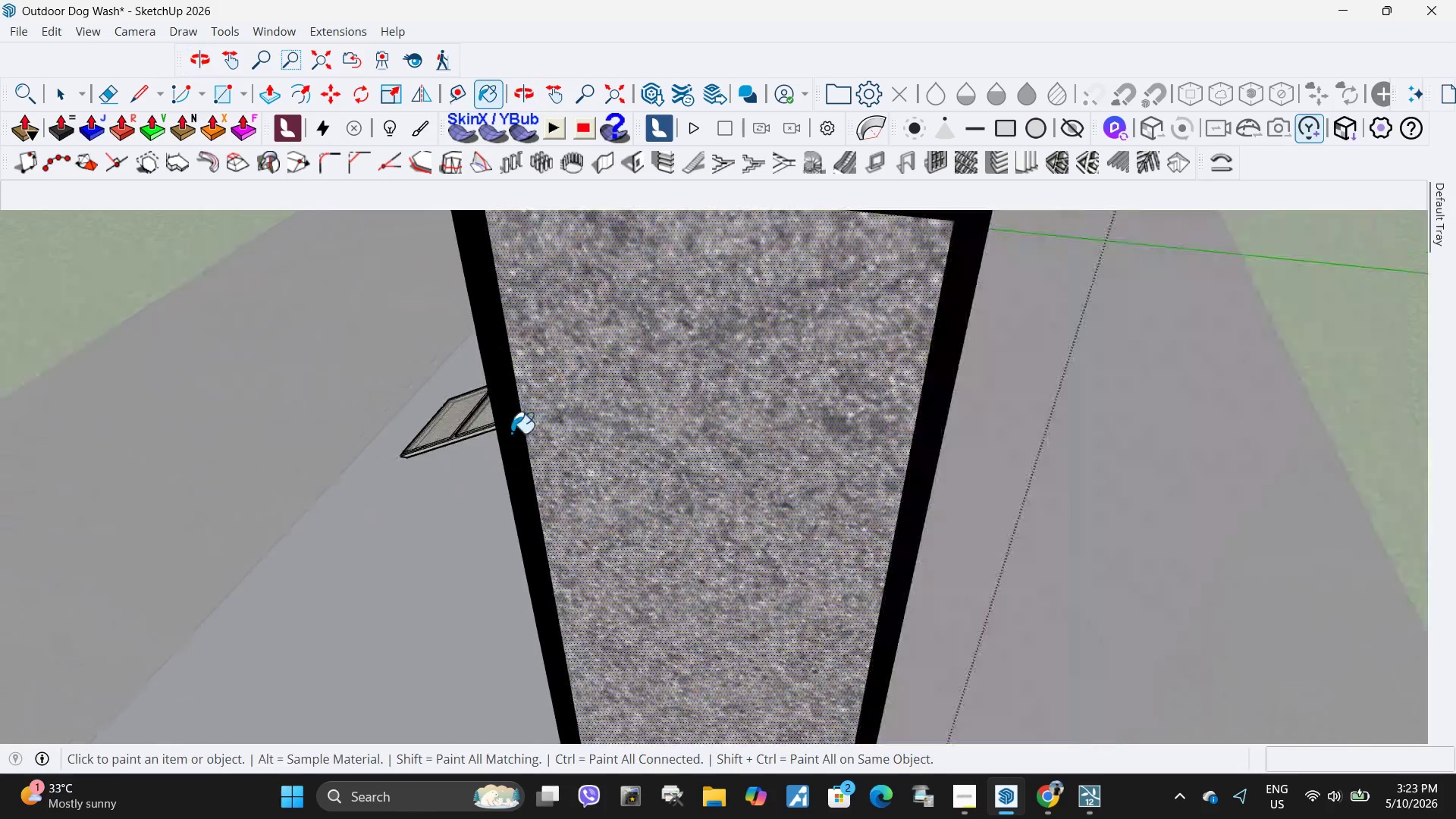 
scroll: coordinate [507, 337], scroll_direction: up, amount: 3.0
 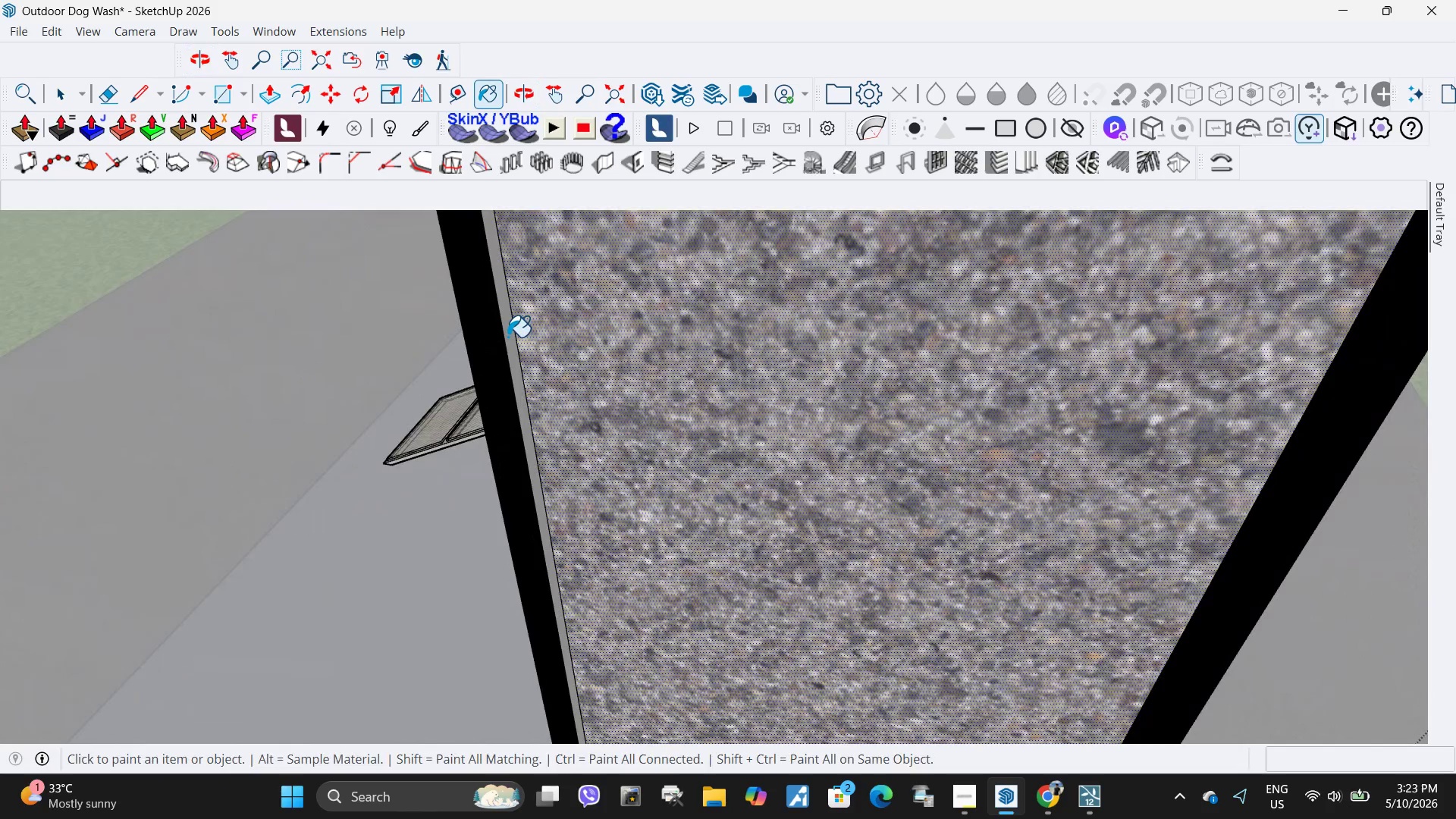 
scroll: coordinate [520, 534], scroll_direction: down, amount: 15.0
 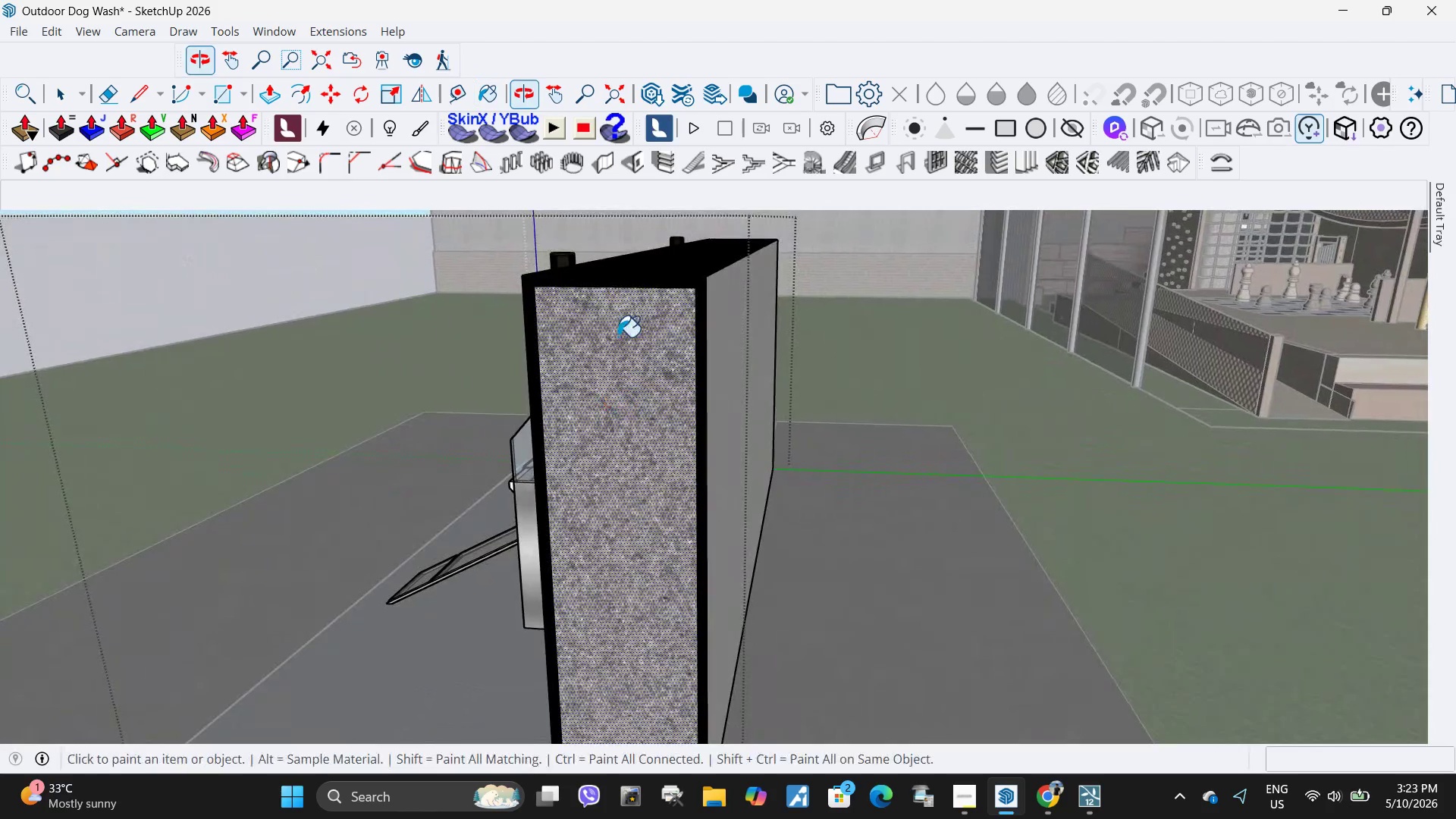 
scroll: coordinate [653, 389], scroll_direction: up, amount: 19.0
 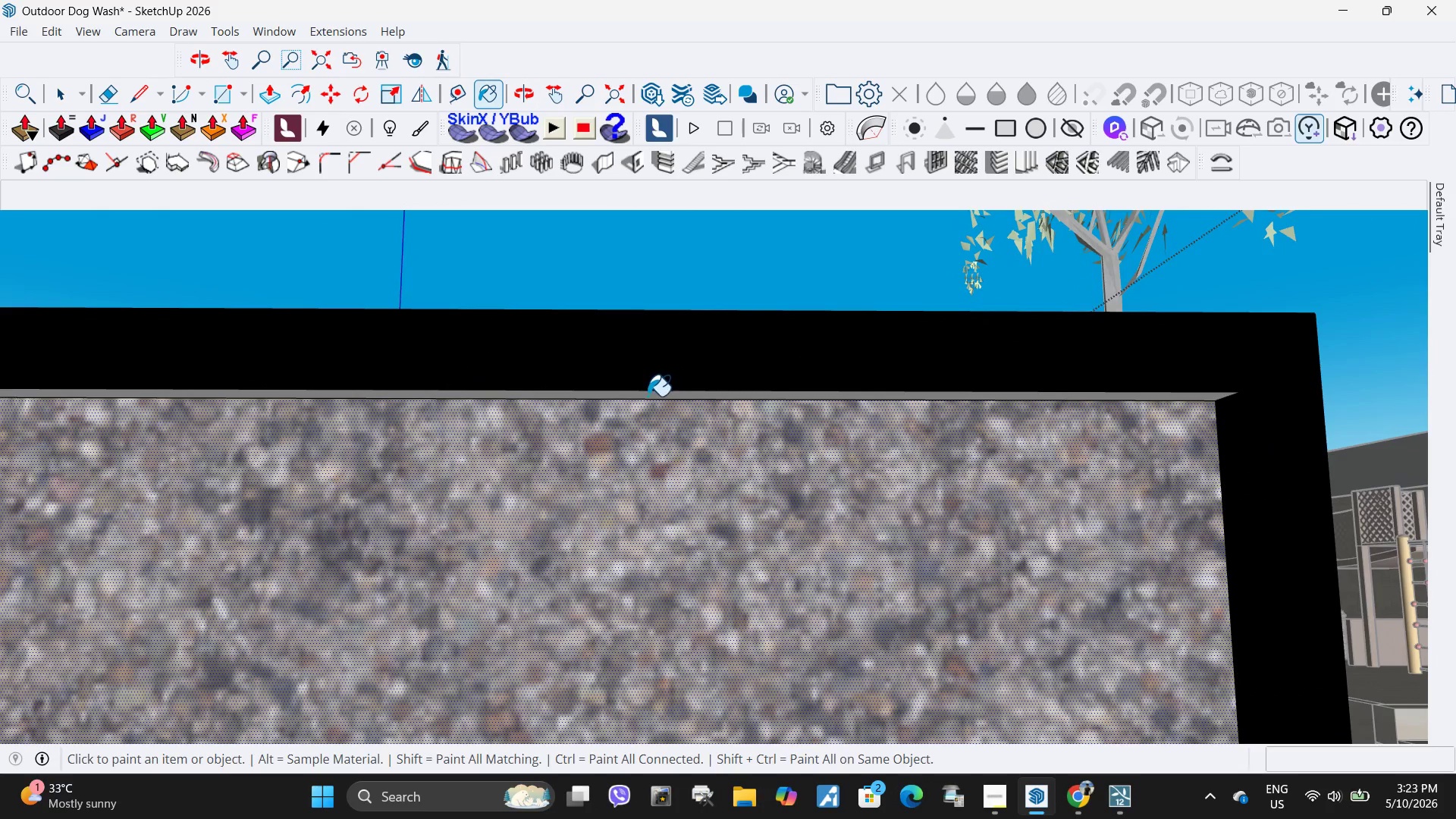 
left_click([647, 397])
 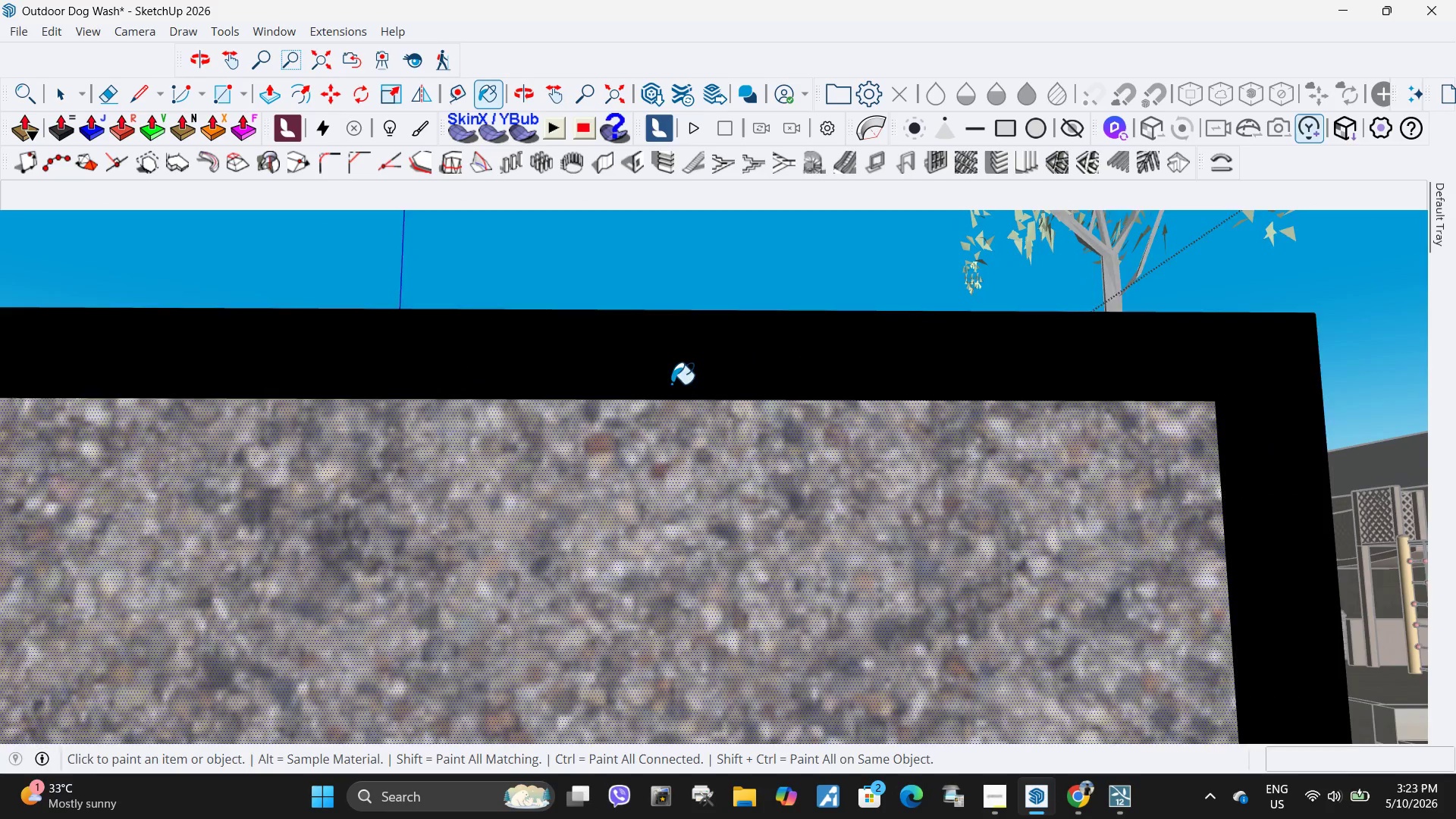 
scroll: coordinate [673, 381], scroll_direction: down, amount: 5.0
 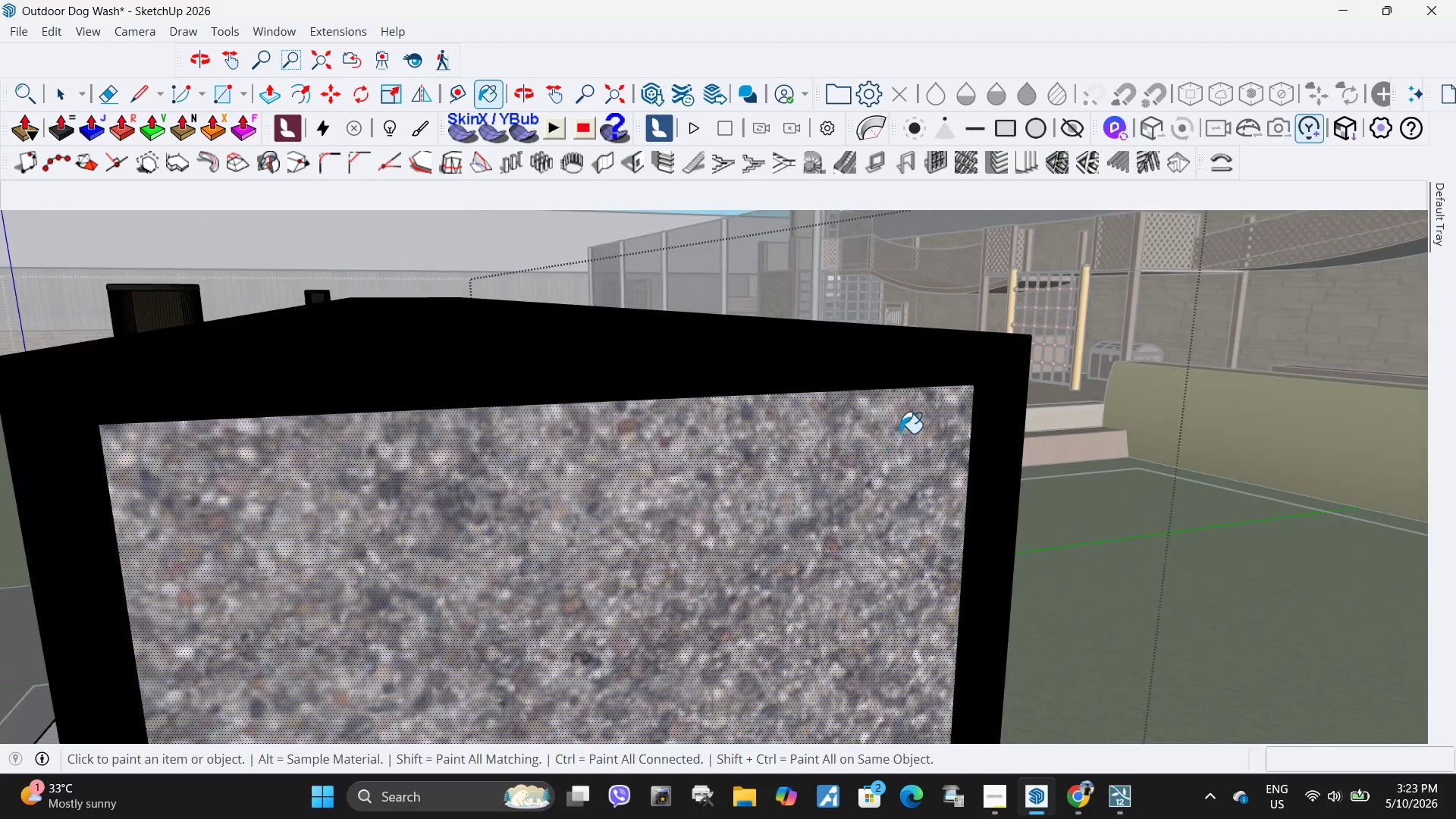 
key(Space)
 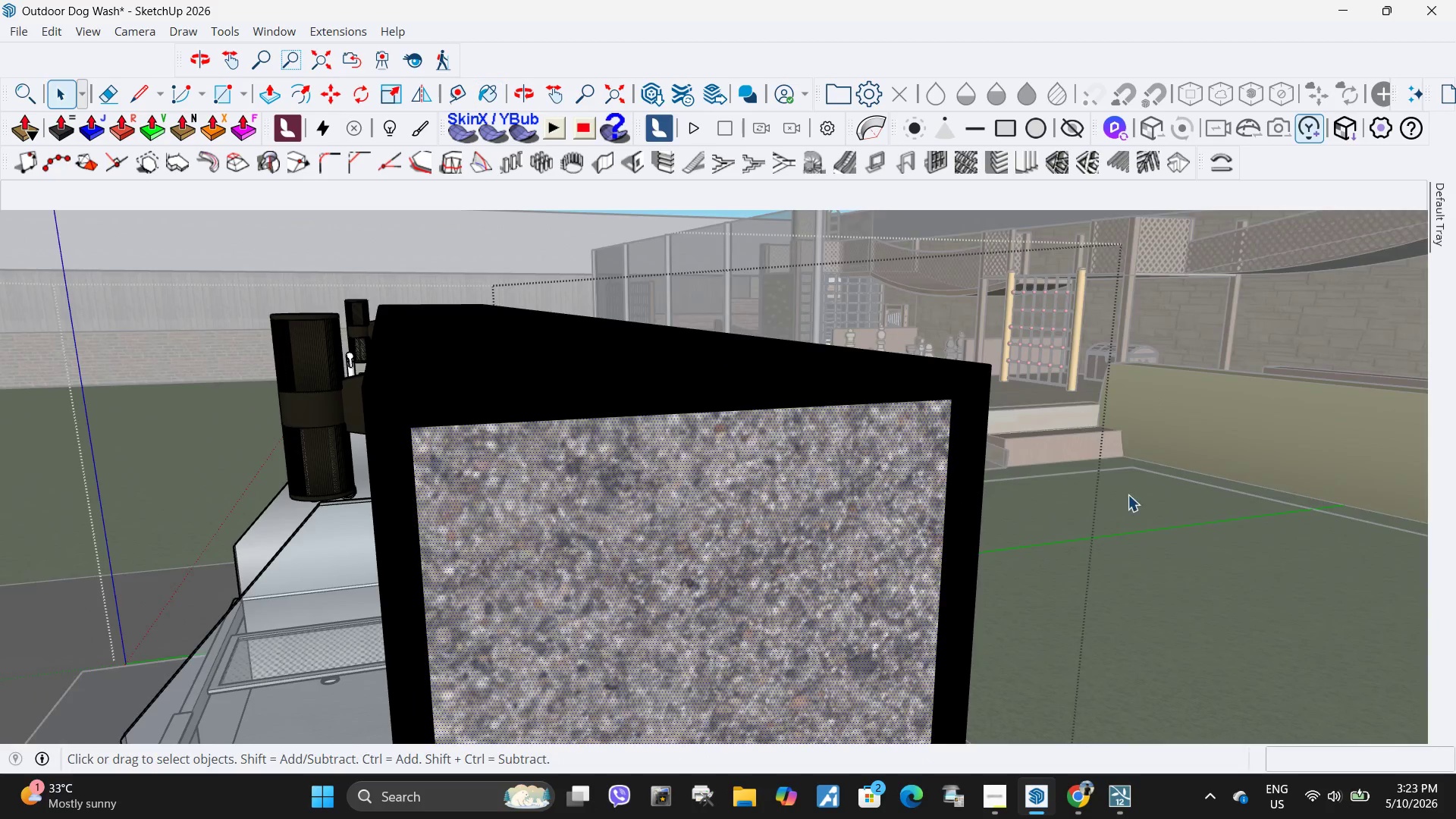 
key(Escape)
 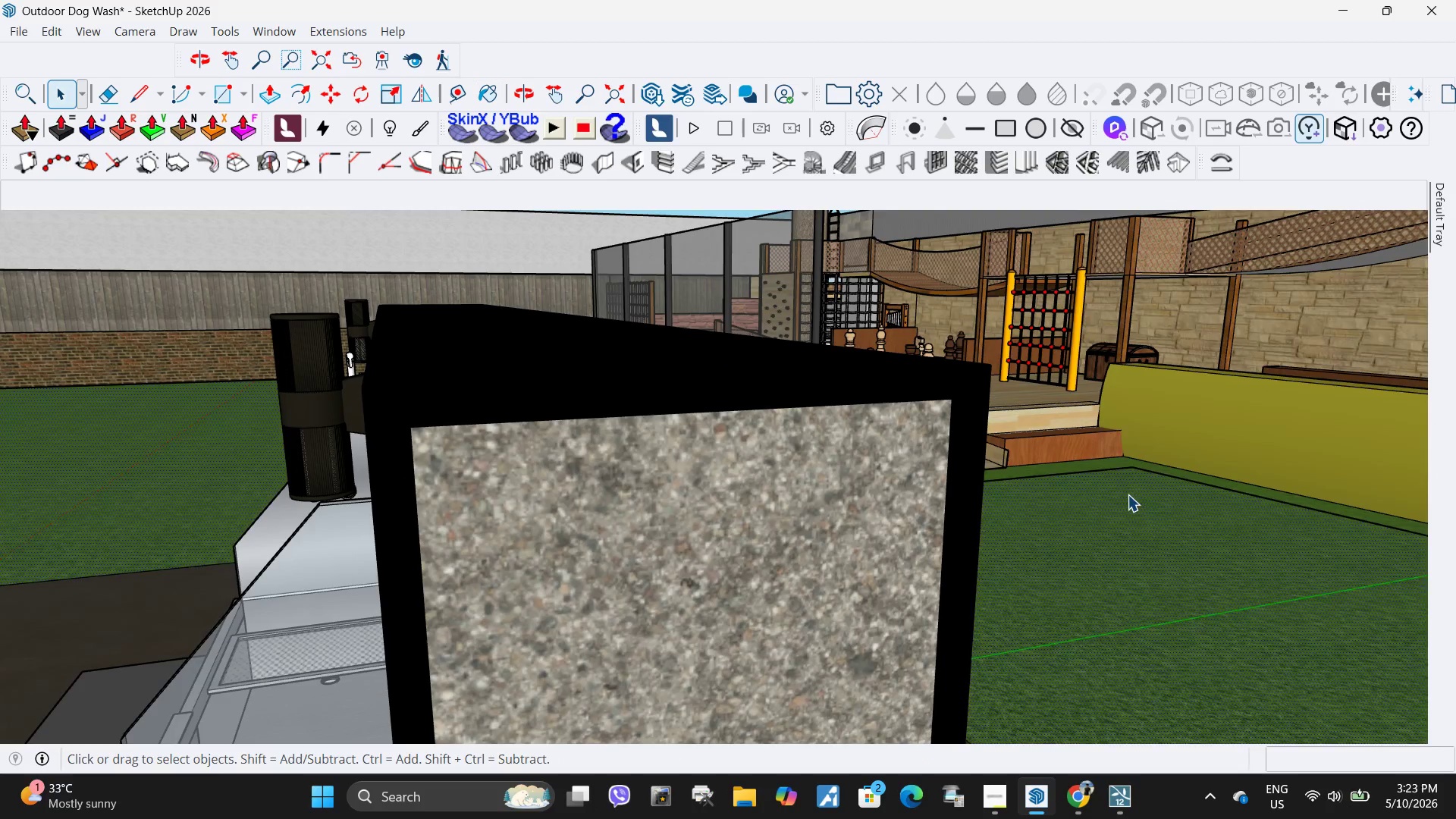 
left_click([1128, 494])
 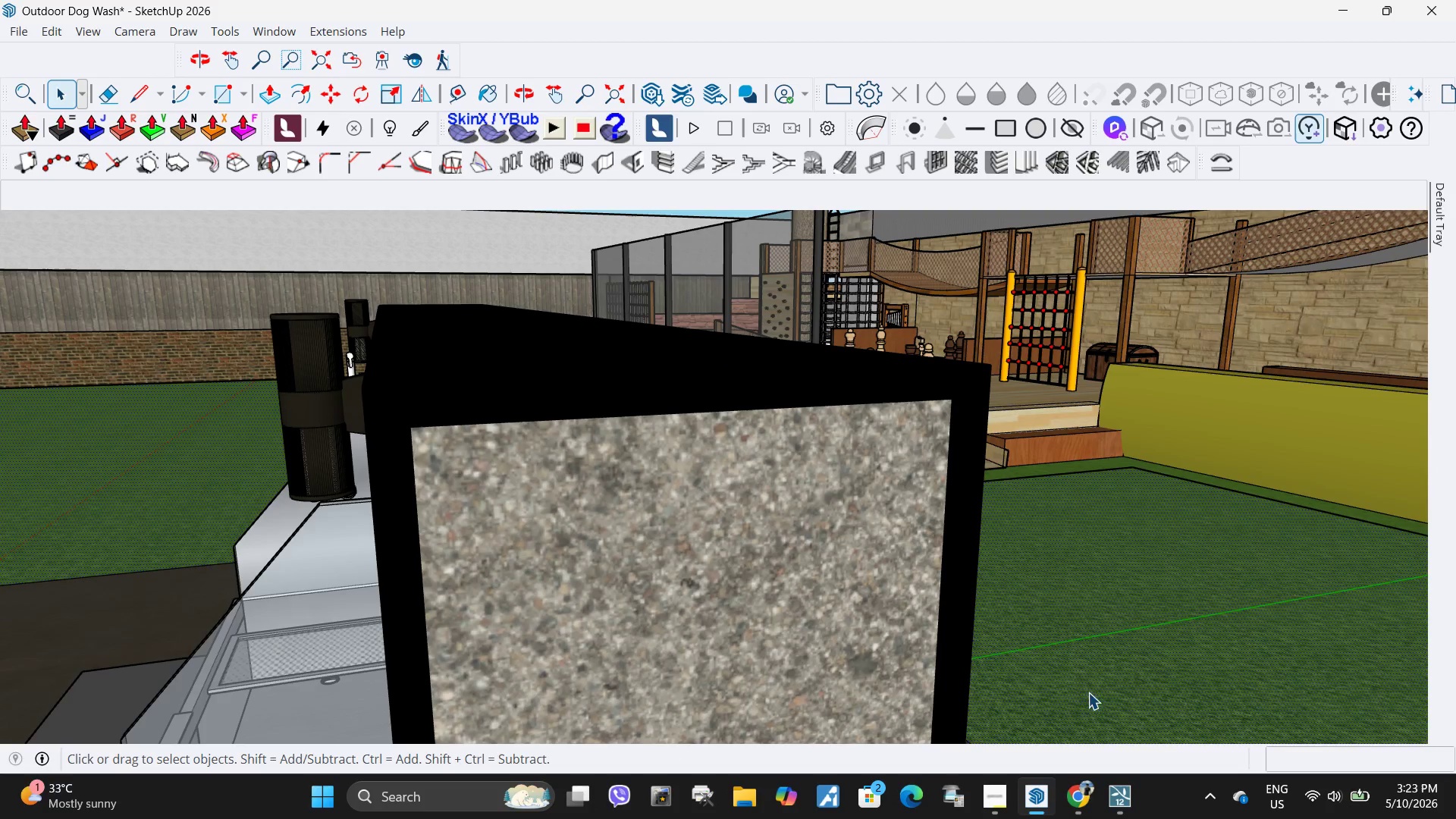 
scroll: coordinate [901, 431], scroll_direction: down, amount: 4.0
 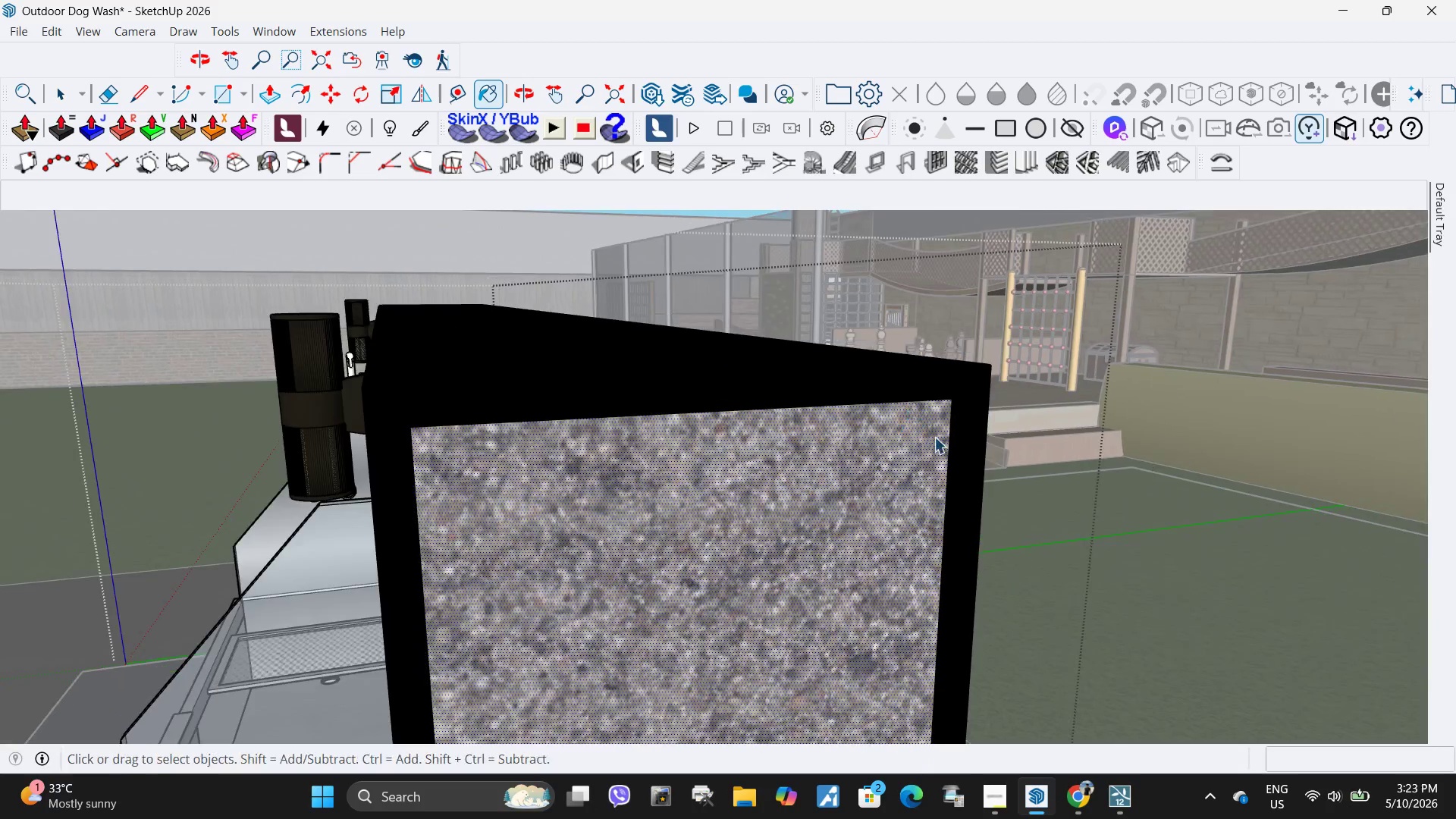 
key(Escape)
 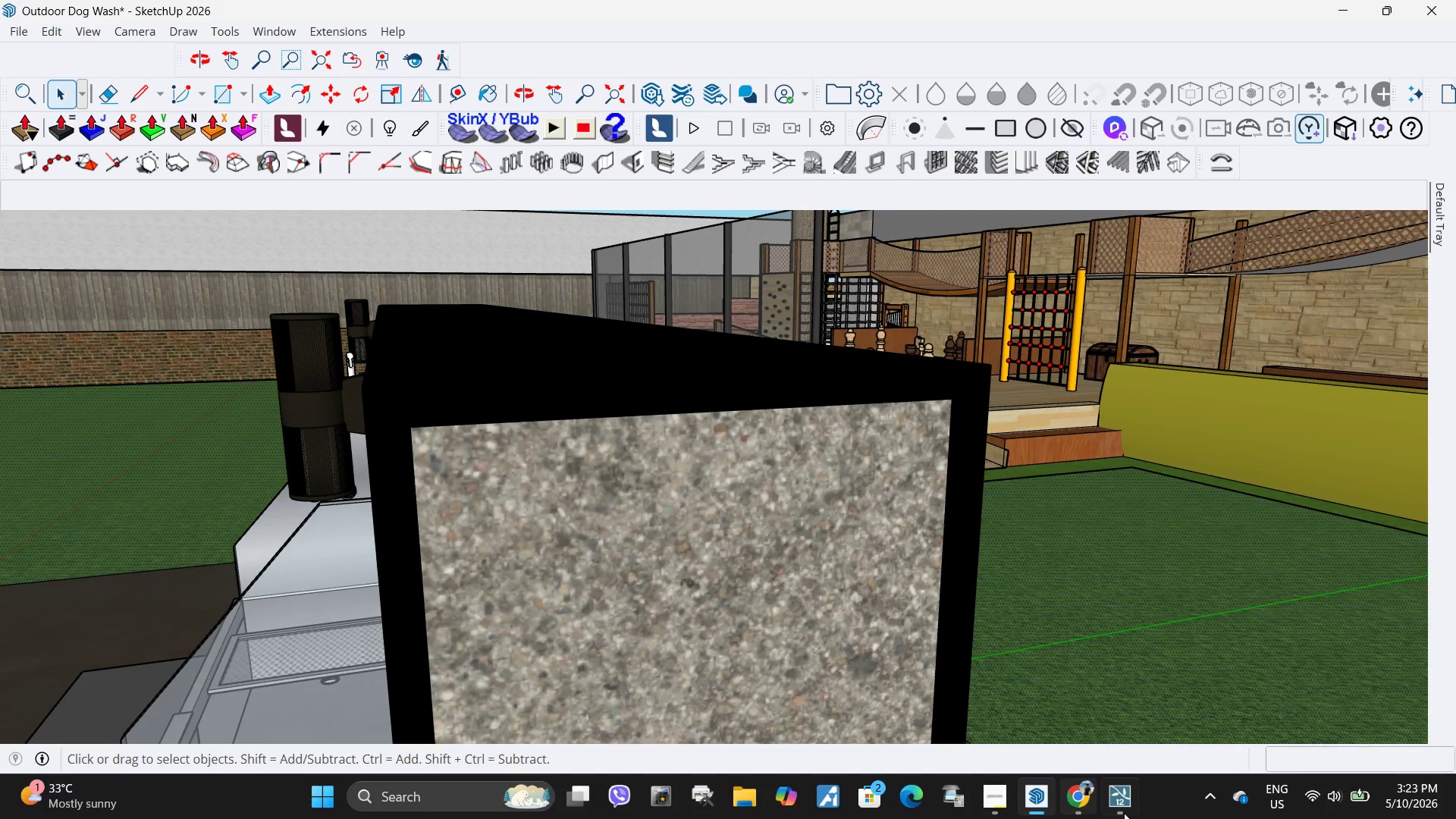 
key(Escape)
 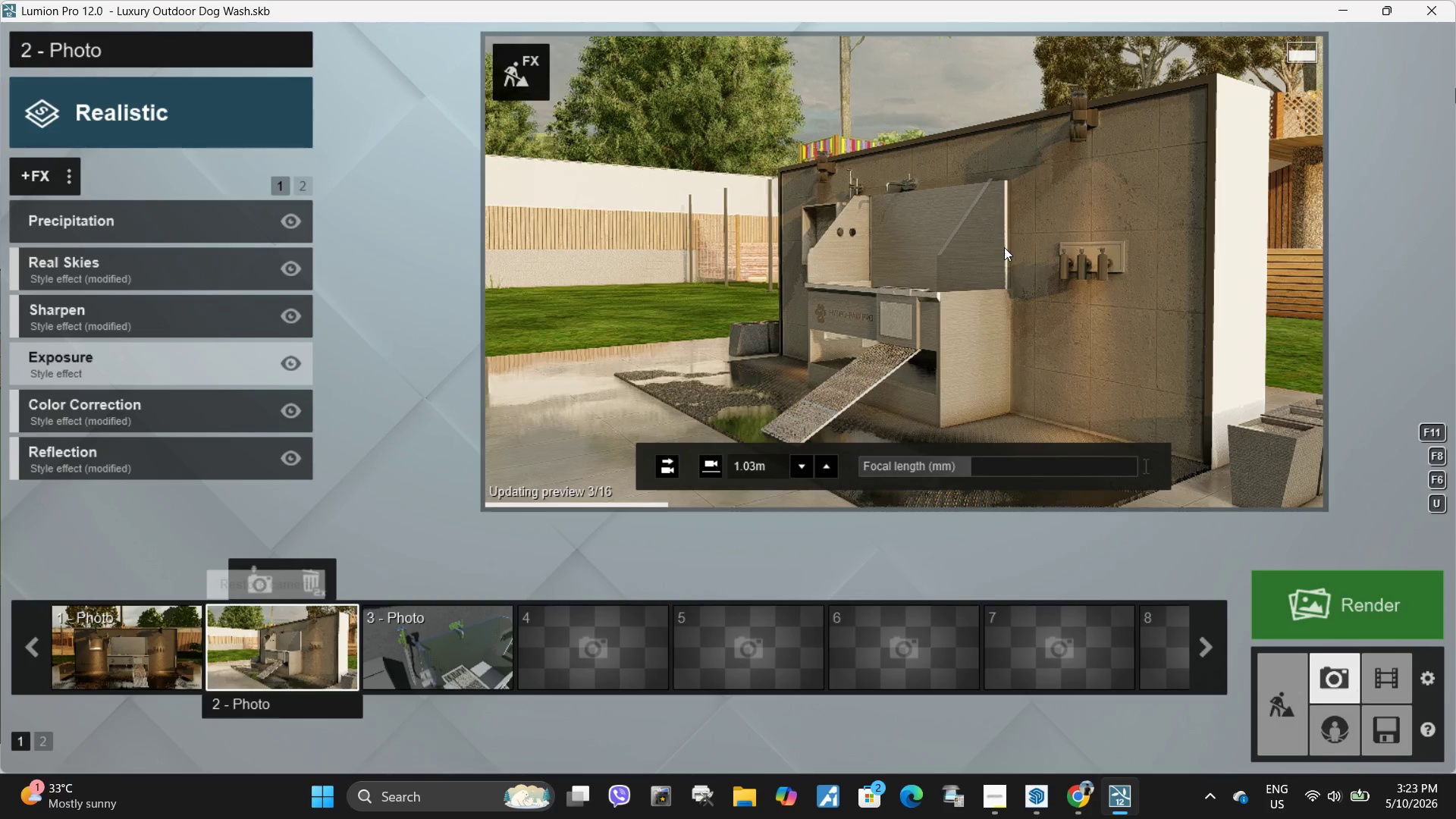 
left_click([1042, 814])
 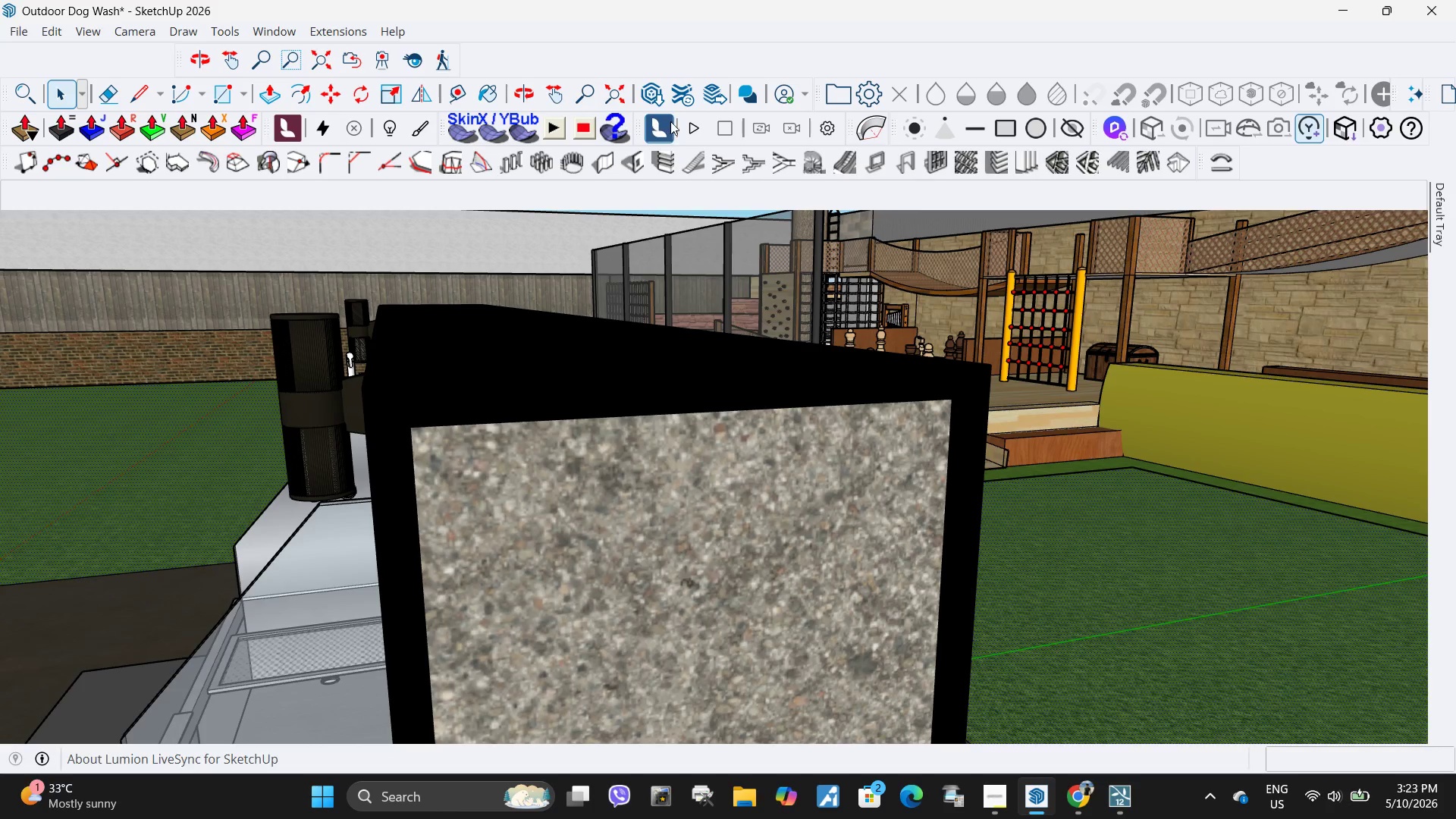 
left_click([689, 121])
 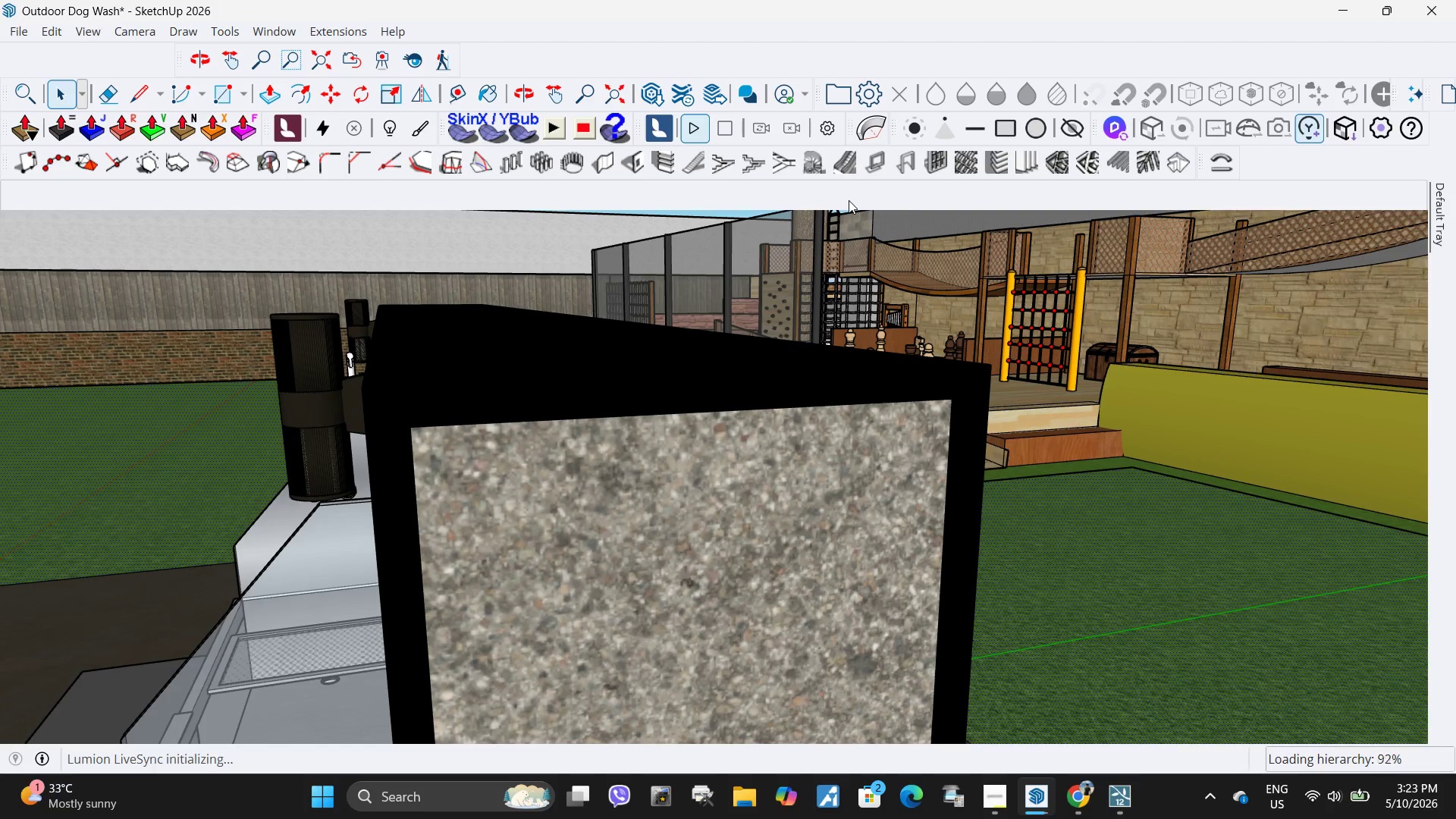 
left_click([1131, 802])
 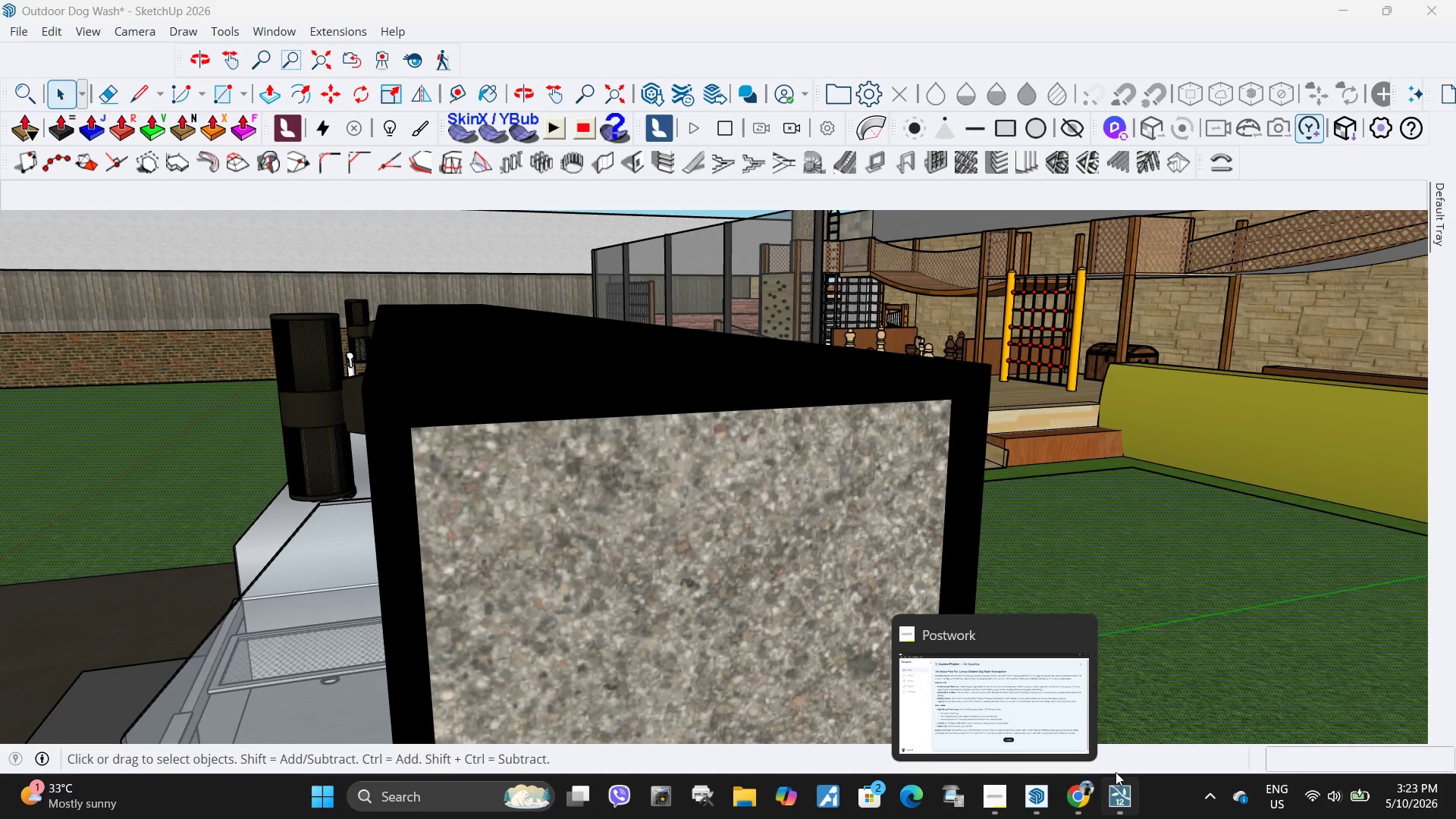 
left_click([1128, 698])
 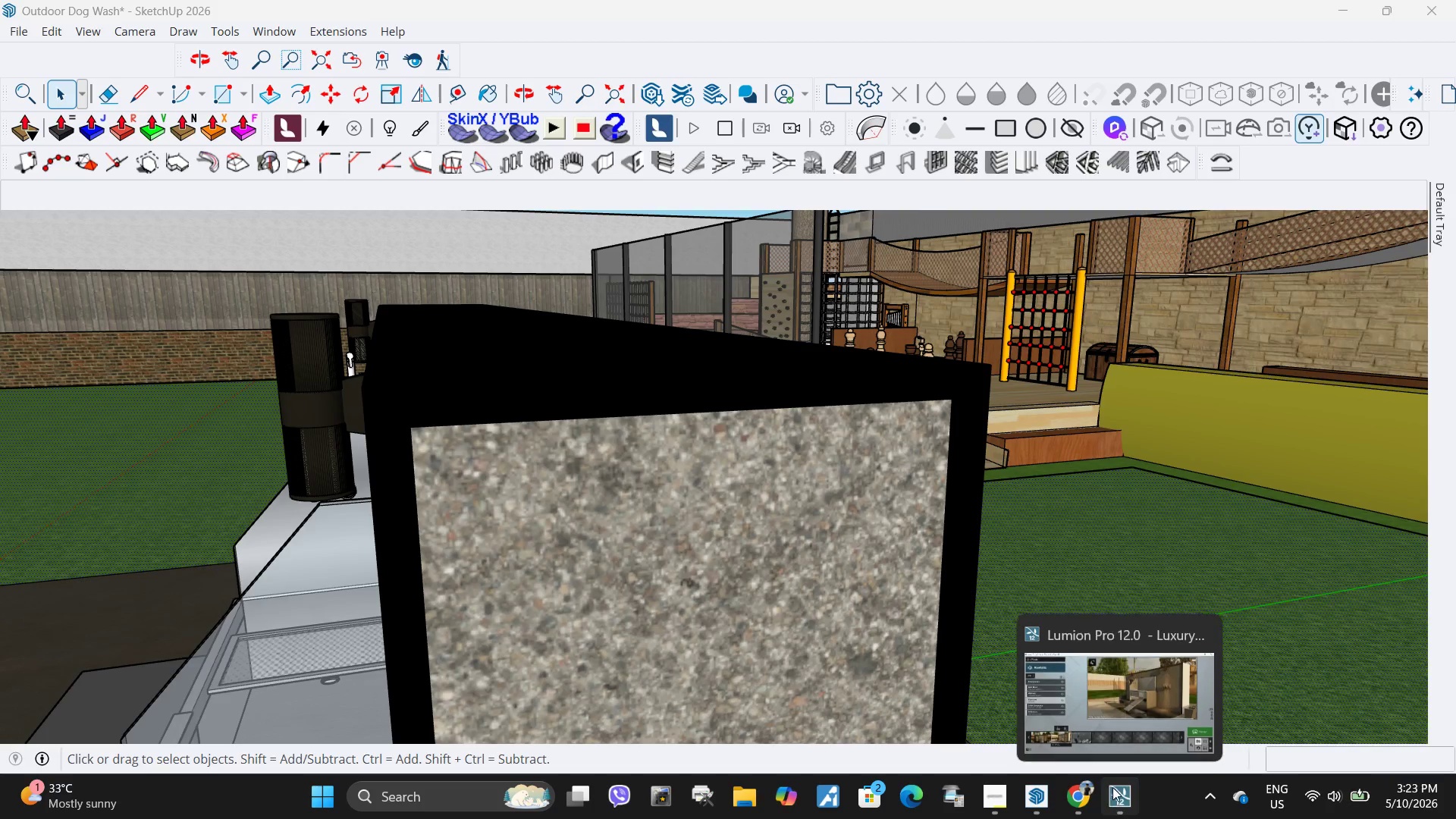 
left_click([1094, 692])
 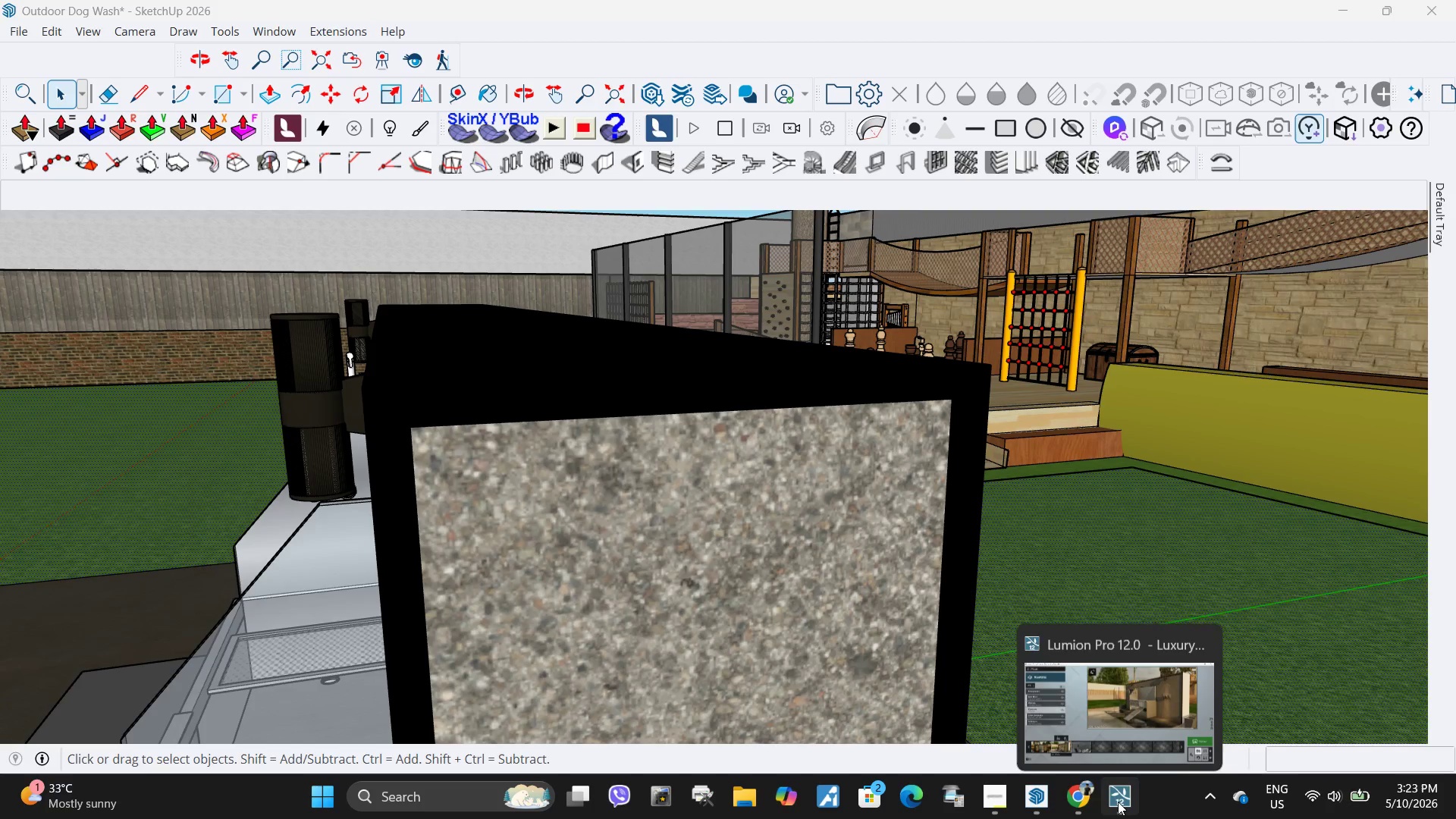 
left_click([1116, 703])
 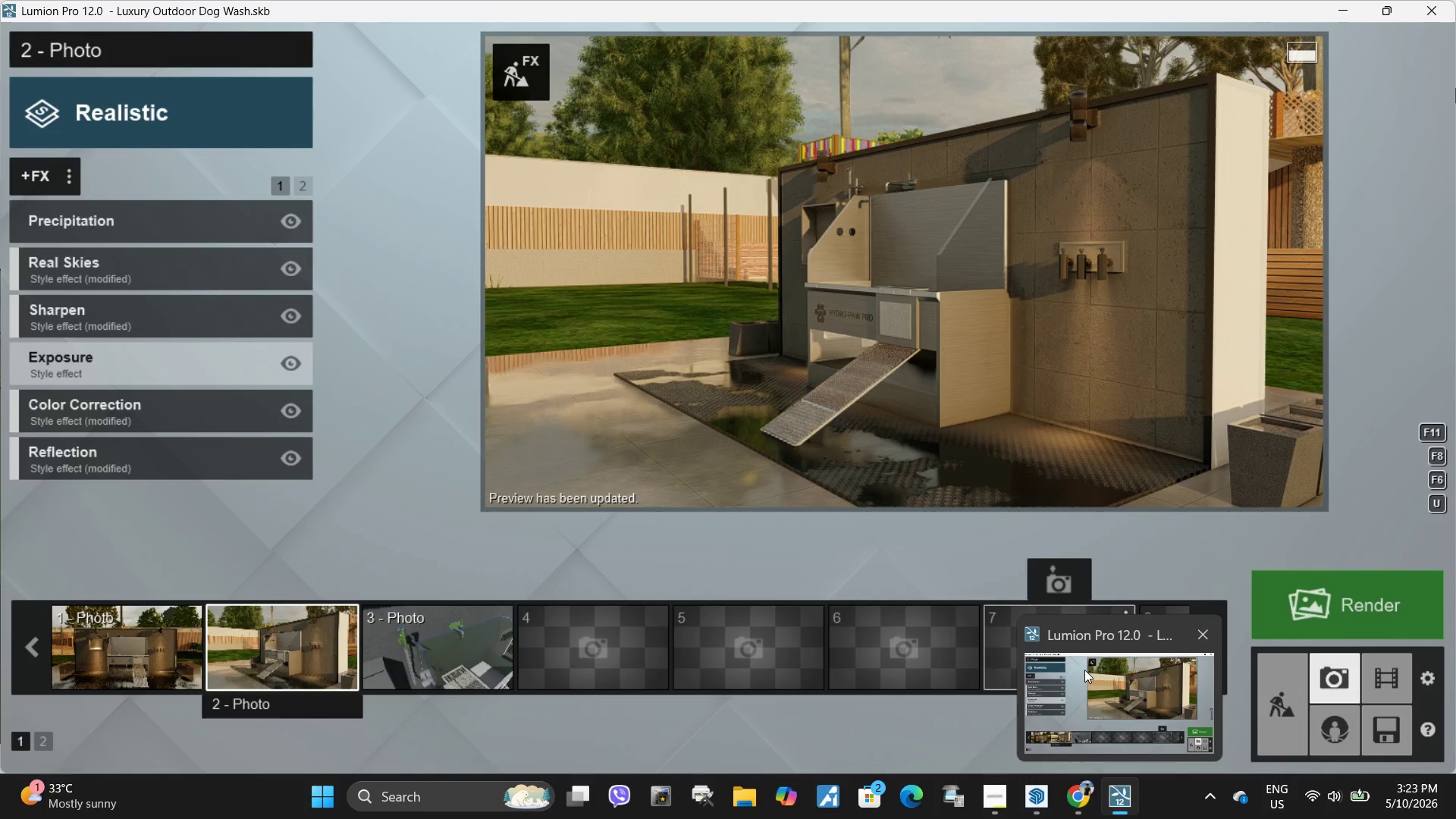 
left_click([1110, 708])
 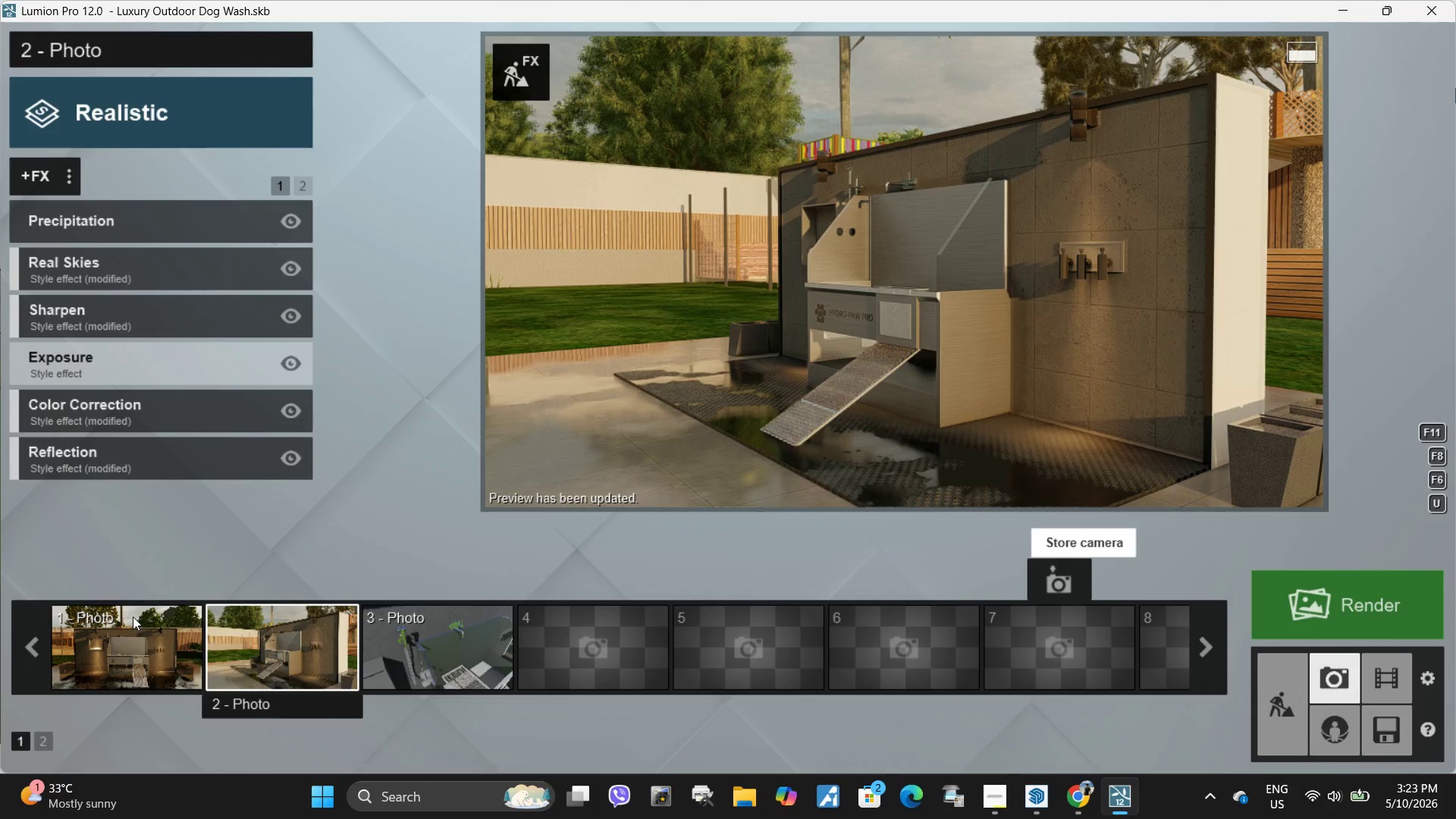 
left_click([168, 663])
 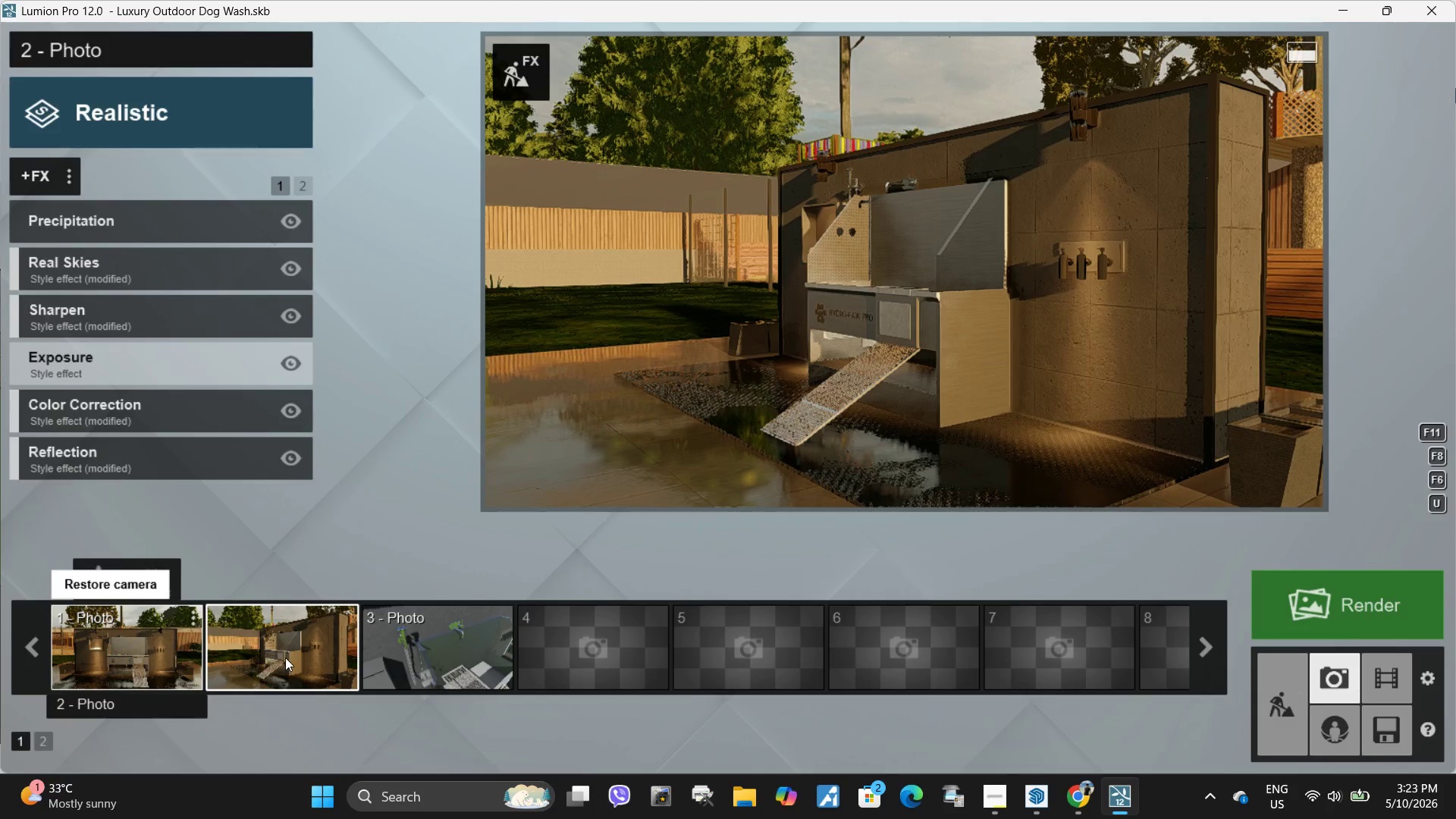 
left_click([285, 657])
 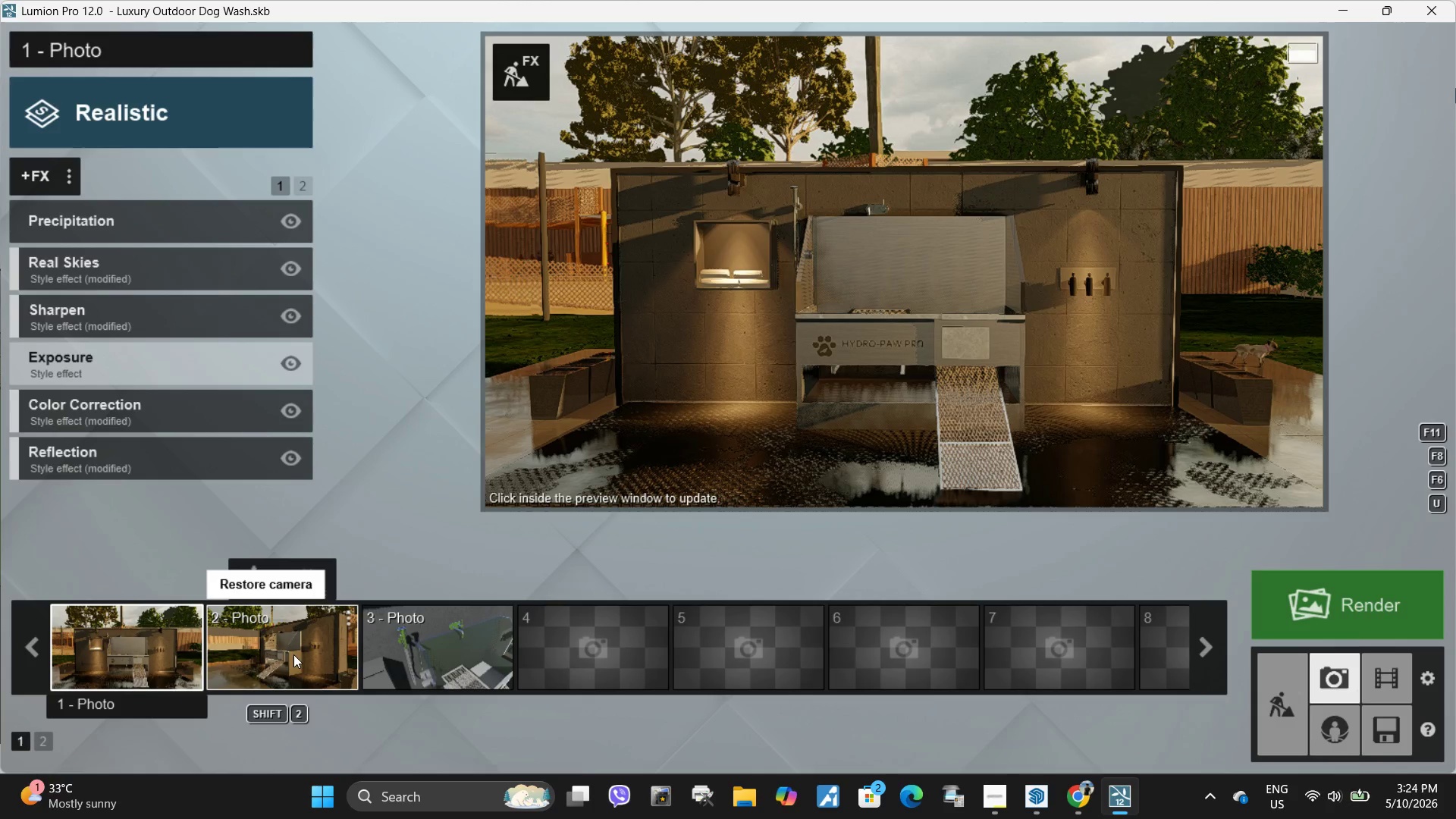 
left_click([293, 654])
 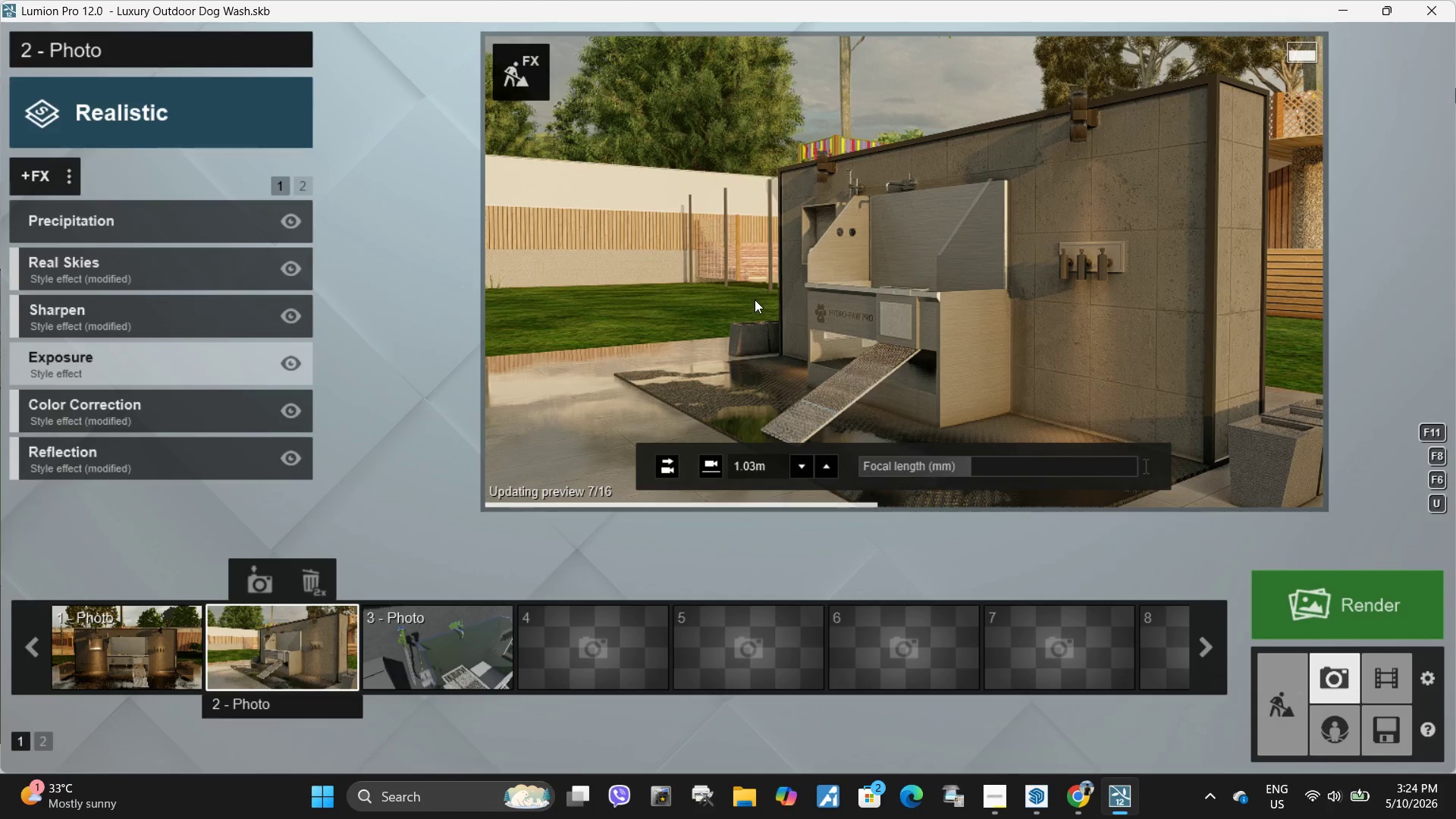 
mouse_move([22, 681])
 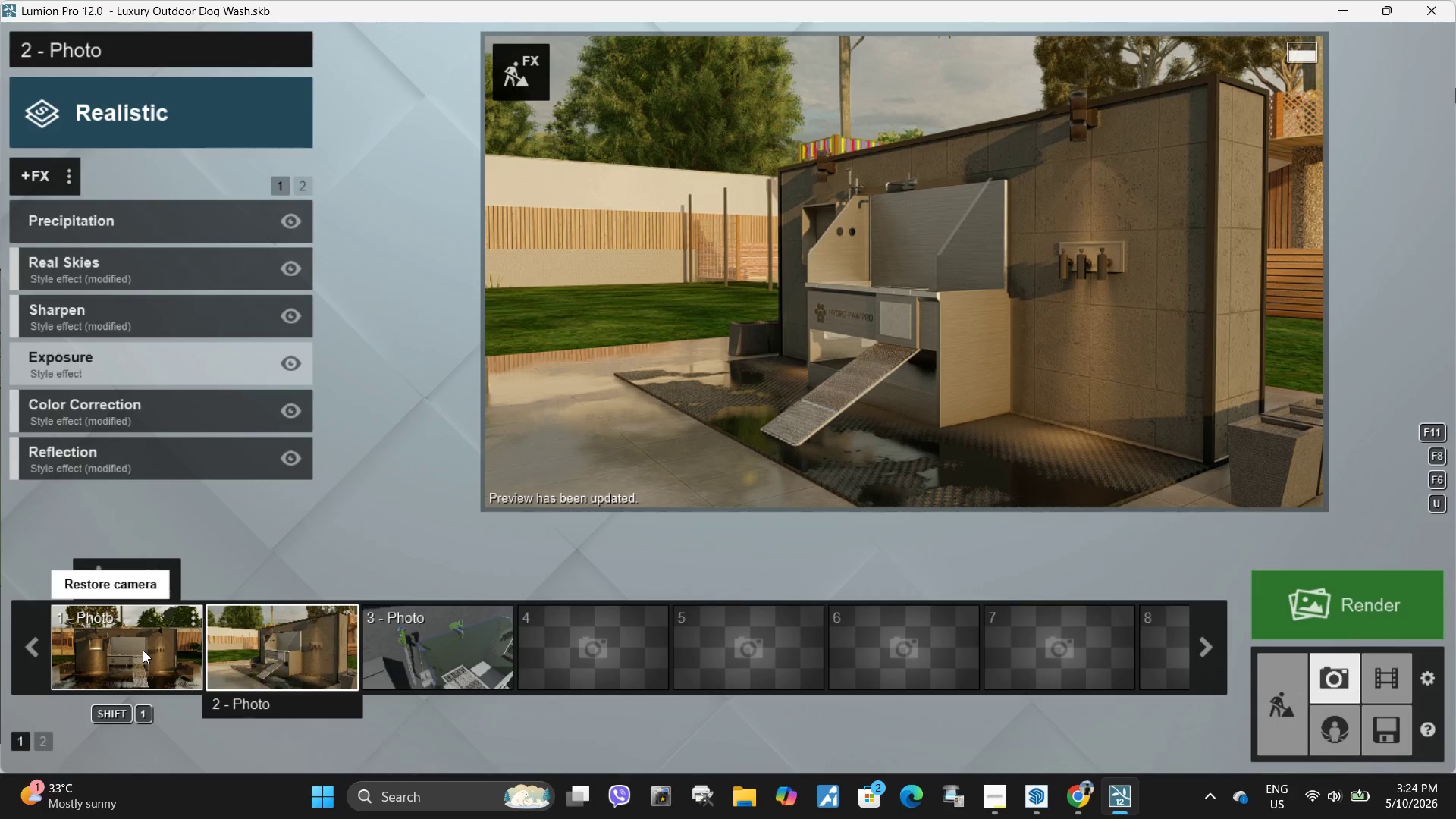 
wait(5.29)
 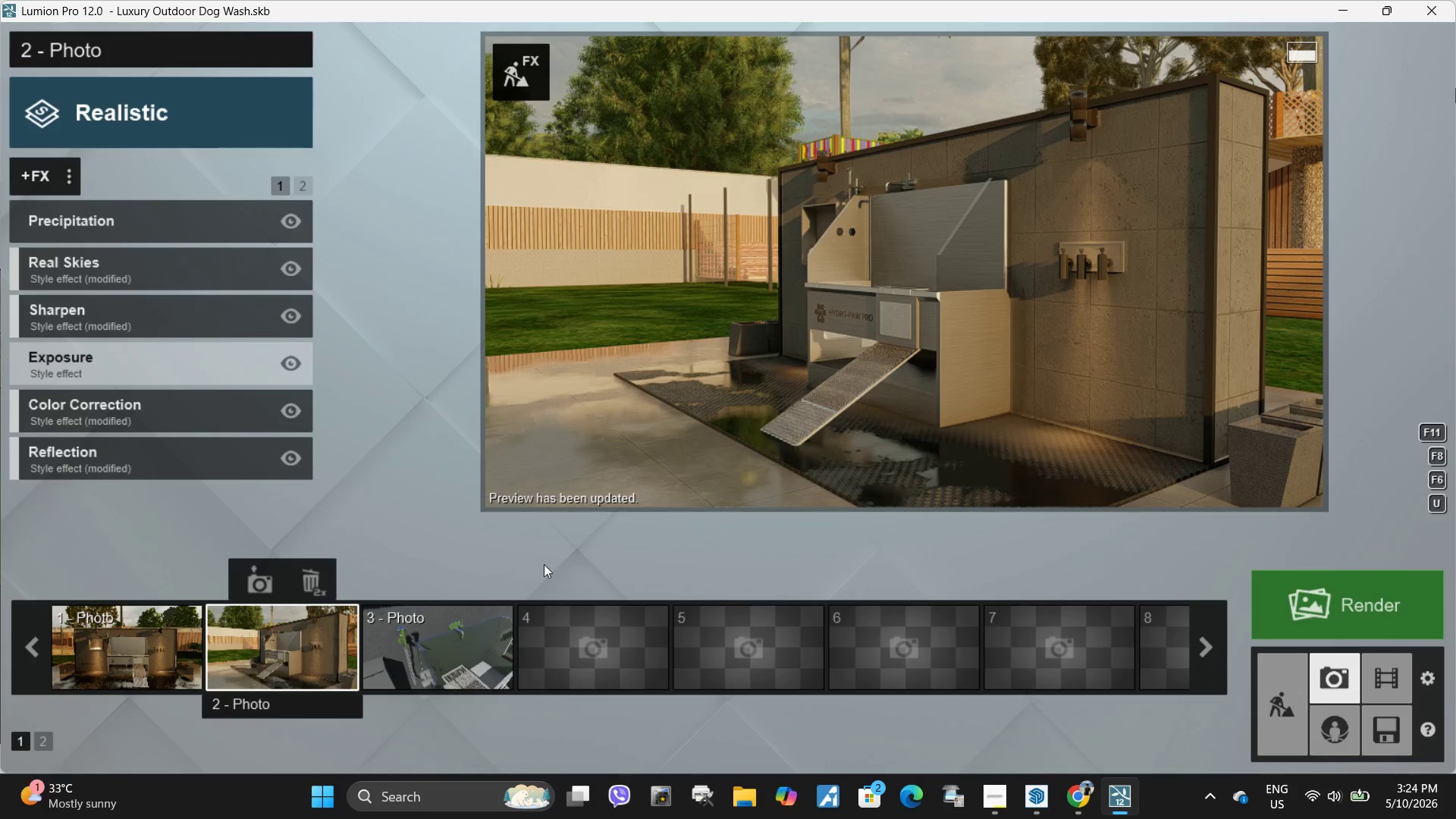 
left_click([799, 302])
 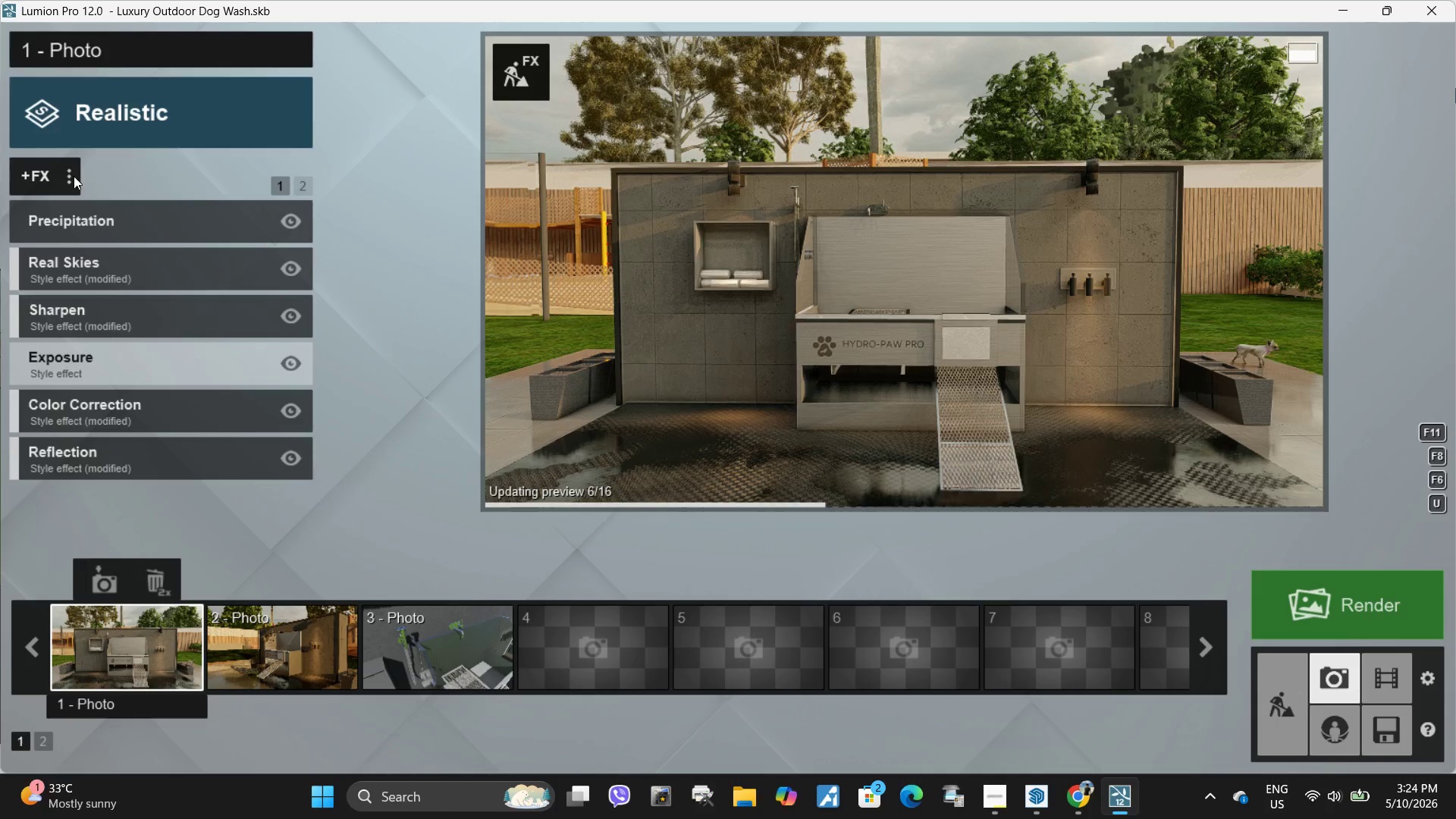 
left_click([71, 177])
 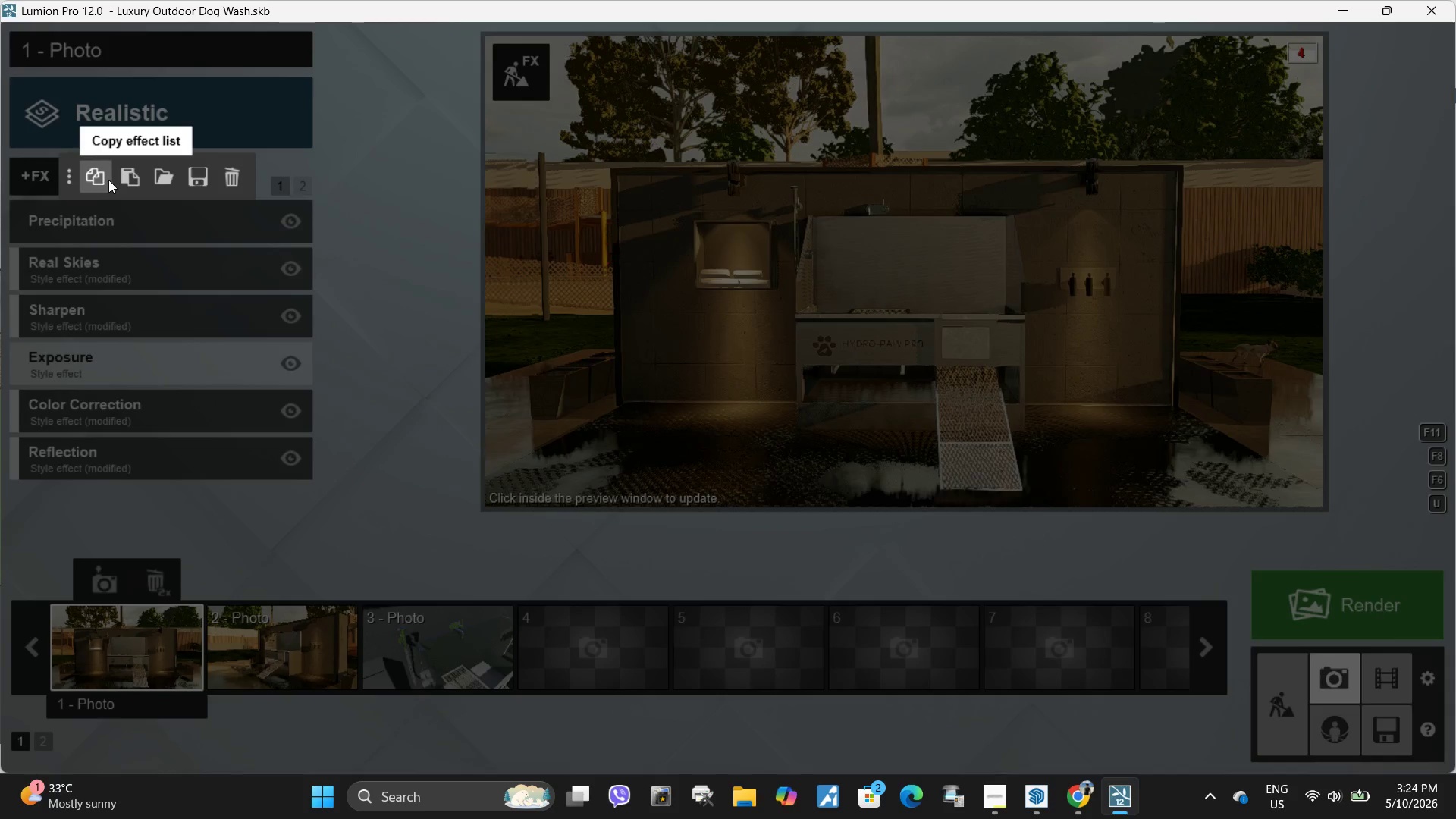 
left_click([108, 180])
 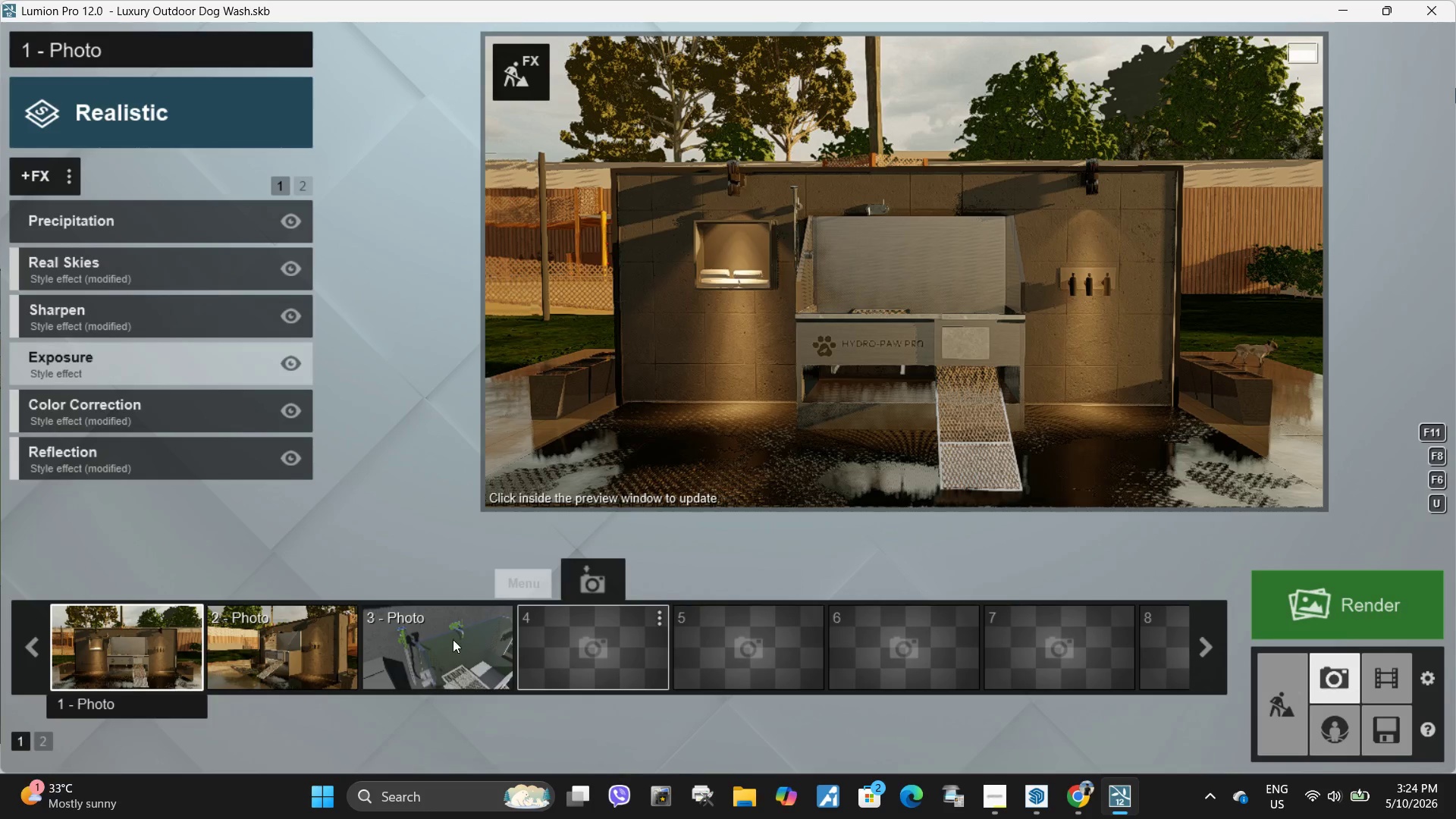 
left_click([455, 655])
 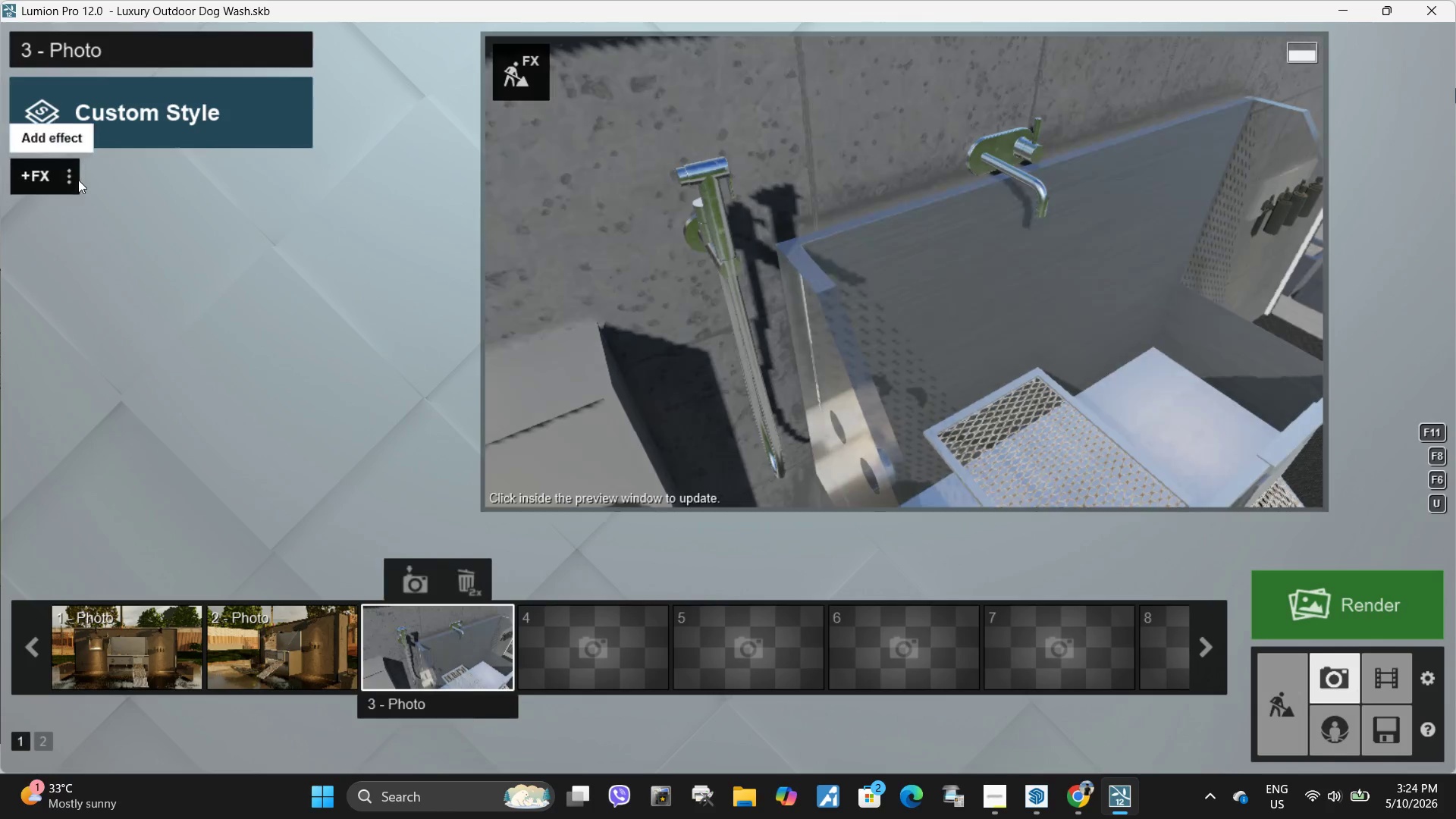 
left_click([74, 180])
 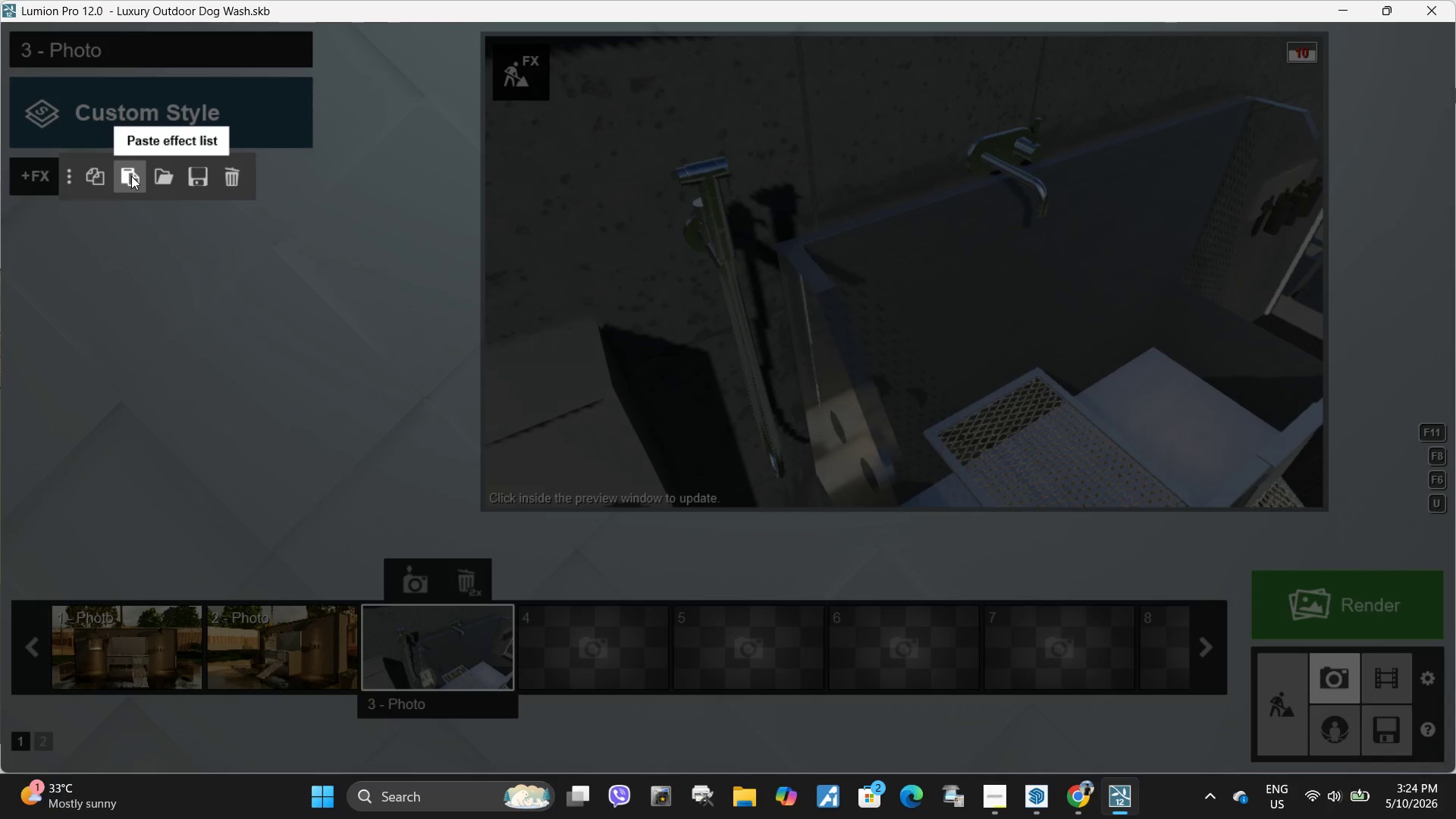 
left_click([131, 176])
 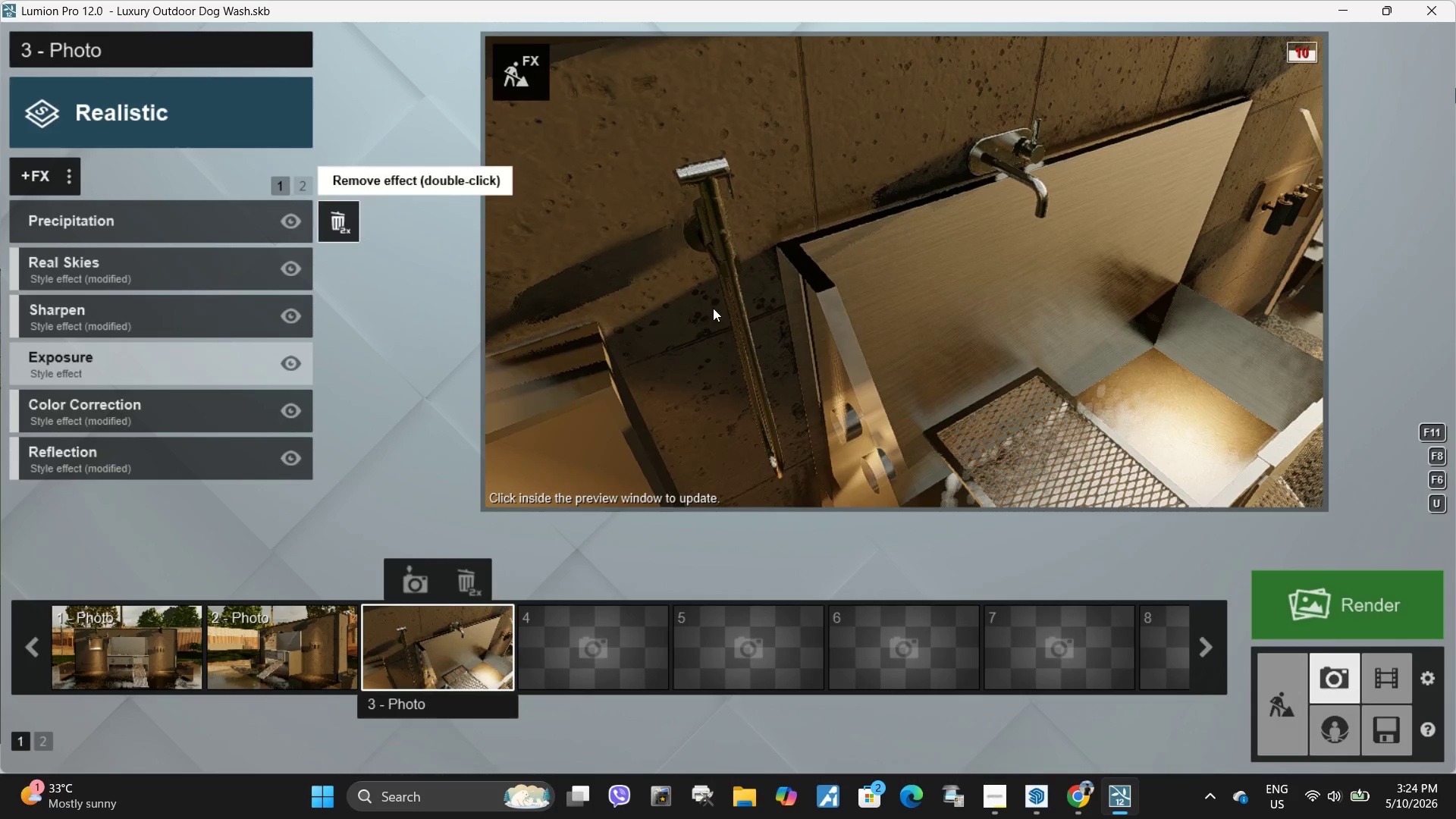 
left_click([1106, 314])
 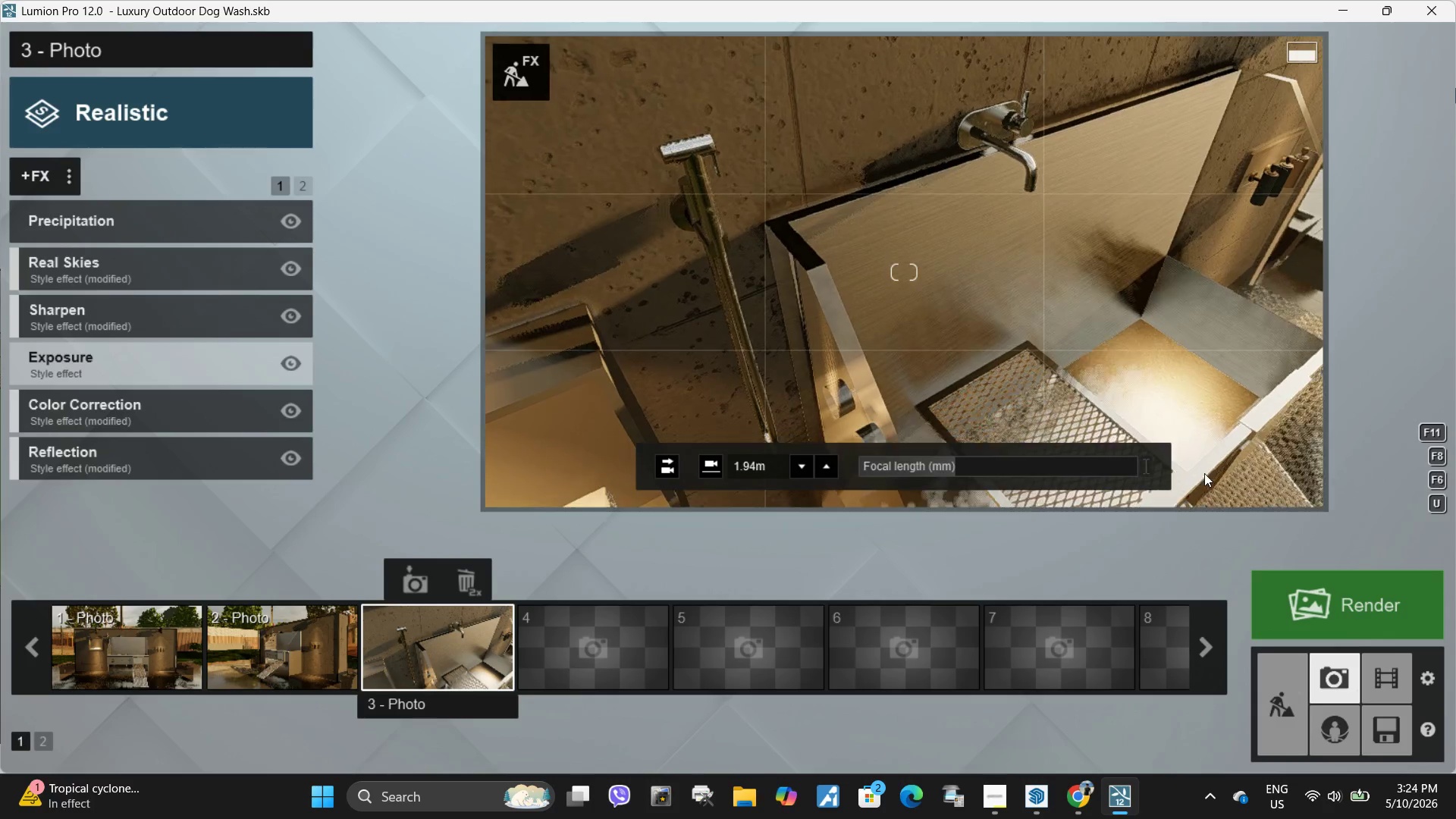 
wait(6.67)
 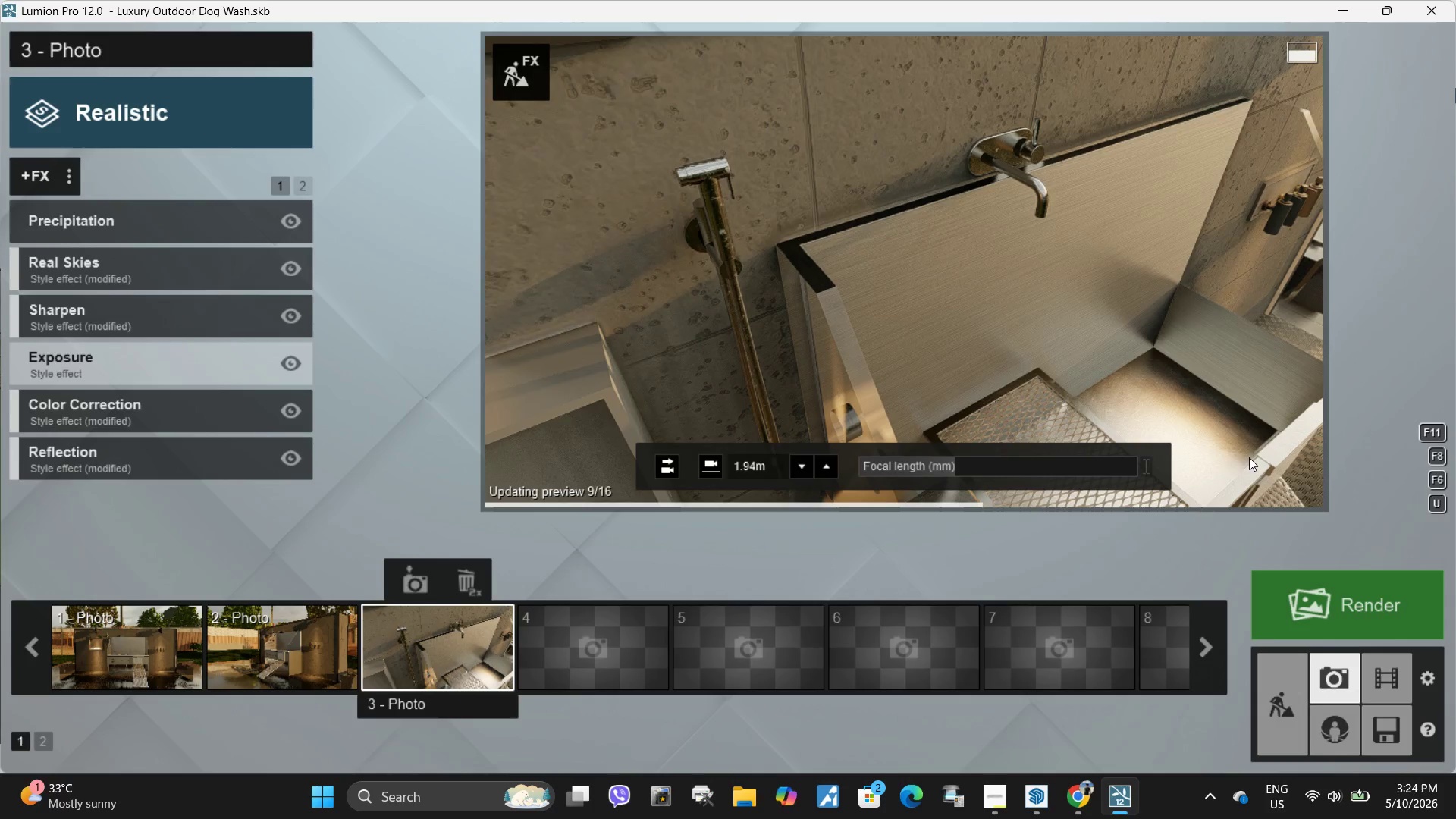 
left_click([1193, 360])
 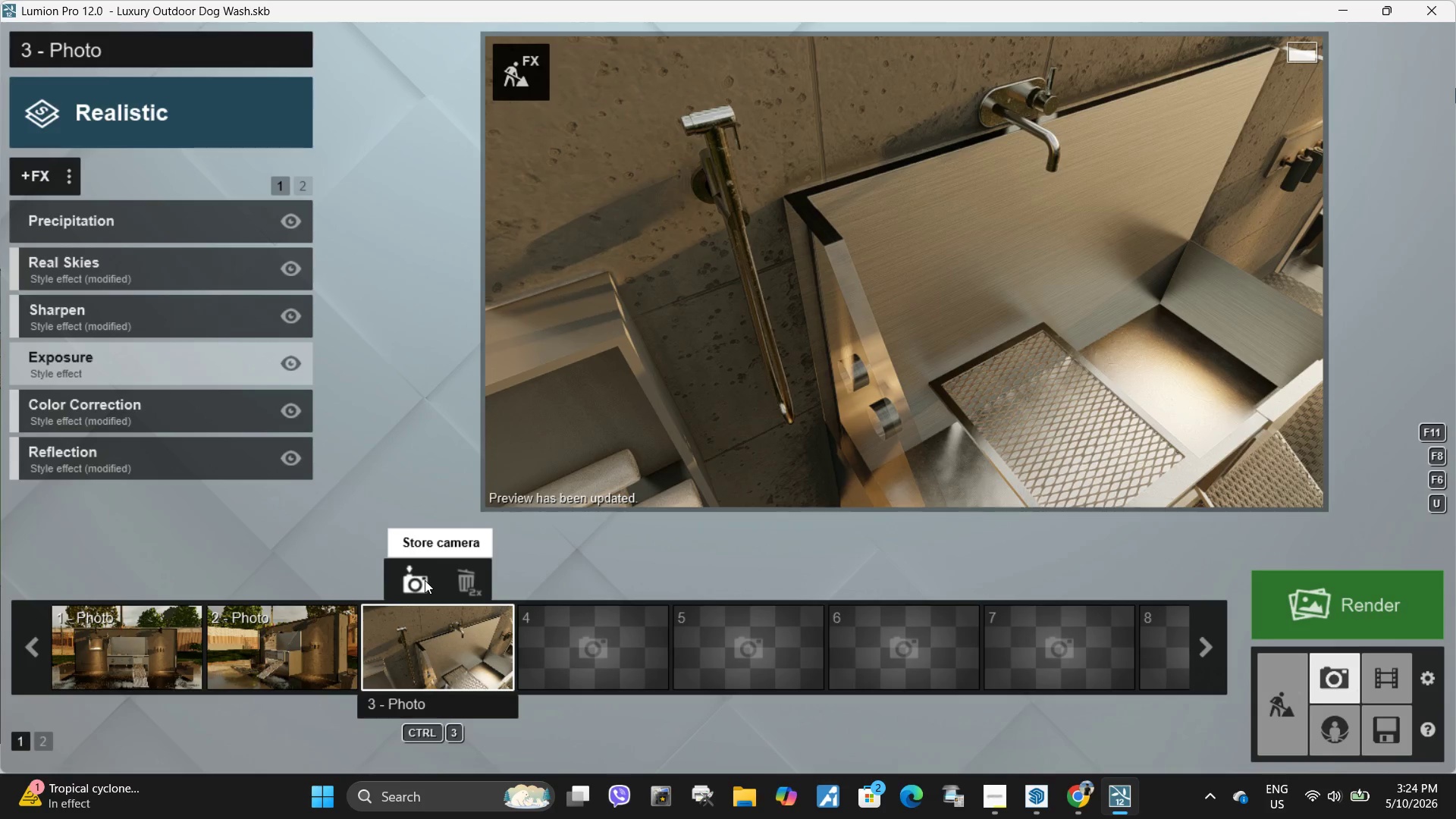 
wait(5.2)
 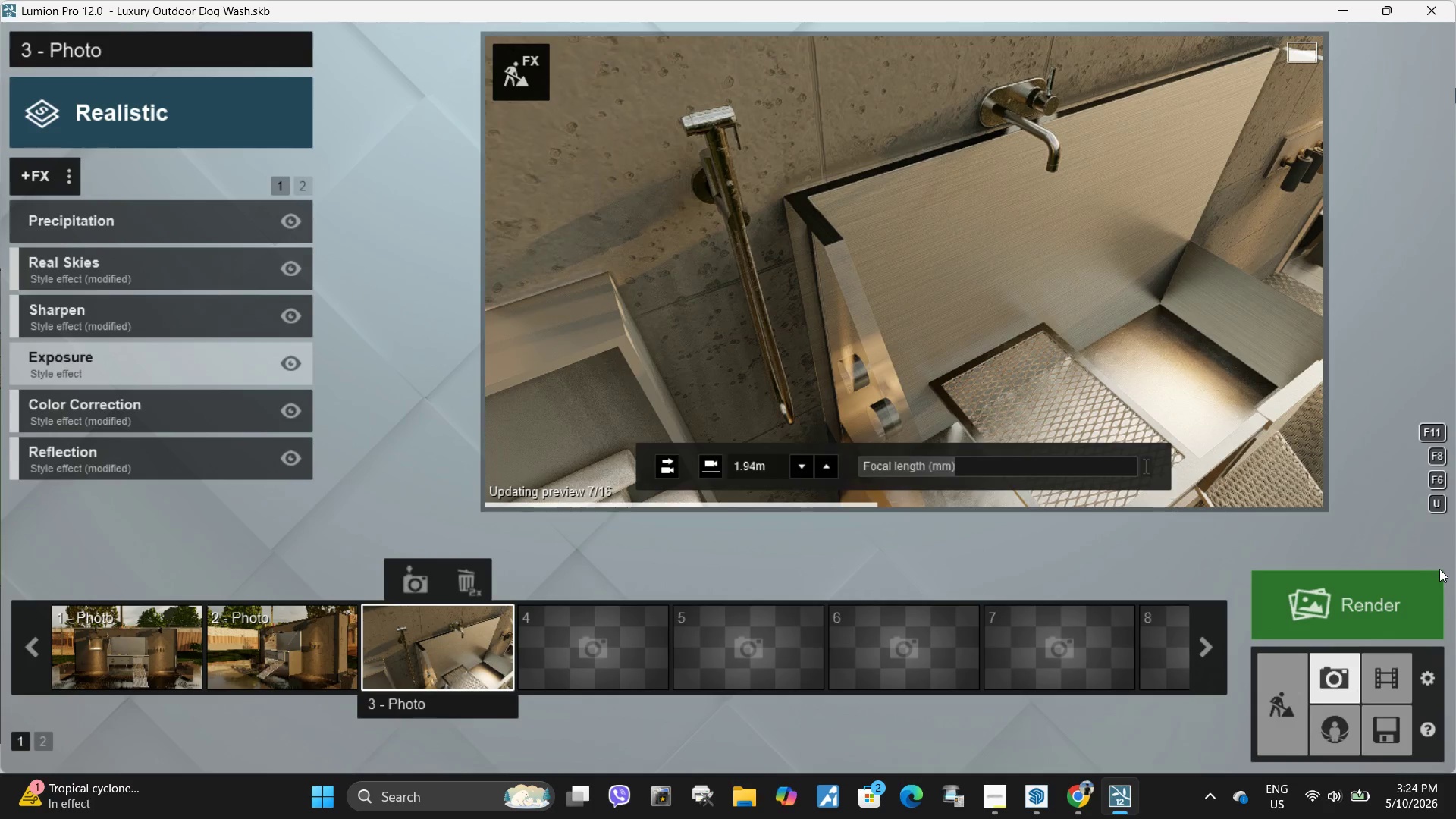 
type(DDWWS)
 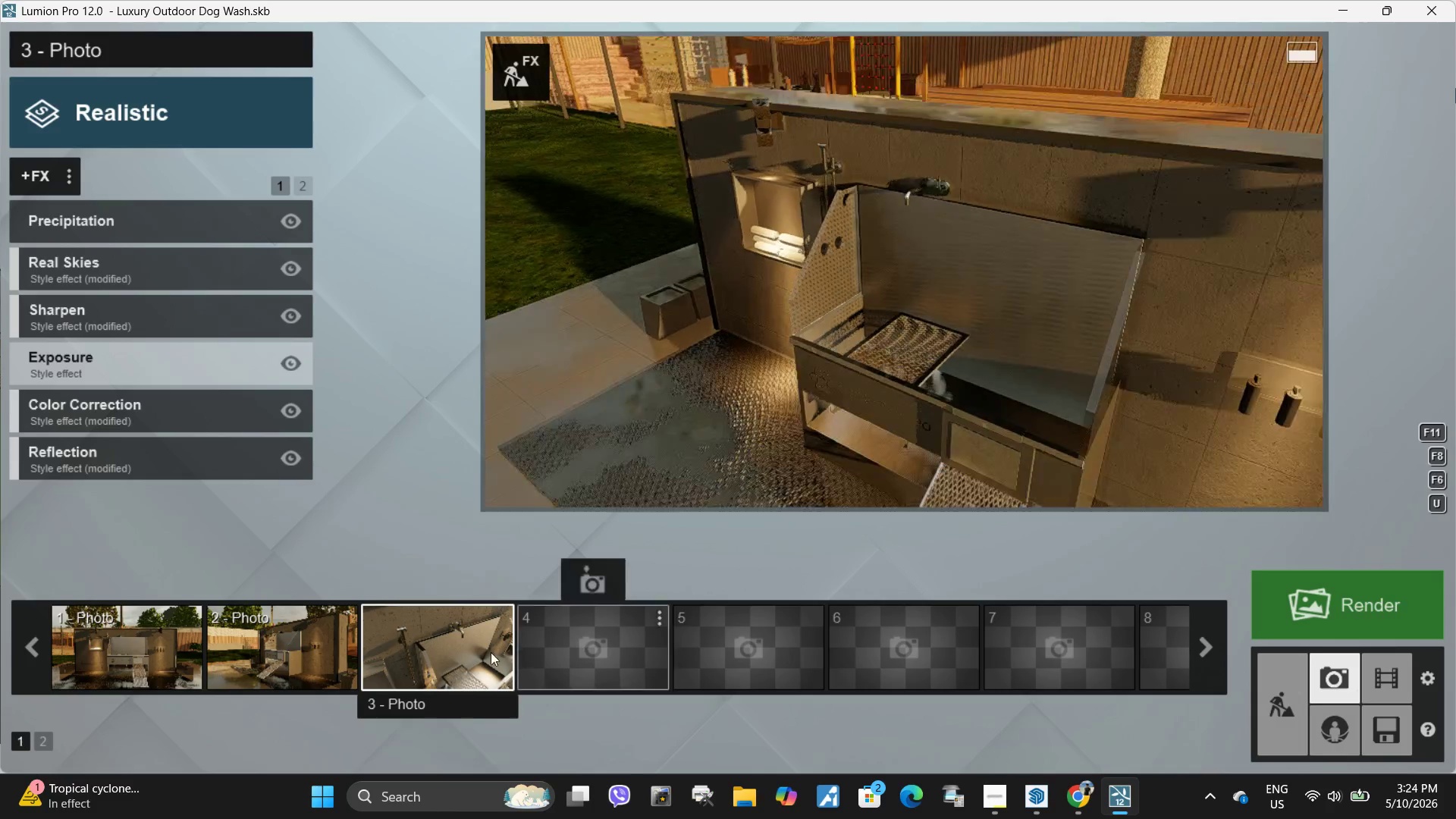 
left_click([482, 648])
 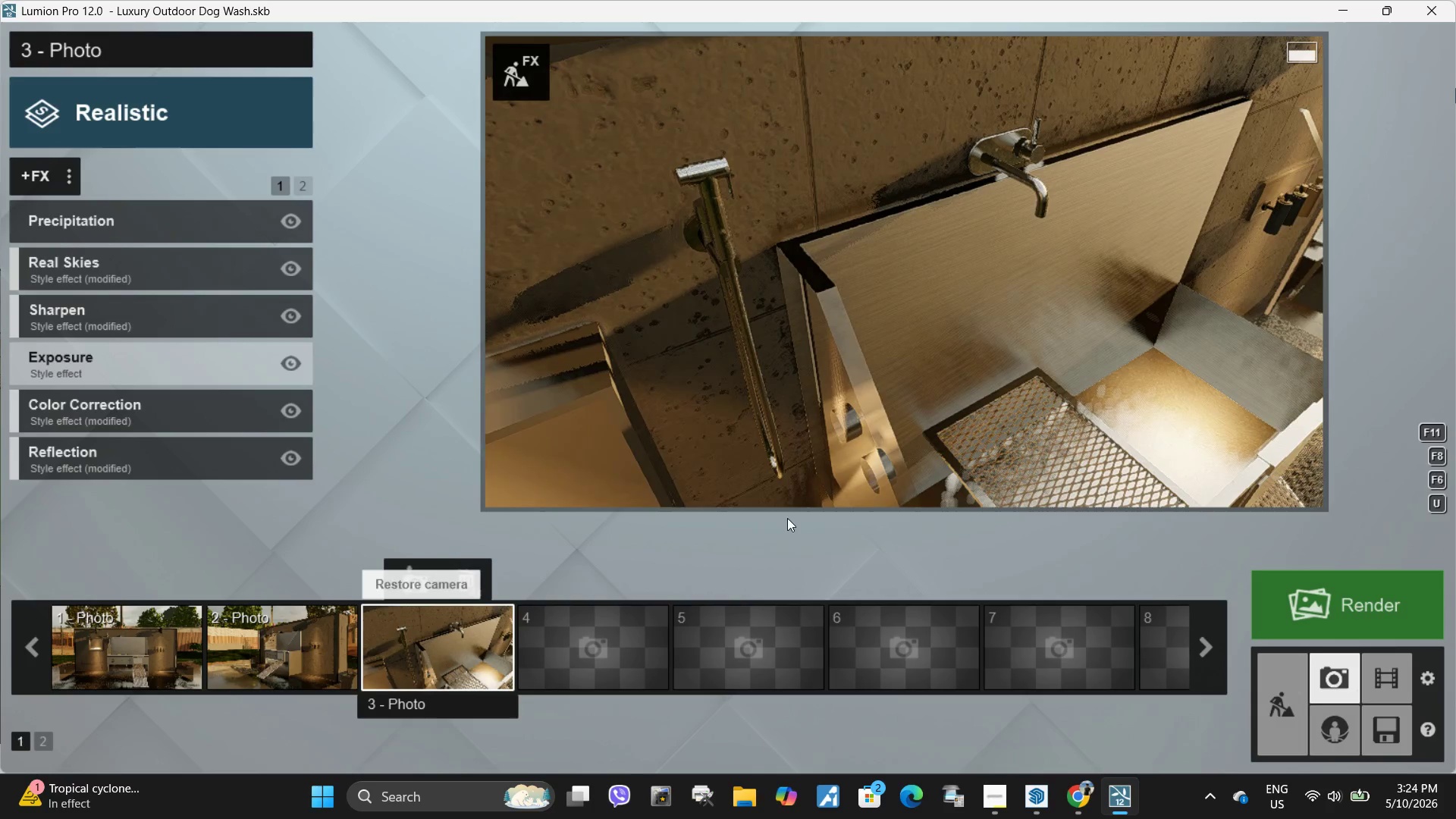 
hold_key(key=Space, duration=6.53)
 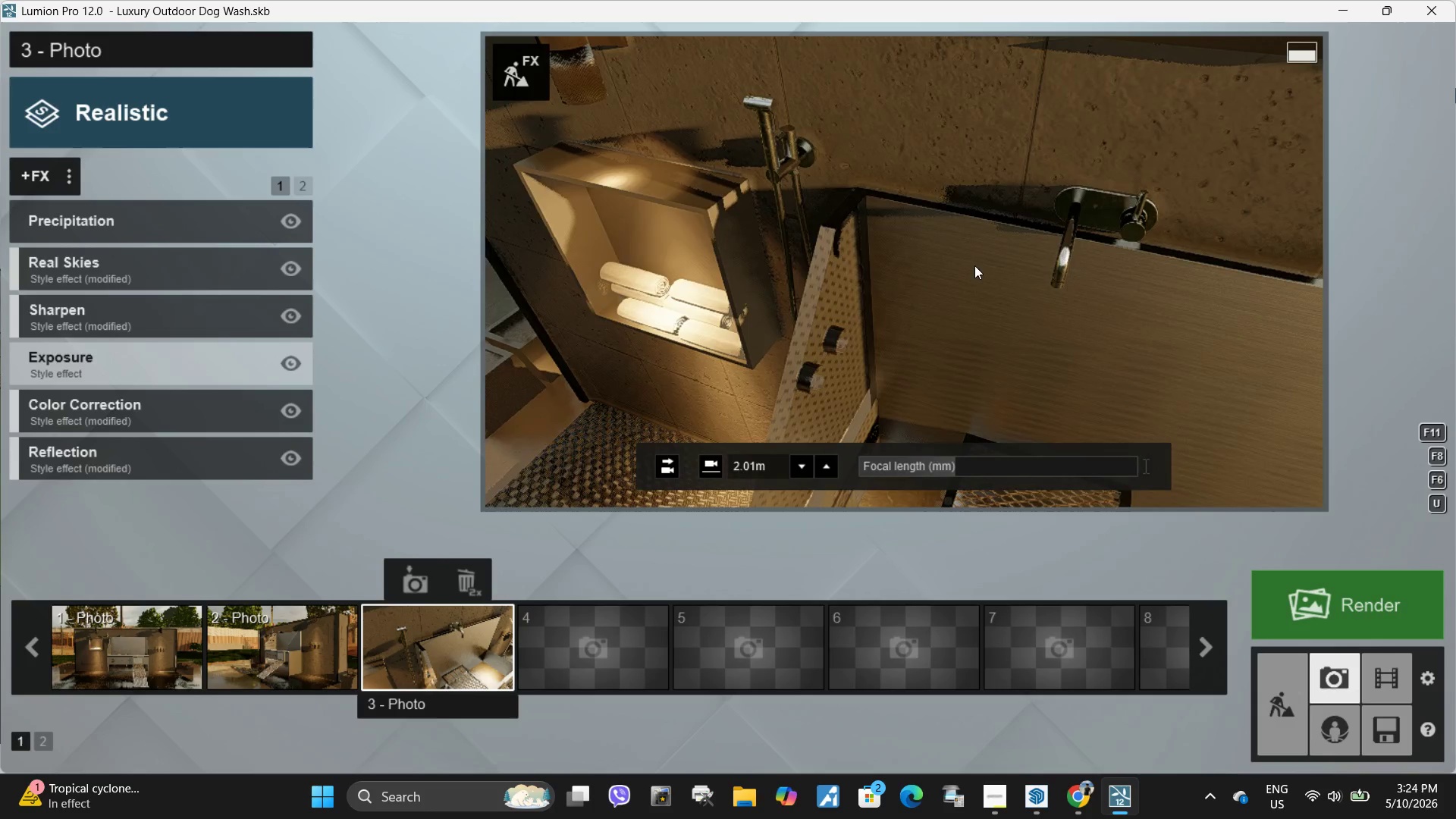 
type(wddddddddddsdddsddsdd)
 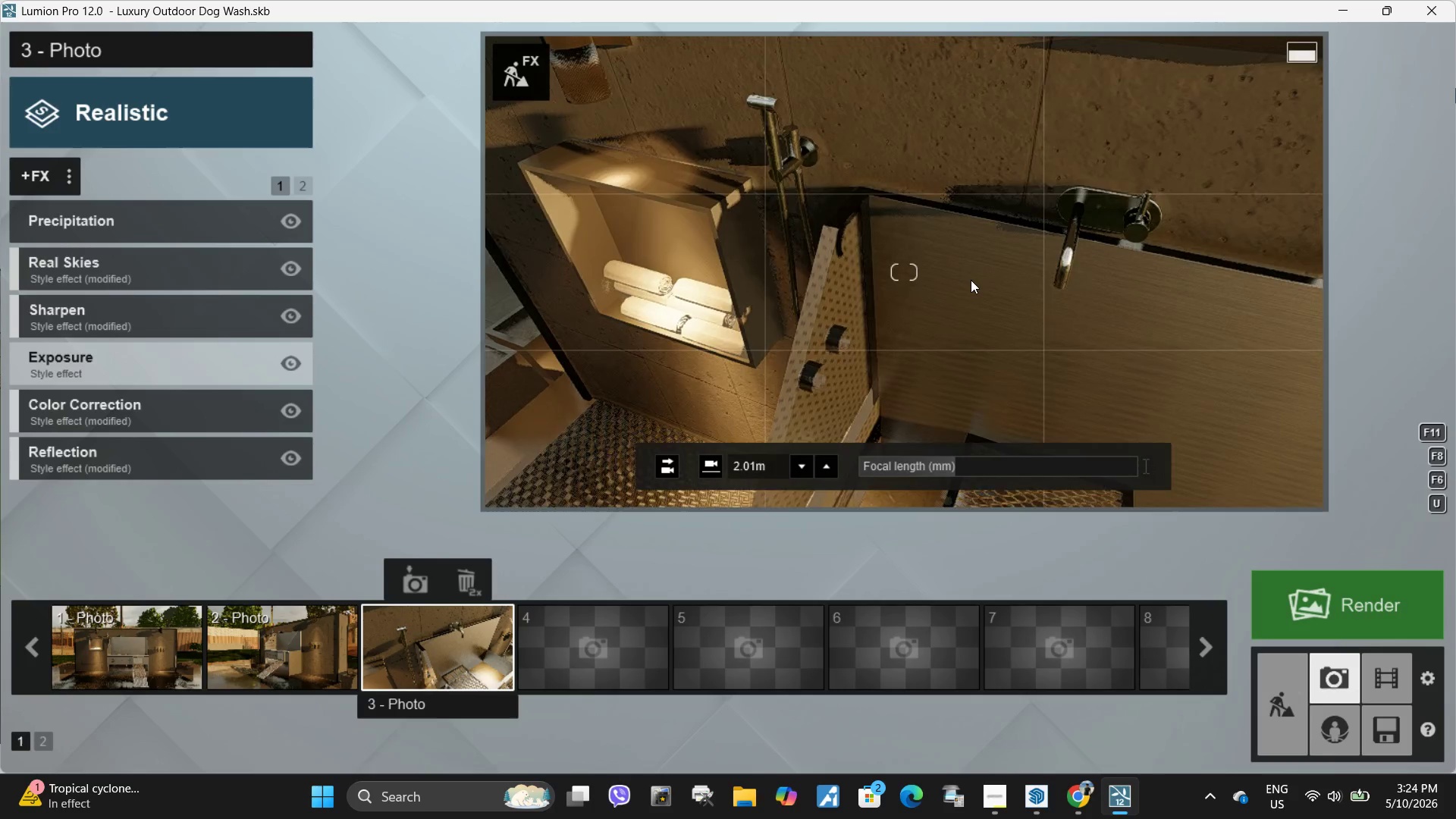 
left_click([974, 265])
 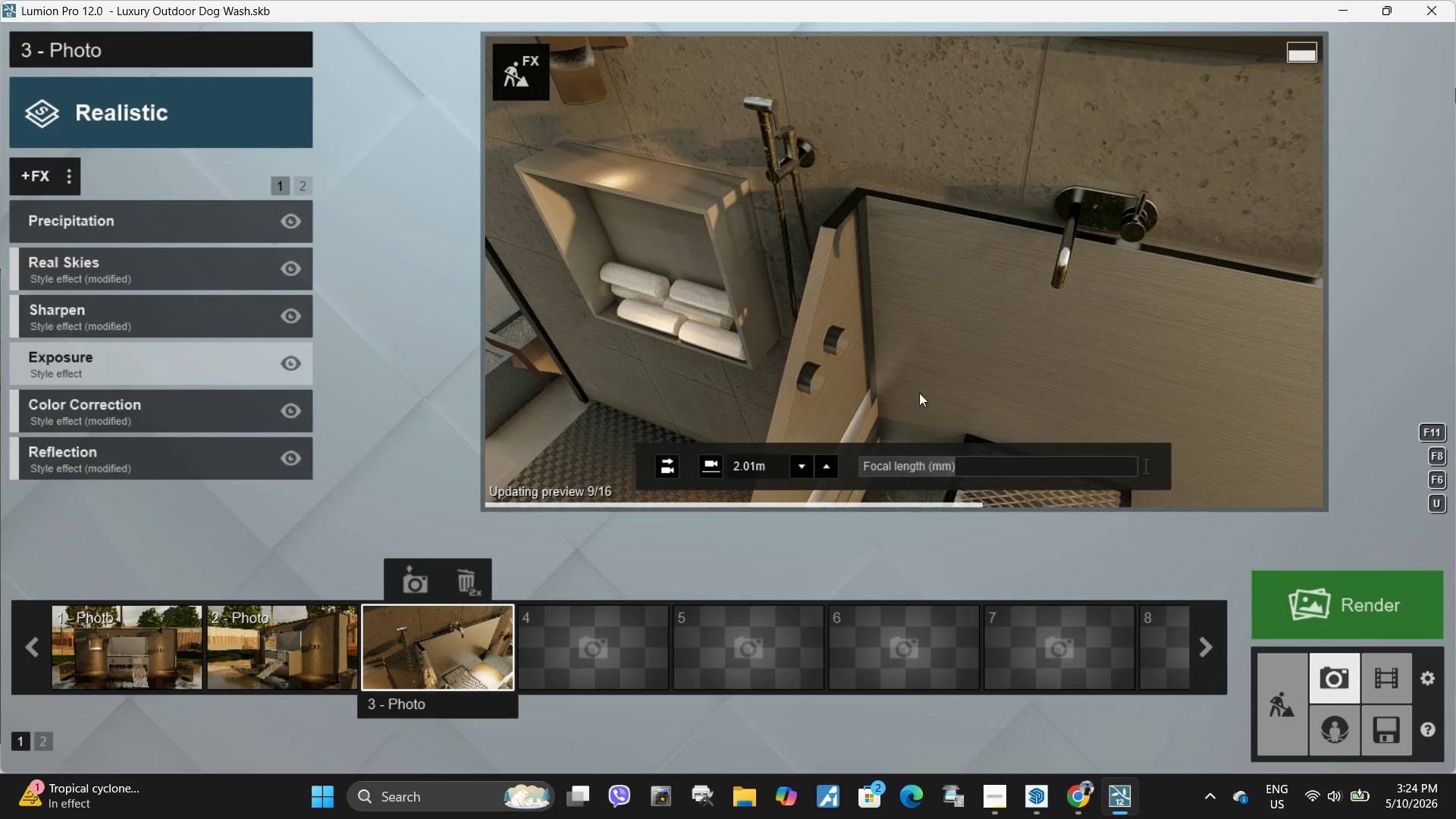 
left_click([436, 667])
 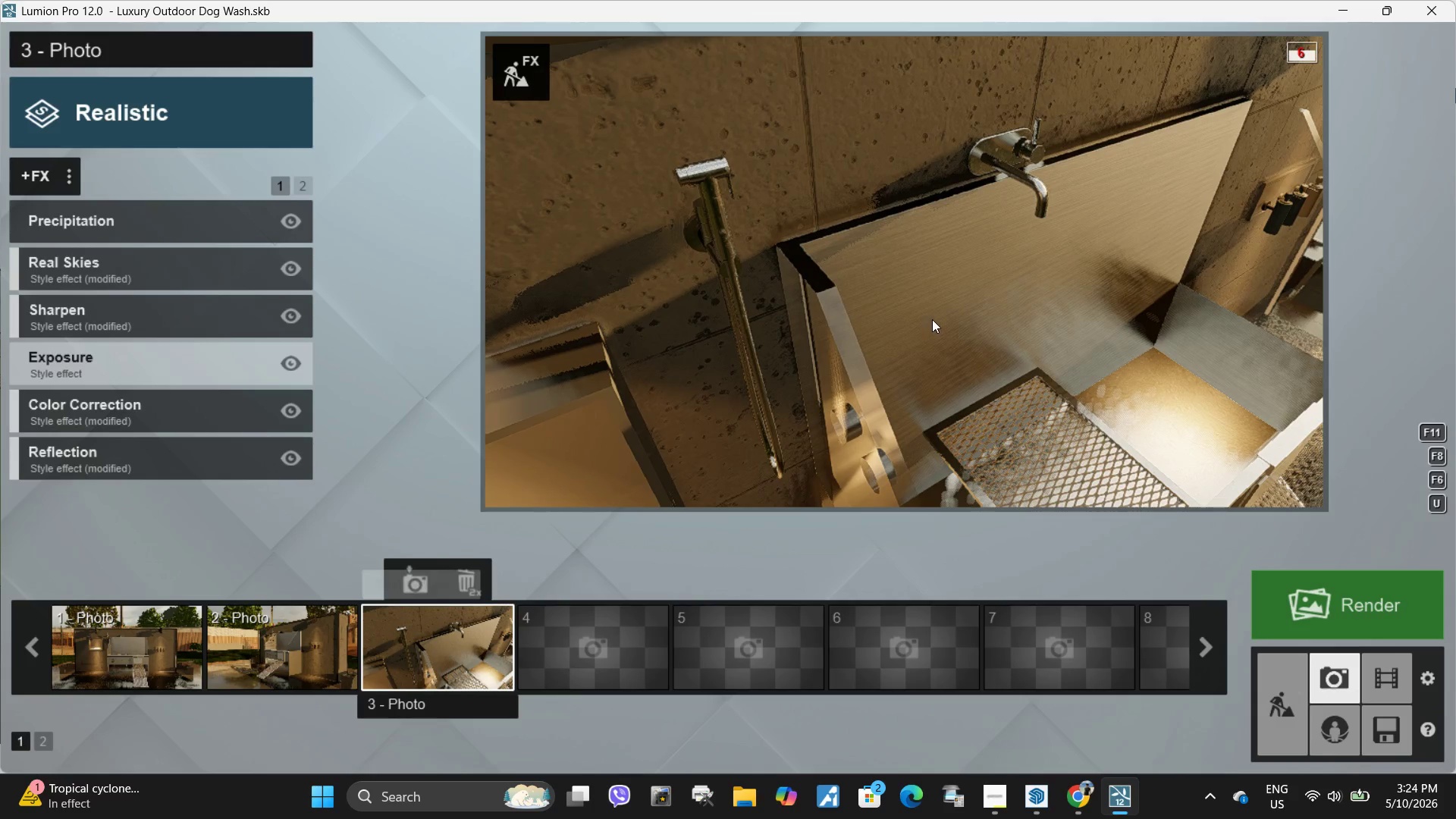 
left_click([932, 319])
 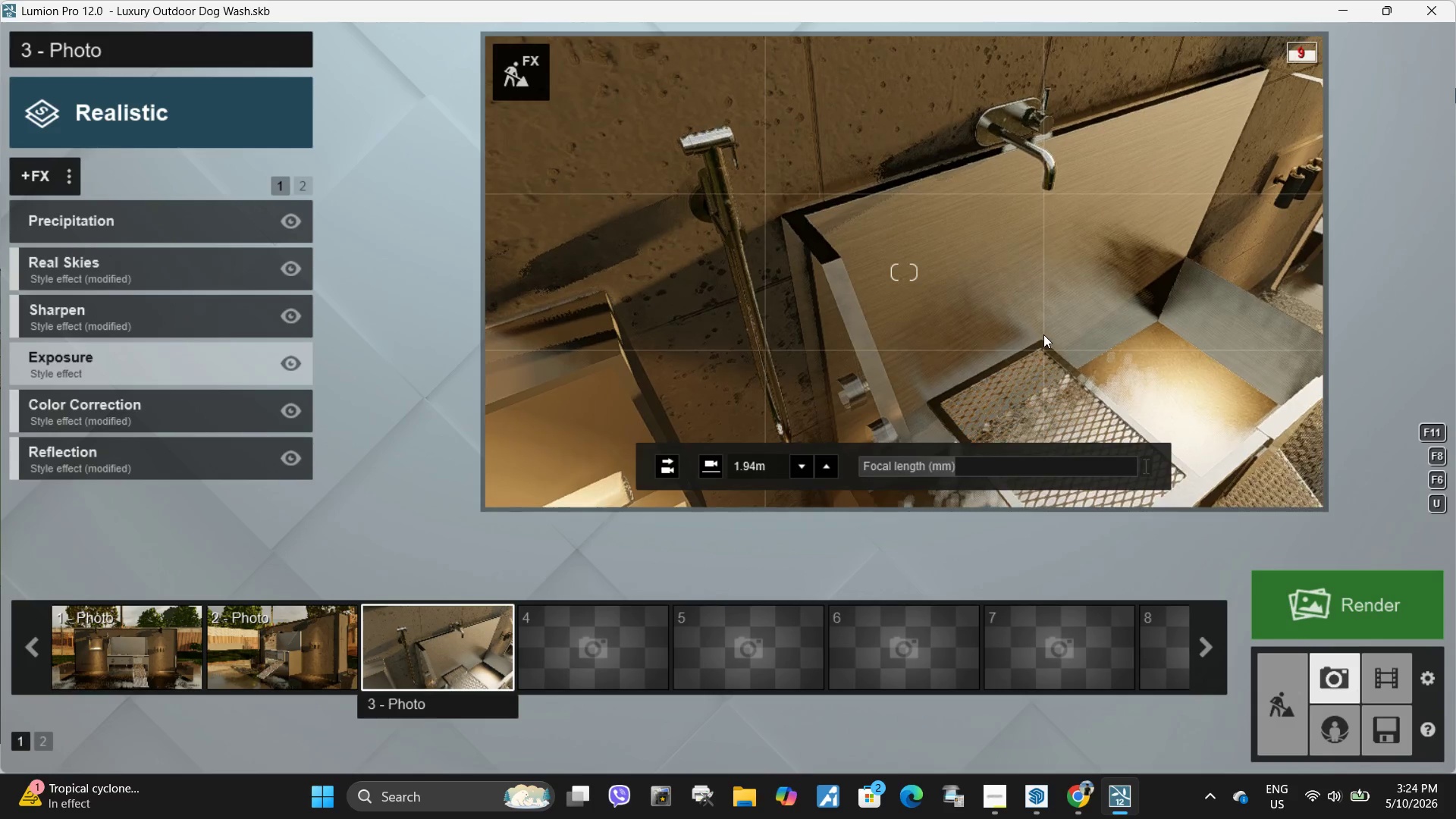 
left_click([1043, 334])
 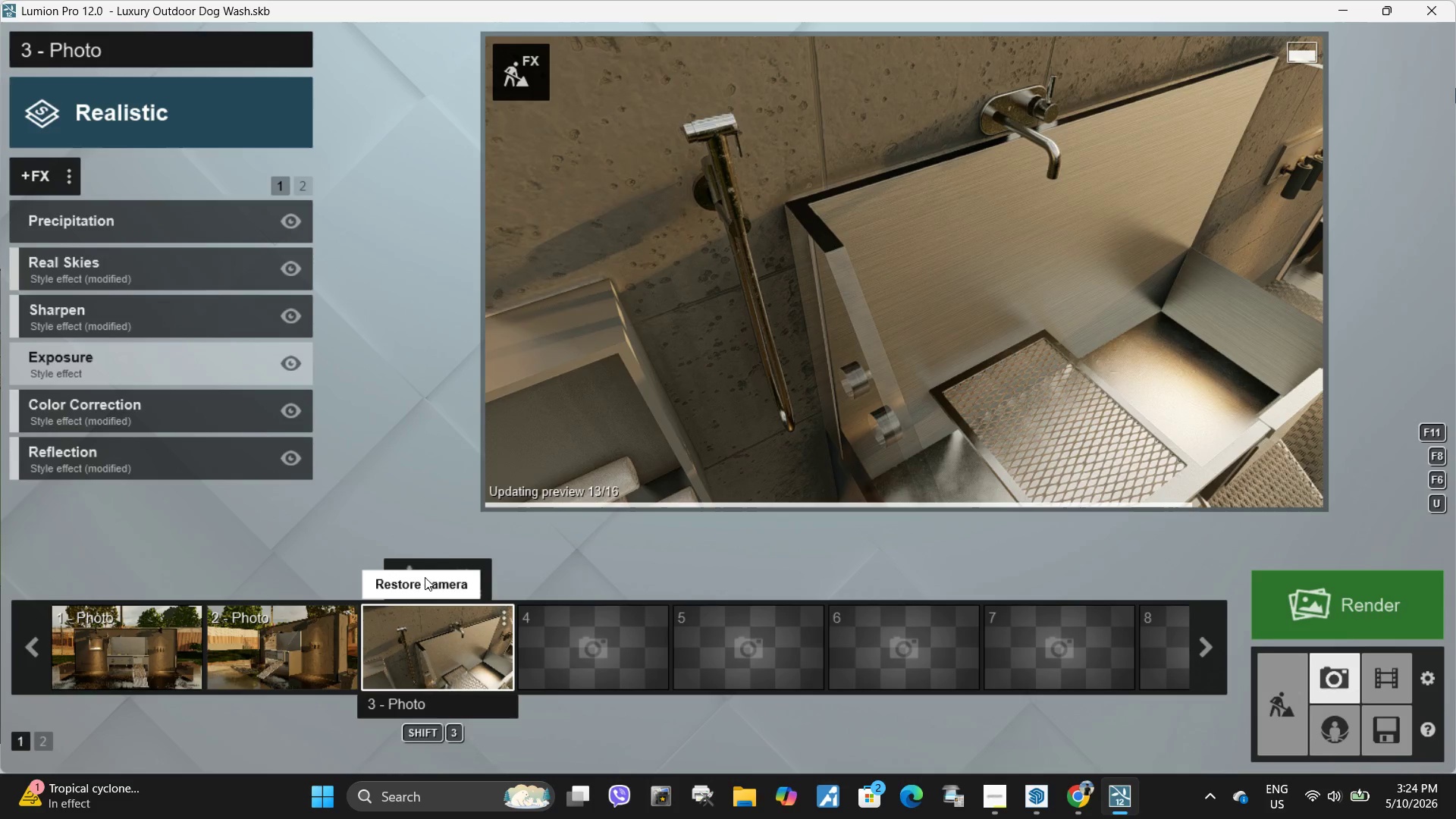 
left_click([407, 585])
 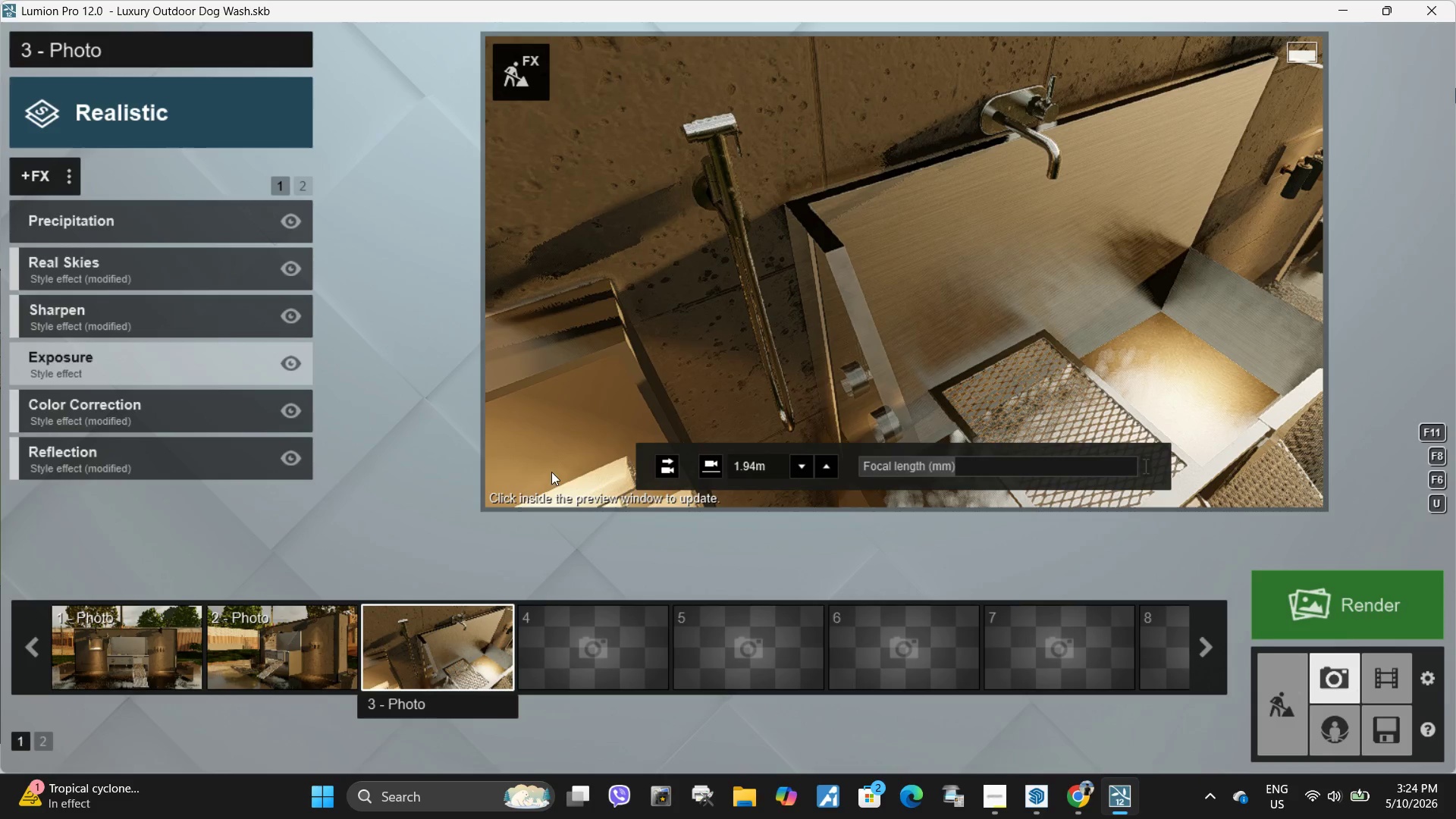 
left_click([1287, 704])
 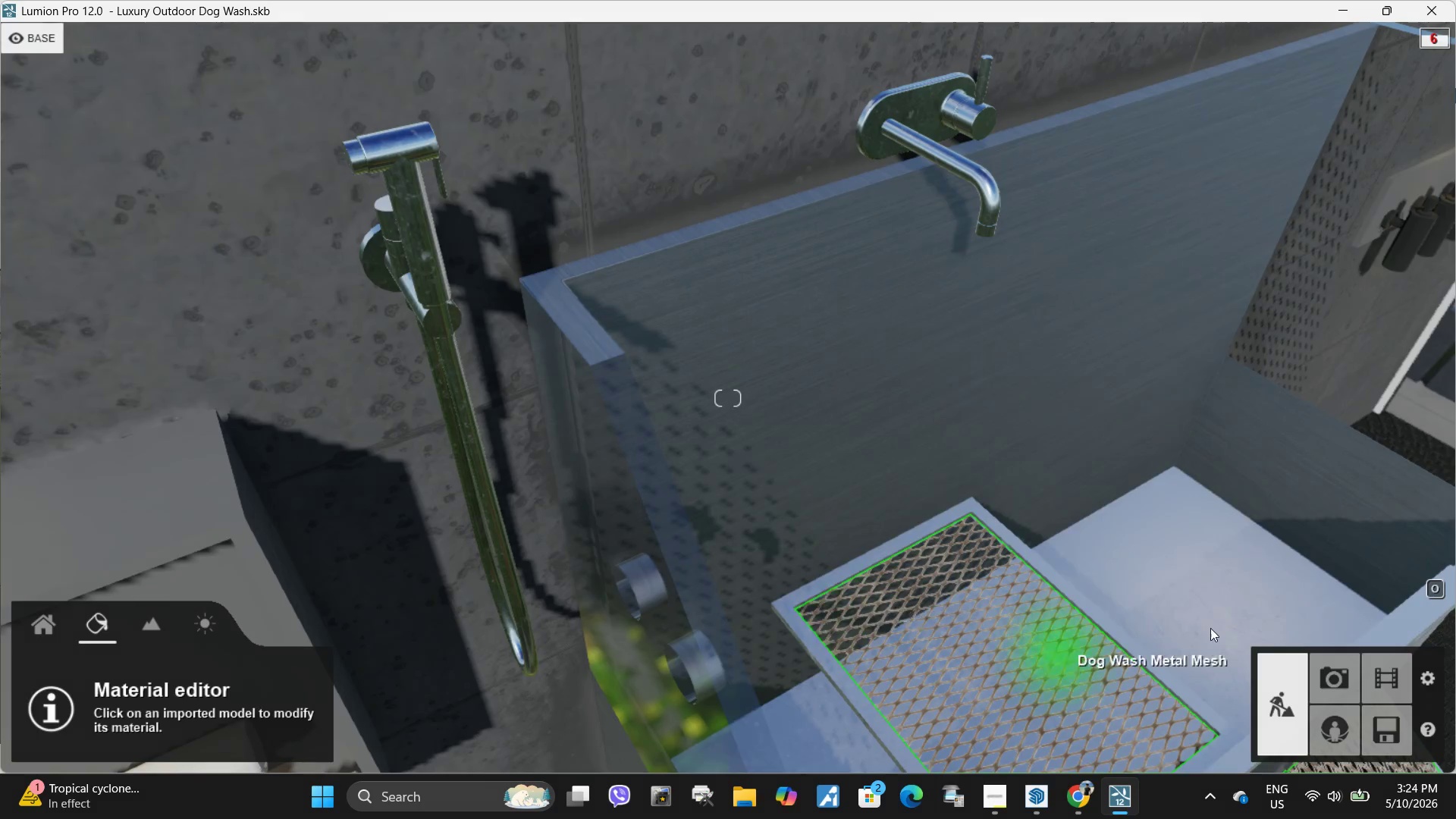 
left_click([1329, 665])
 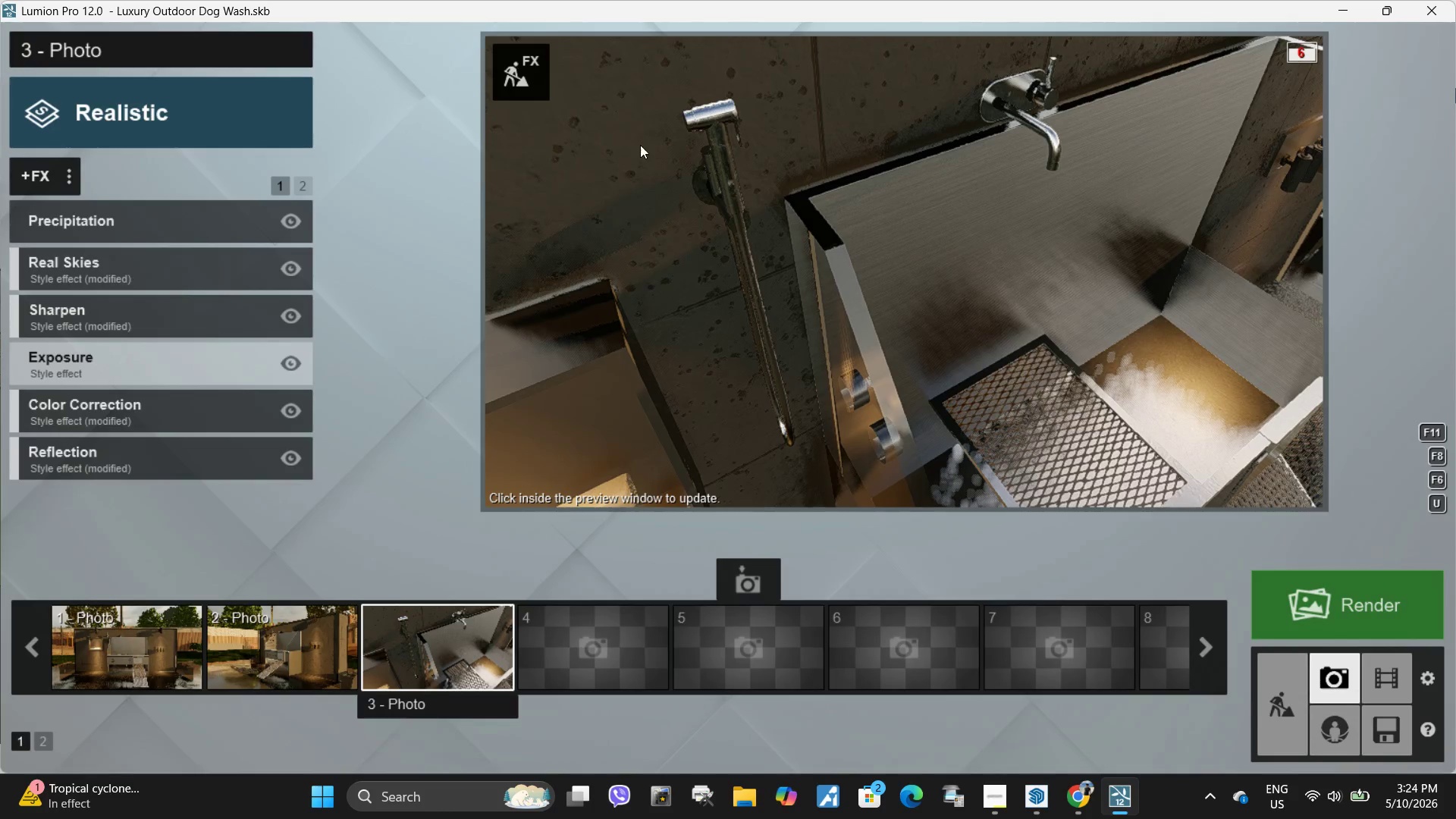 
left_click([534, 81])
 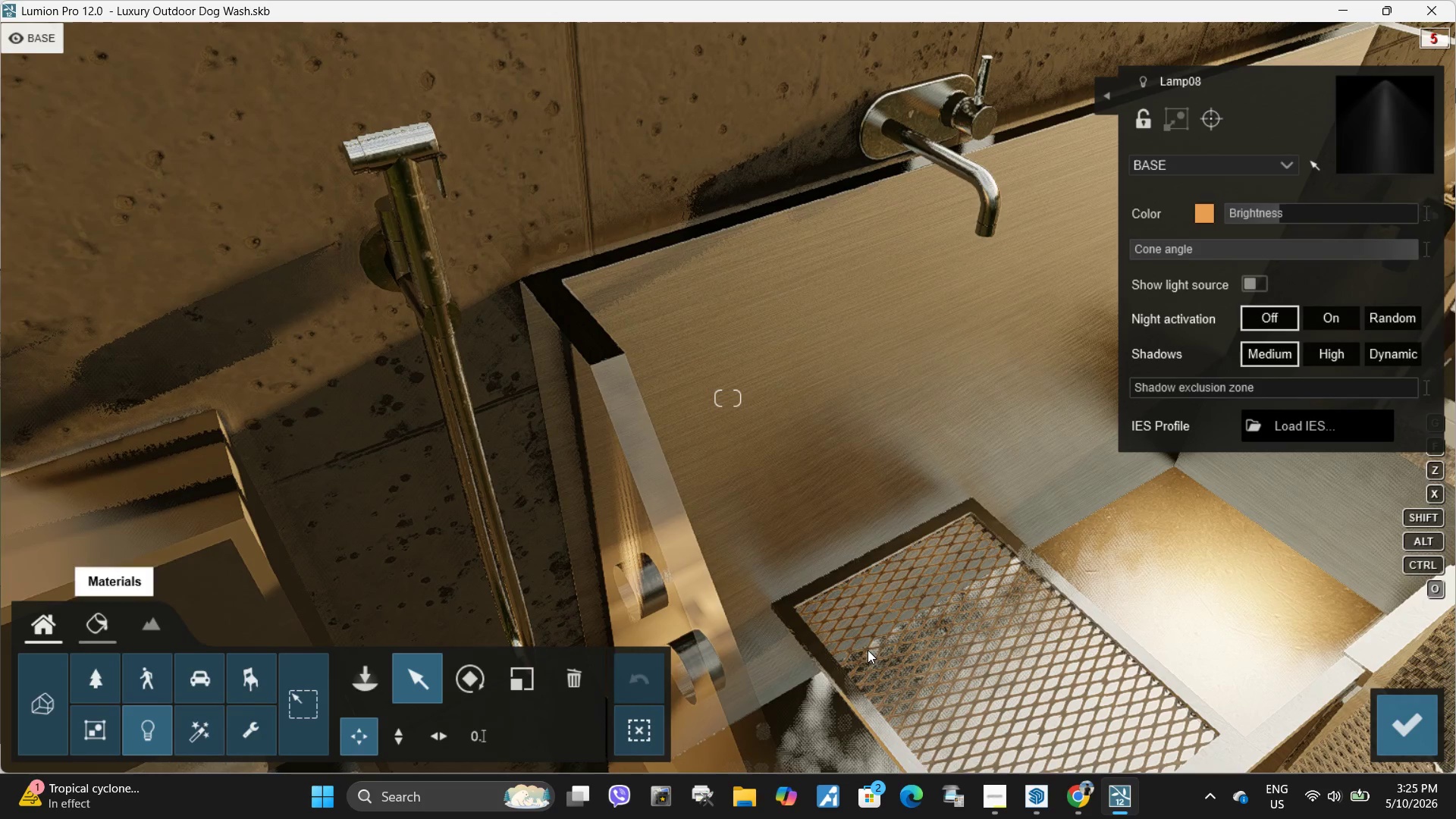 
left_click([1411, 726])
 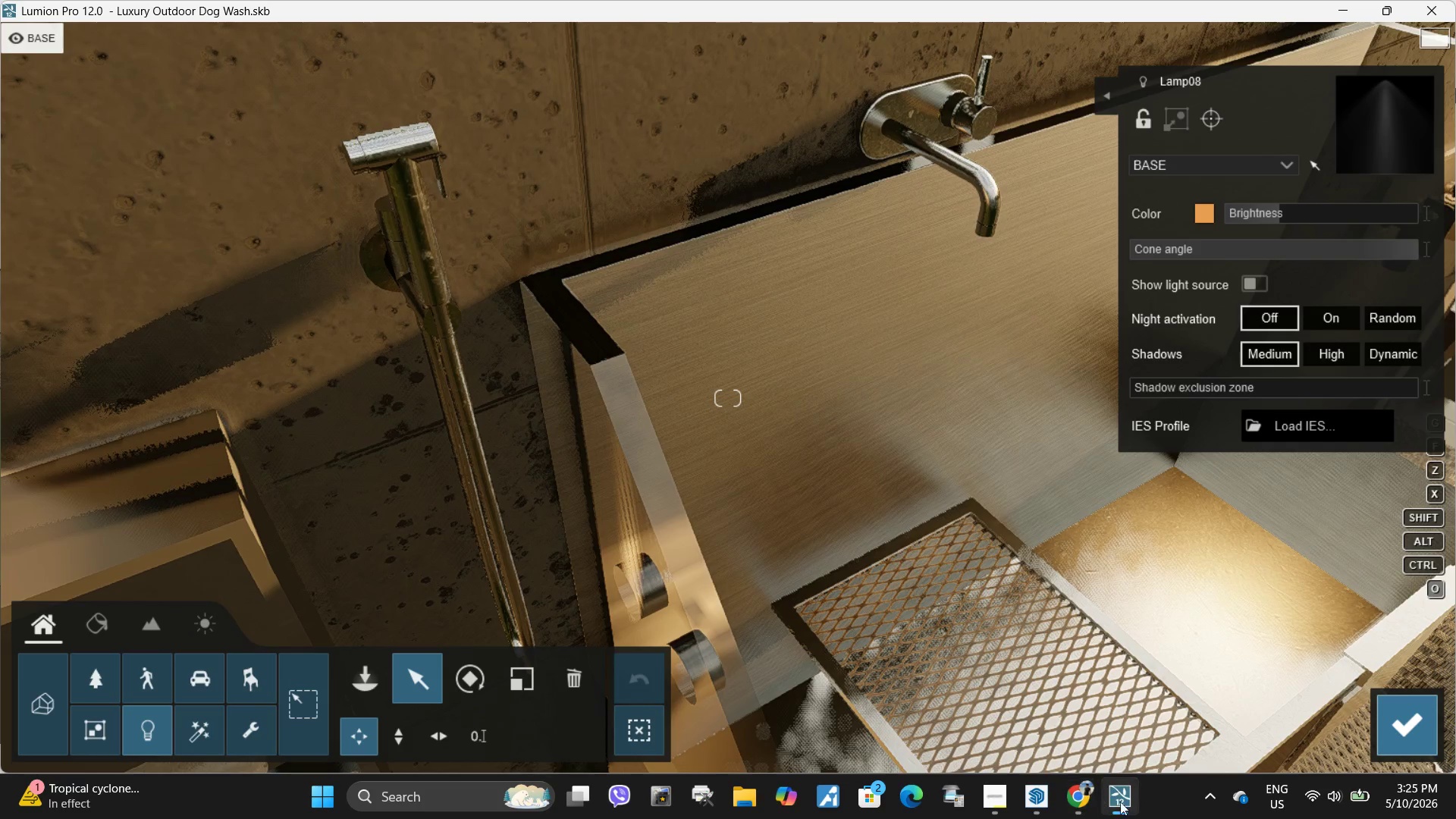 
left_click([1121, 808])
 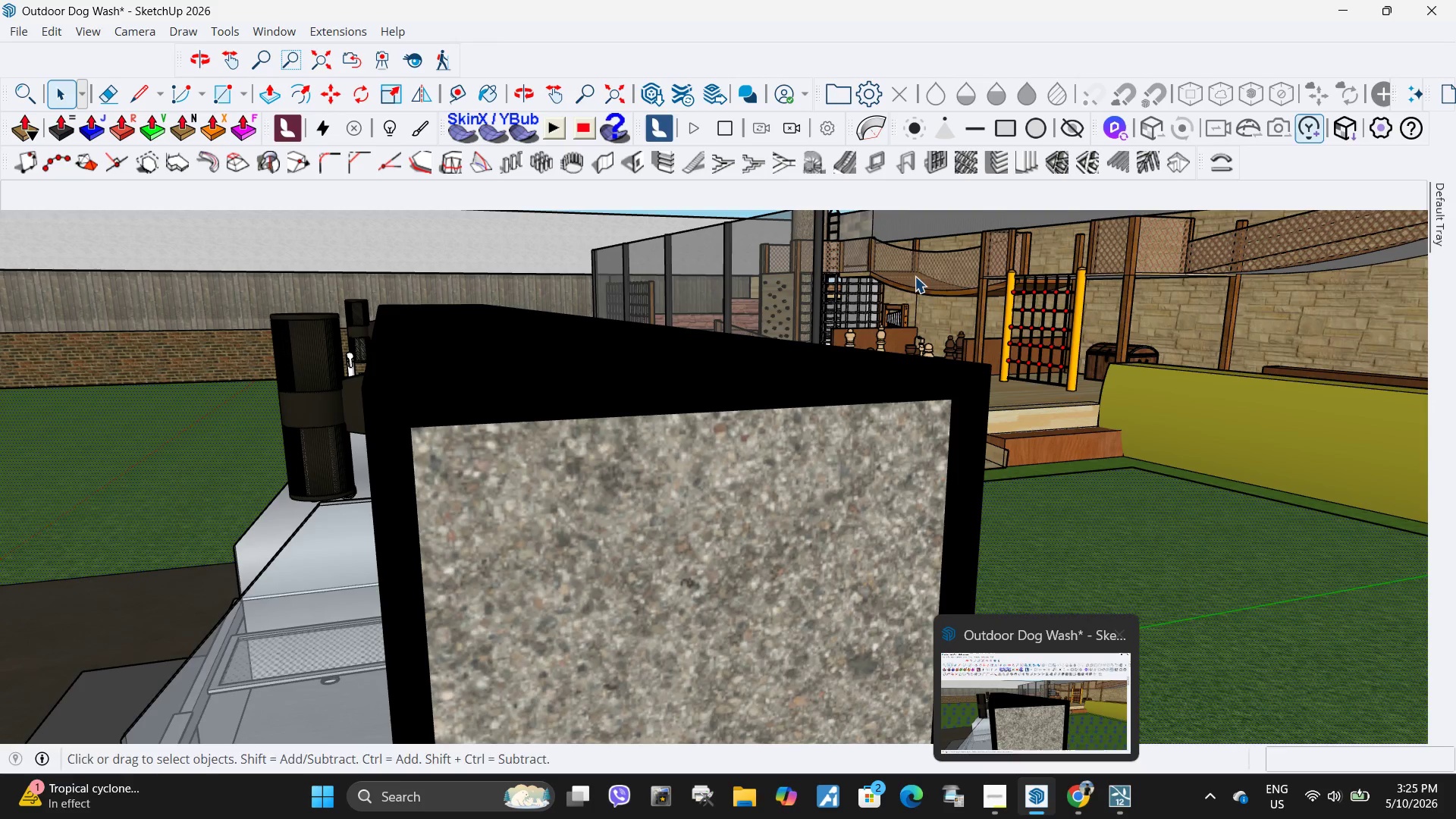 
left_click([717, 124])
 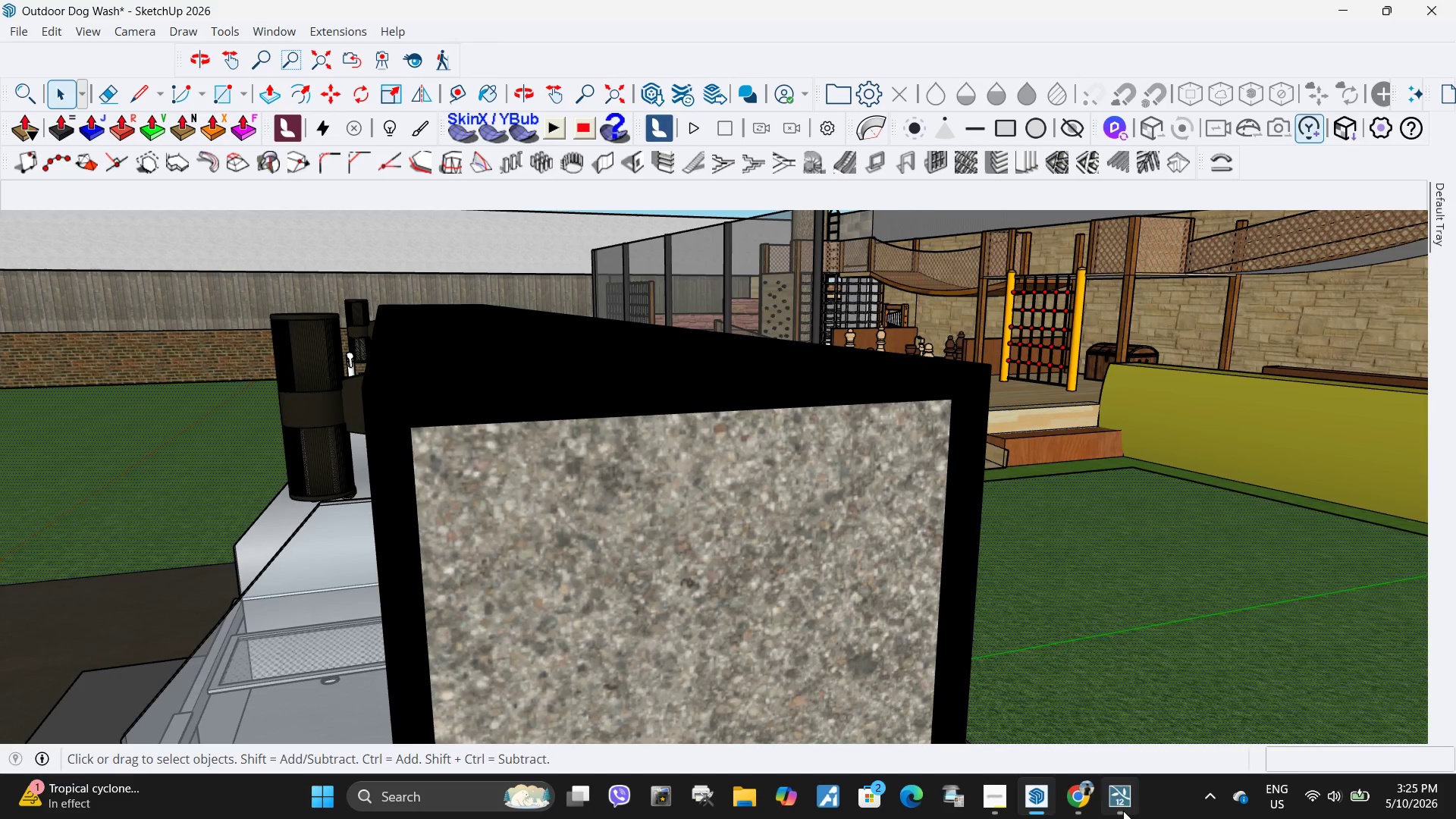 
left_click([1123, 811])
 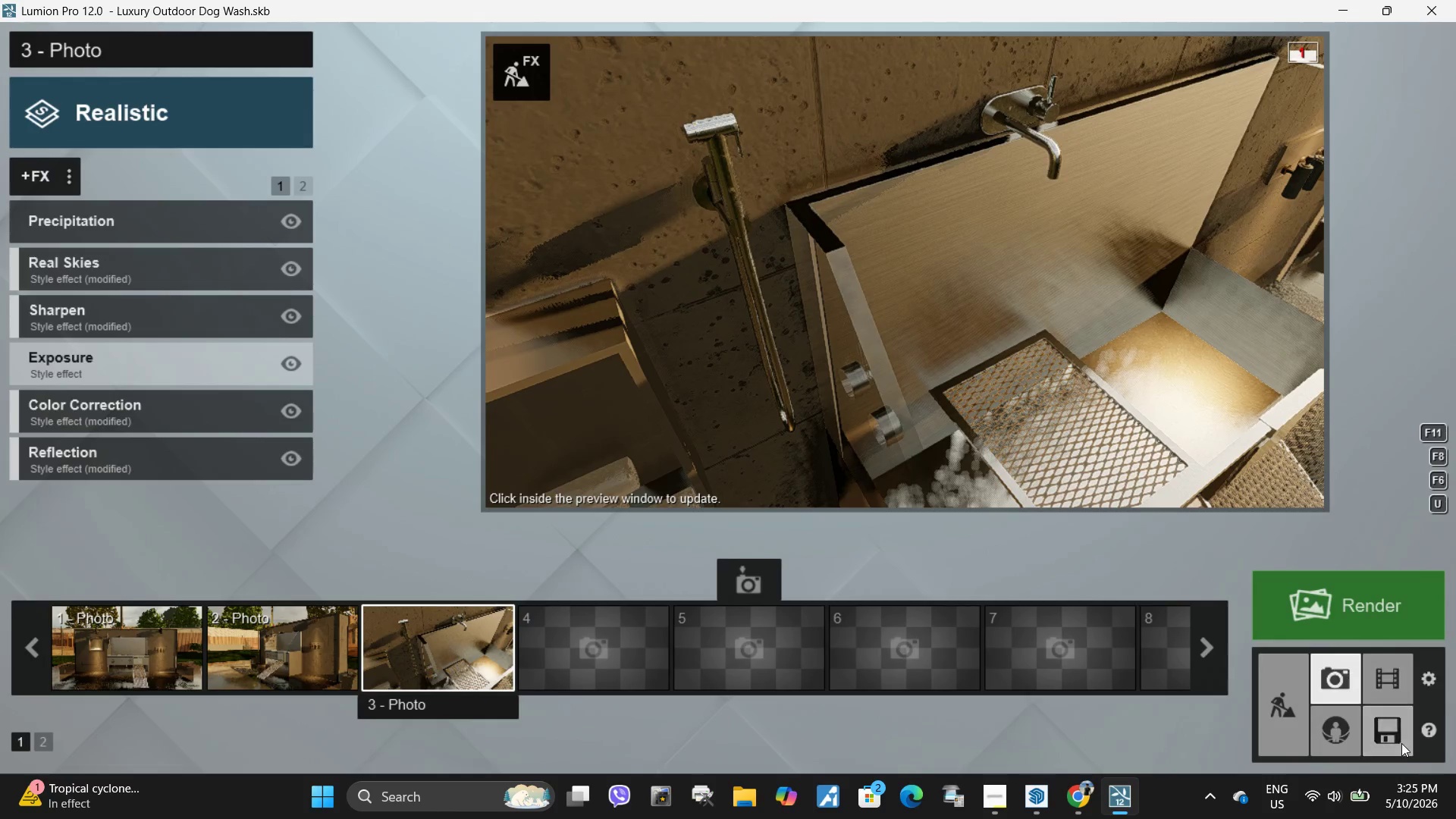 
left_click([1394, 730])
 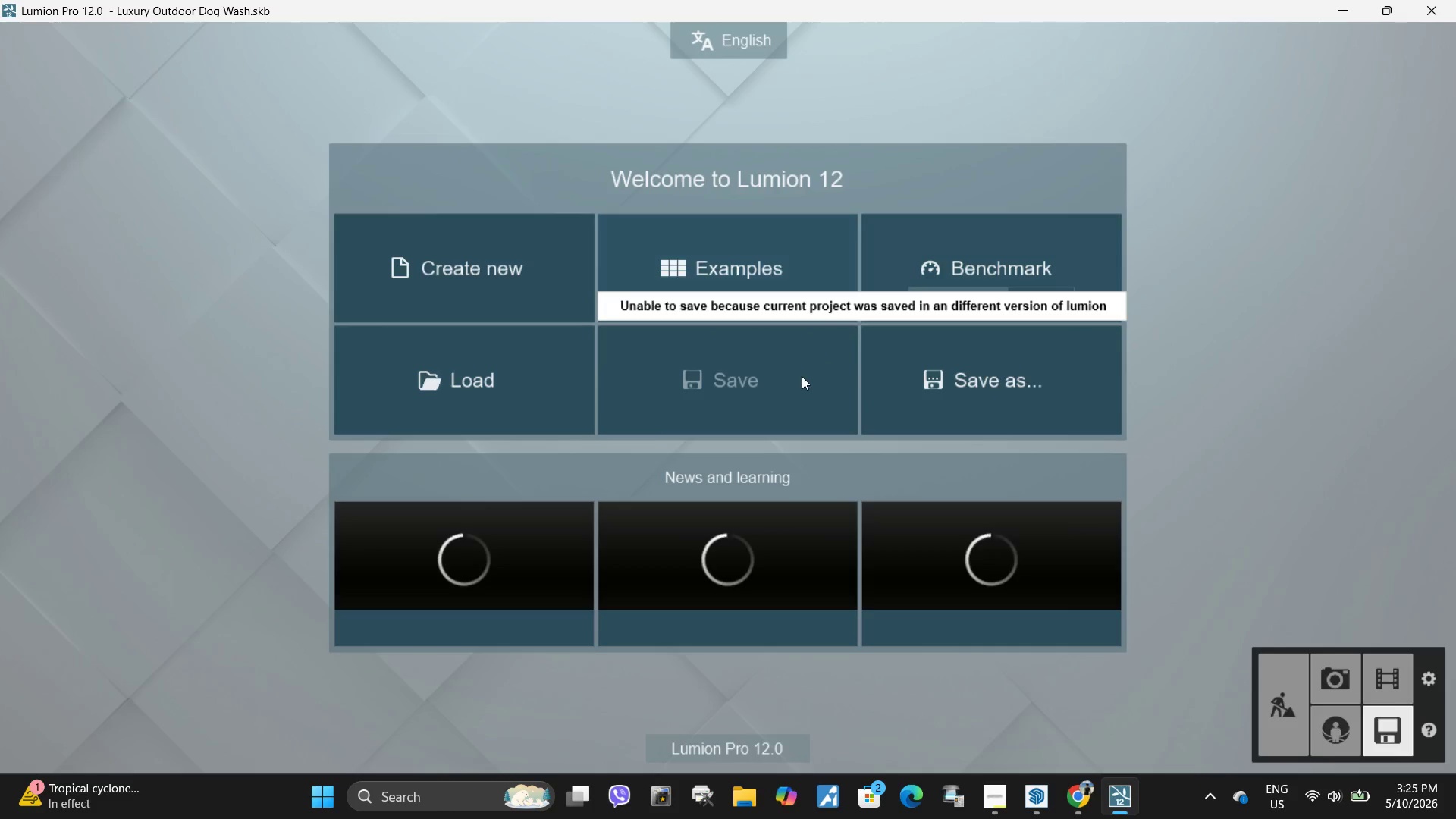 
left_click_drag(start_coordinate=[798, 377], to_coordinate=[893, 384])
 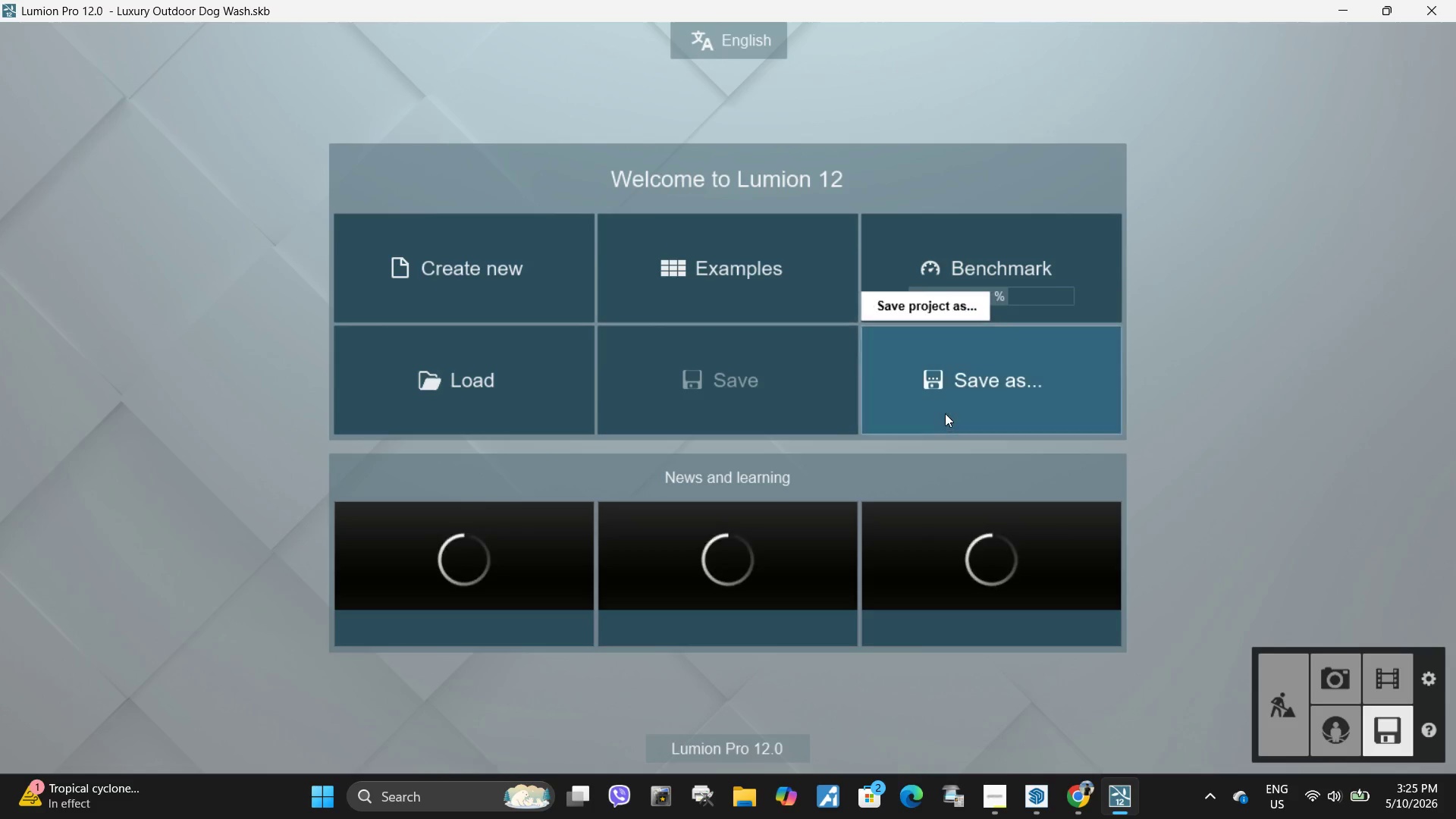 
key(Escape)
 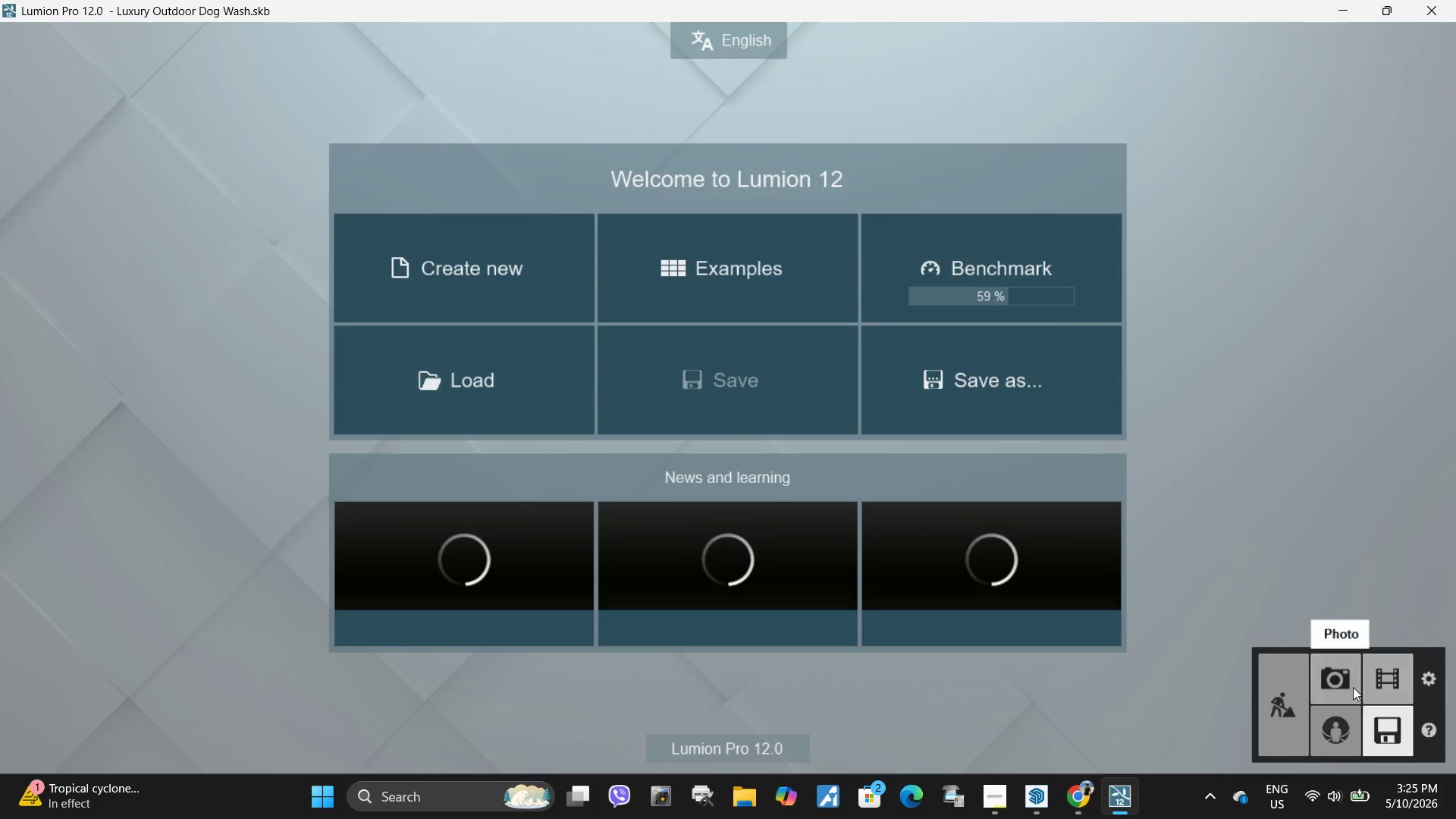 
left_click([1351, 679])
 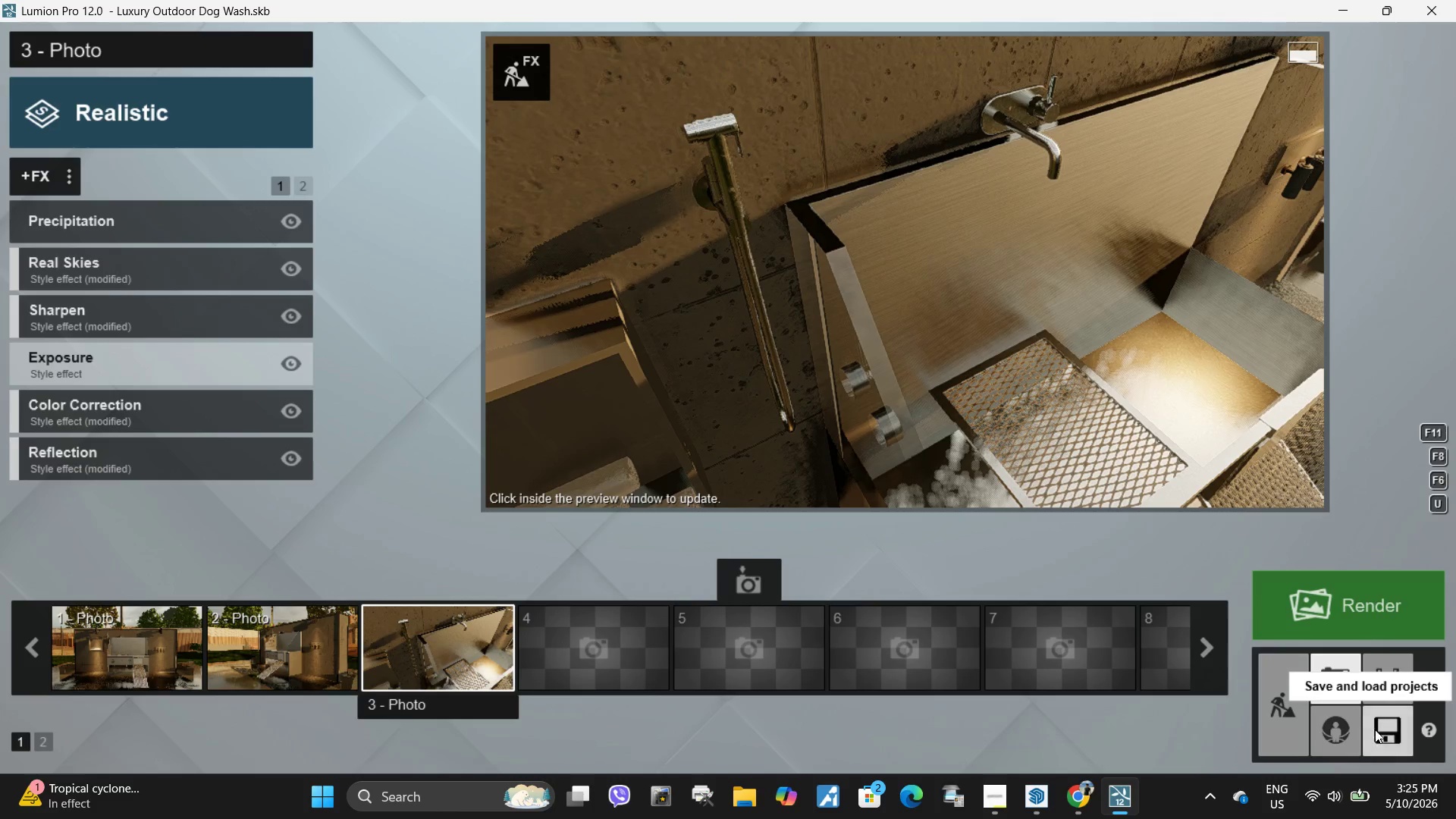 
left_click([1380, 735])
 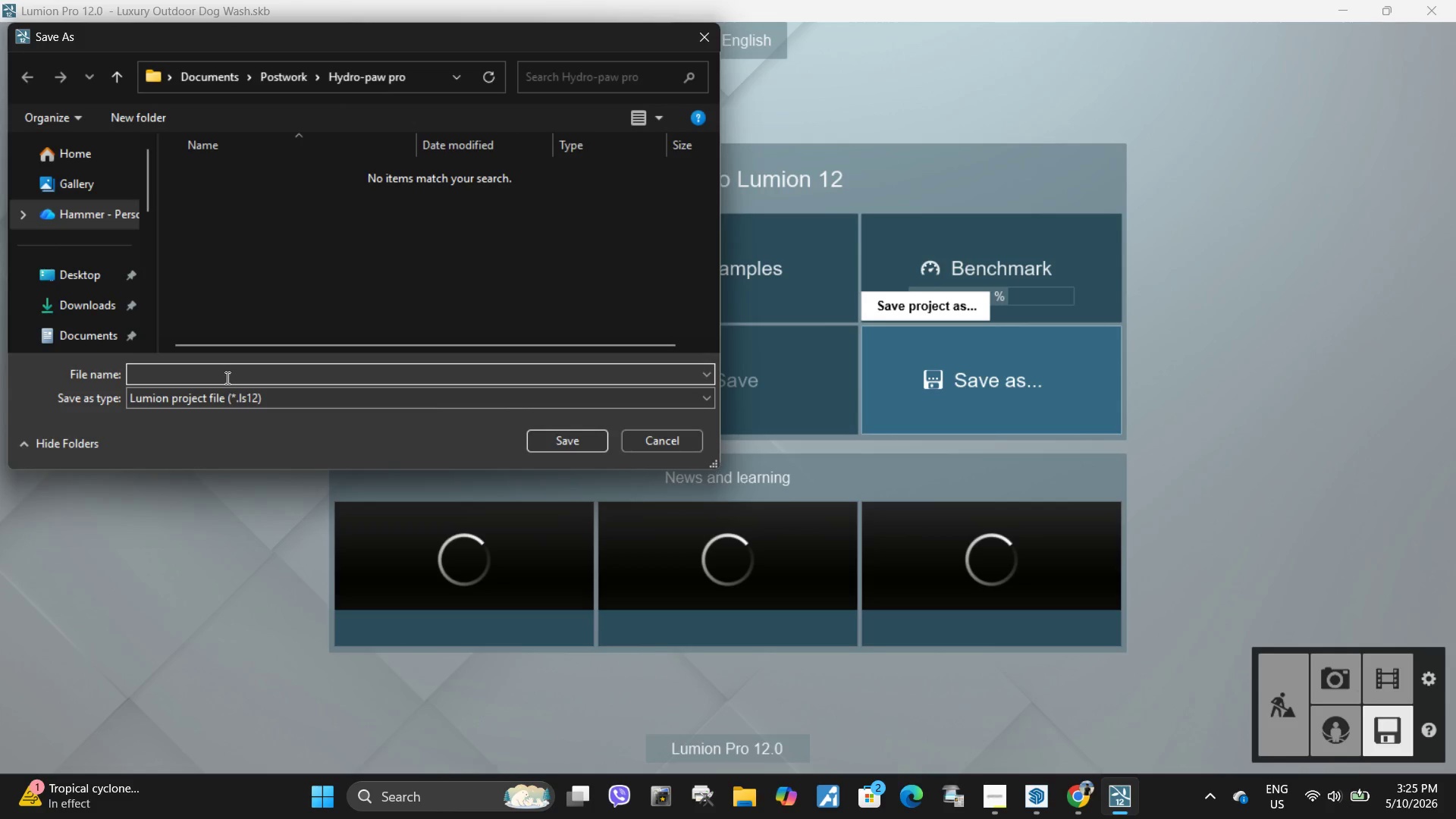 
type(lu)
 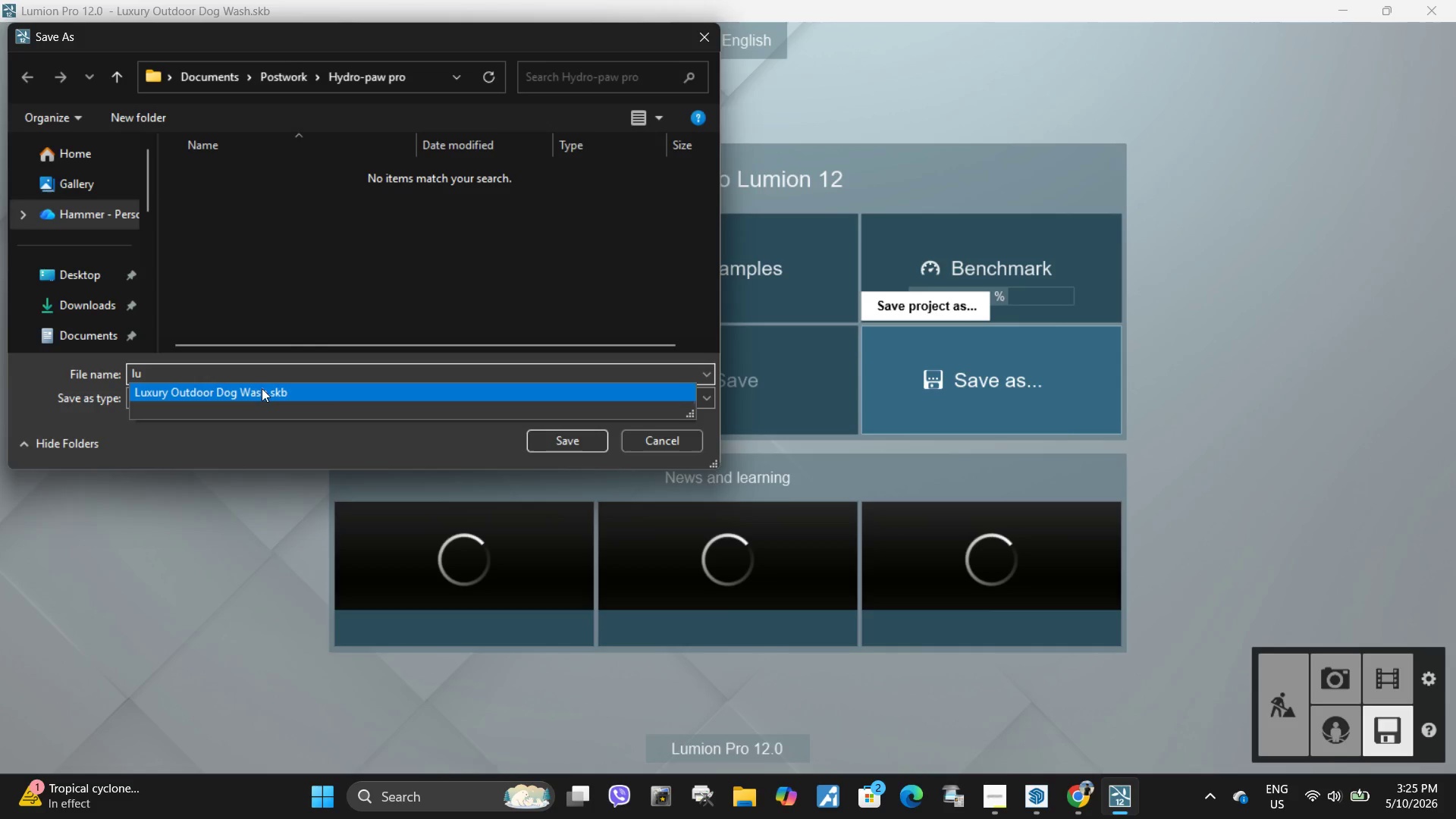 
left_click([262, 388])
 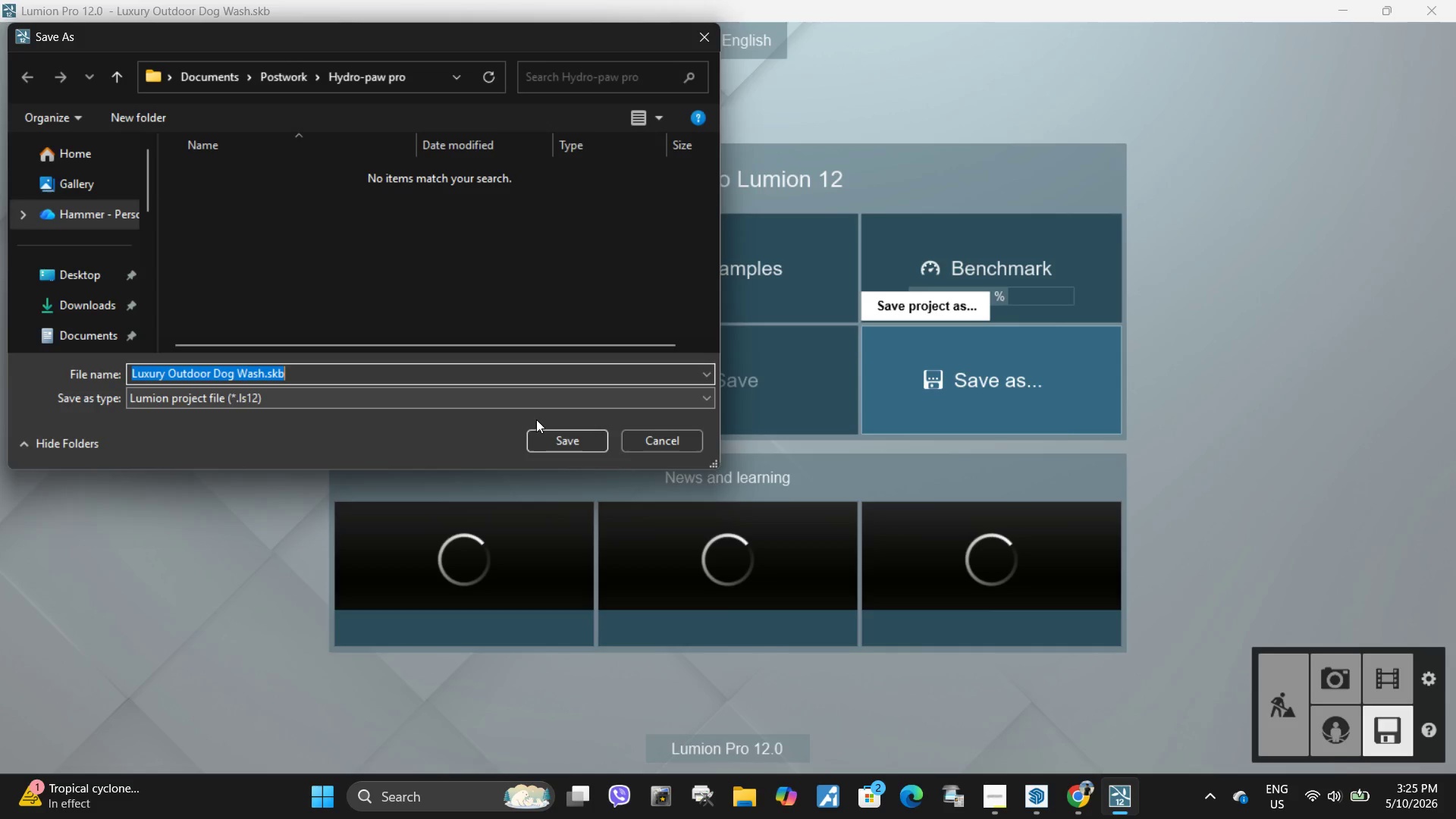 
left_click([546, 433])
 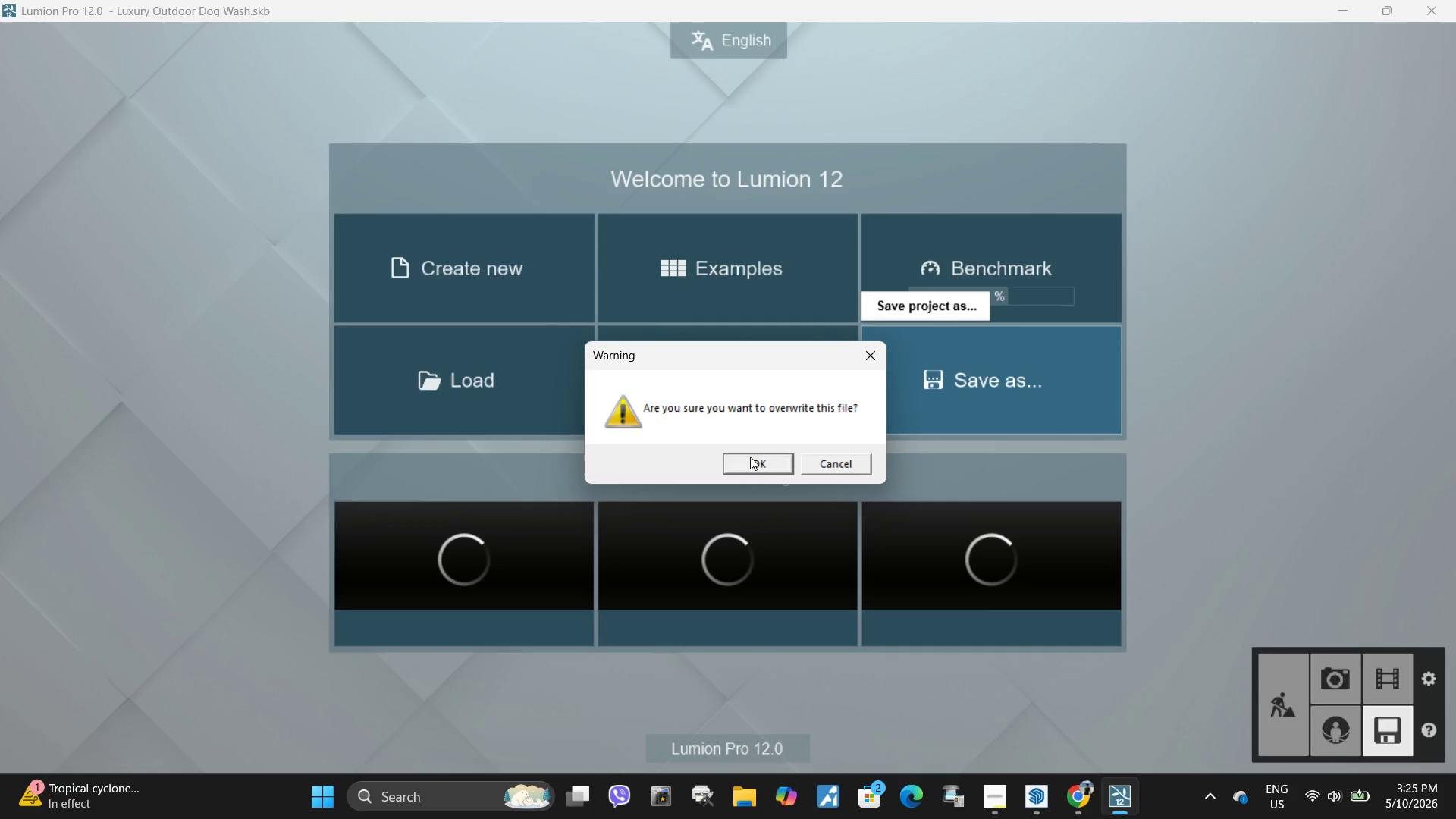 
left_click([757, 464])
 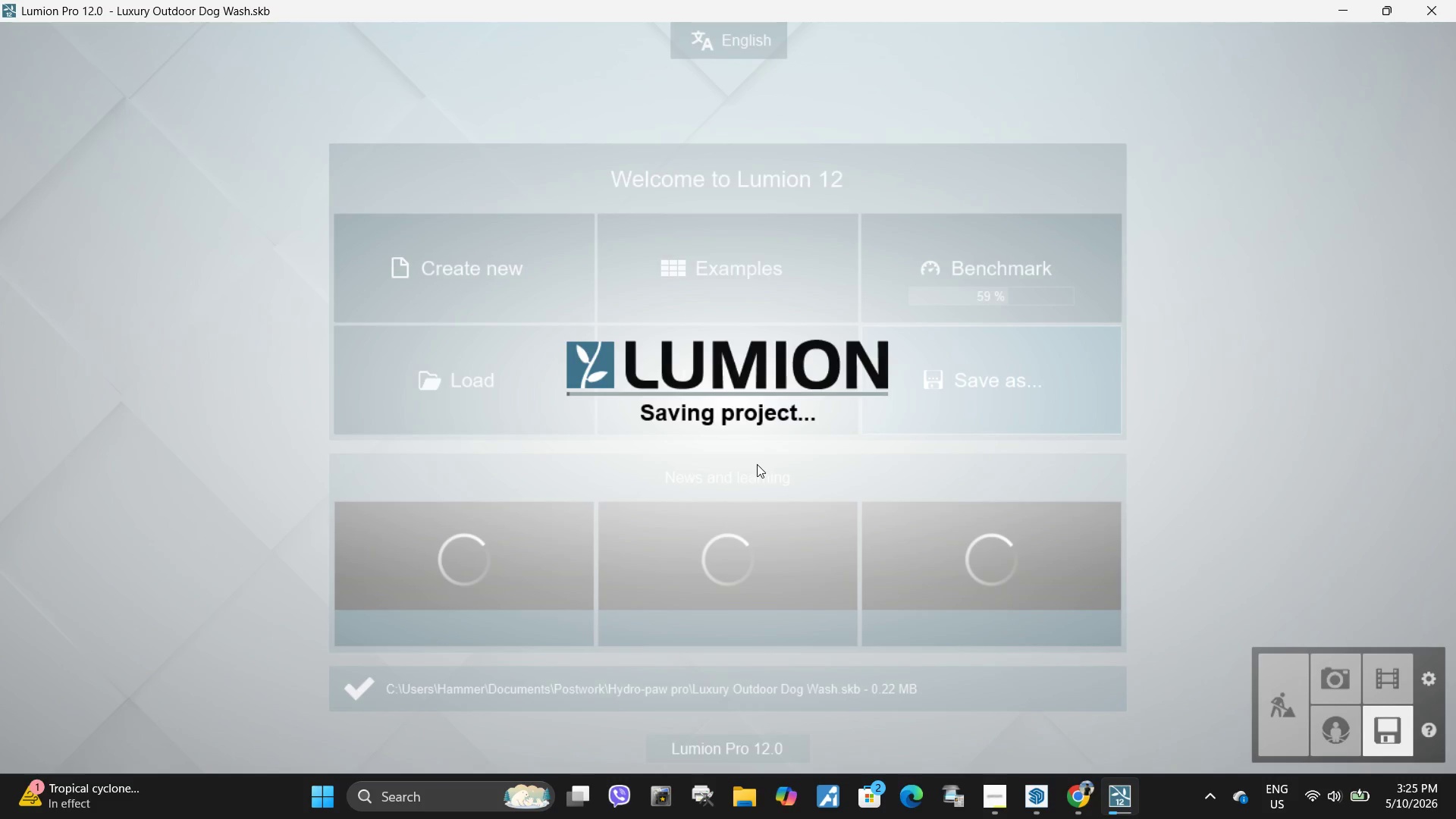 
mouse_move([802, 446])
 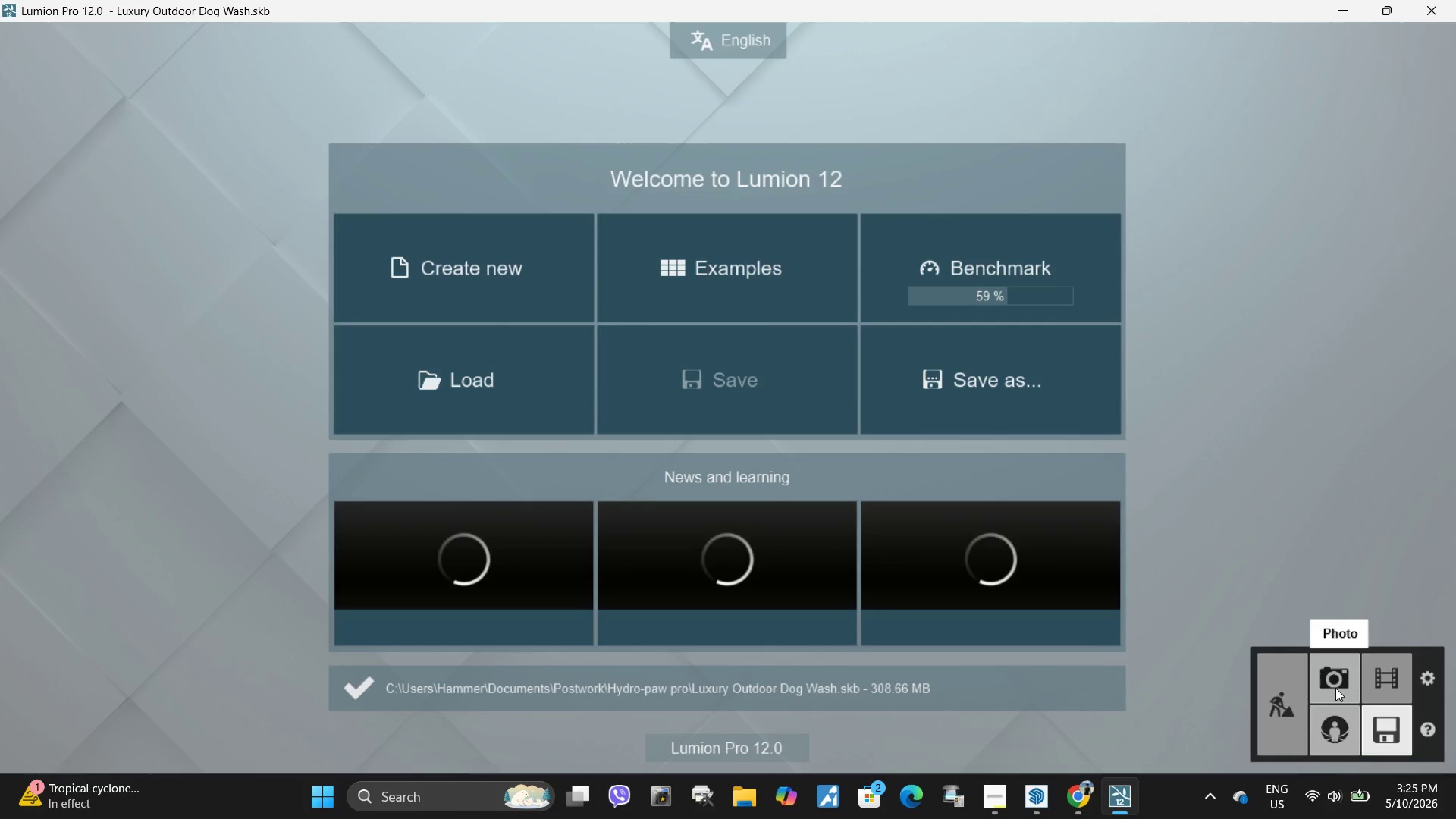 
left_click([1334, 686])
 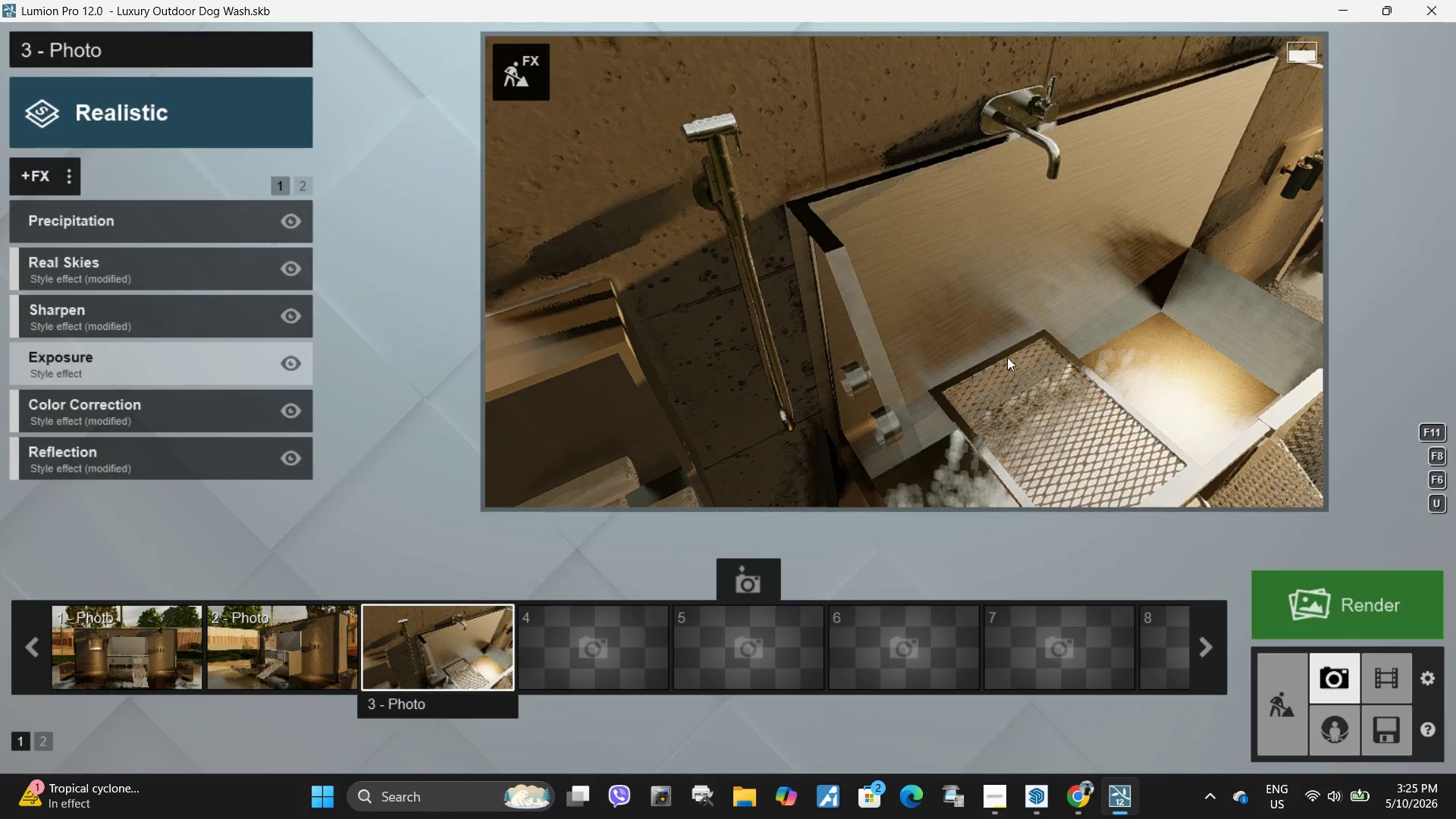 
left_click([1007, 356])
 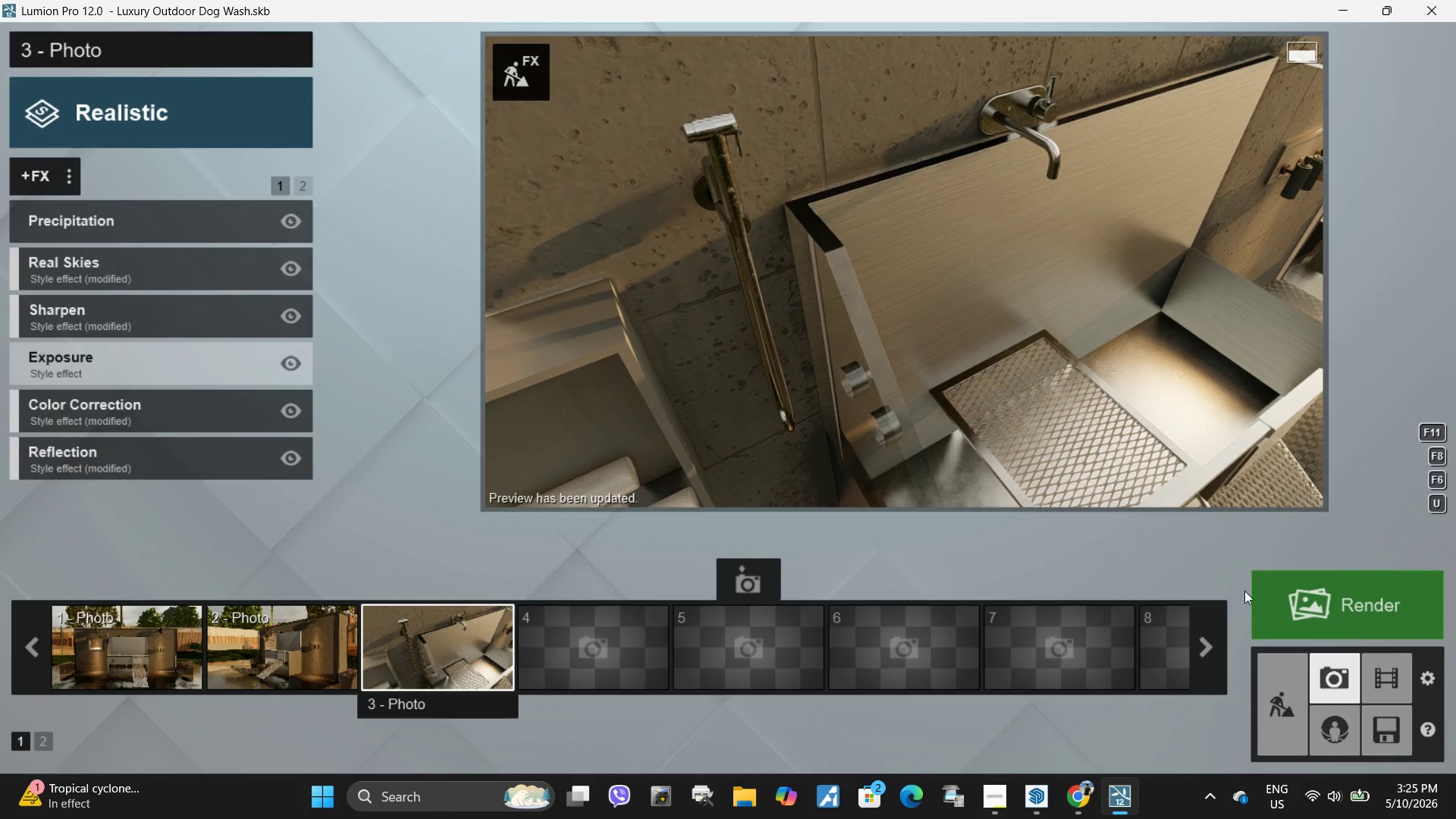 
left_click([1284, 679])
 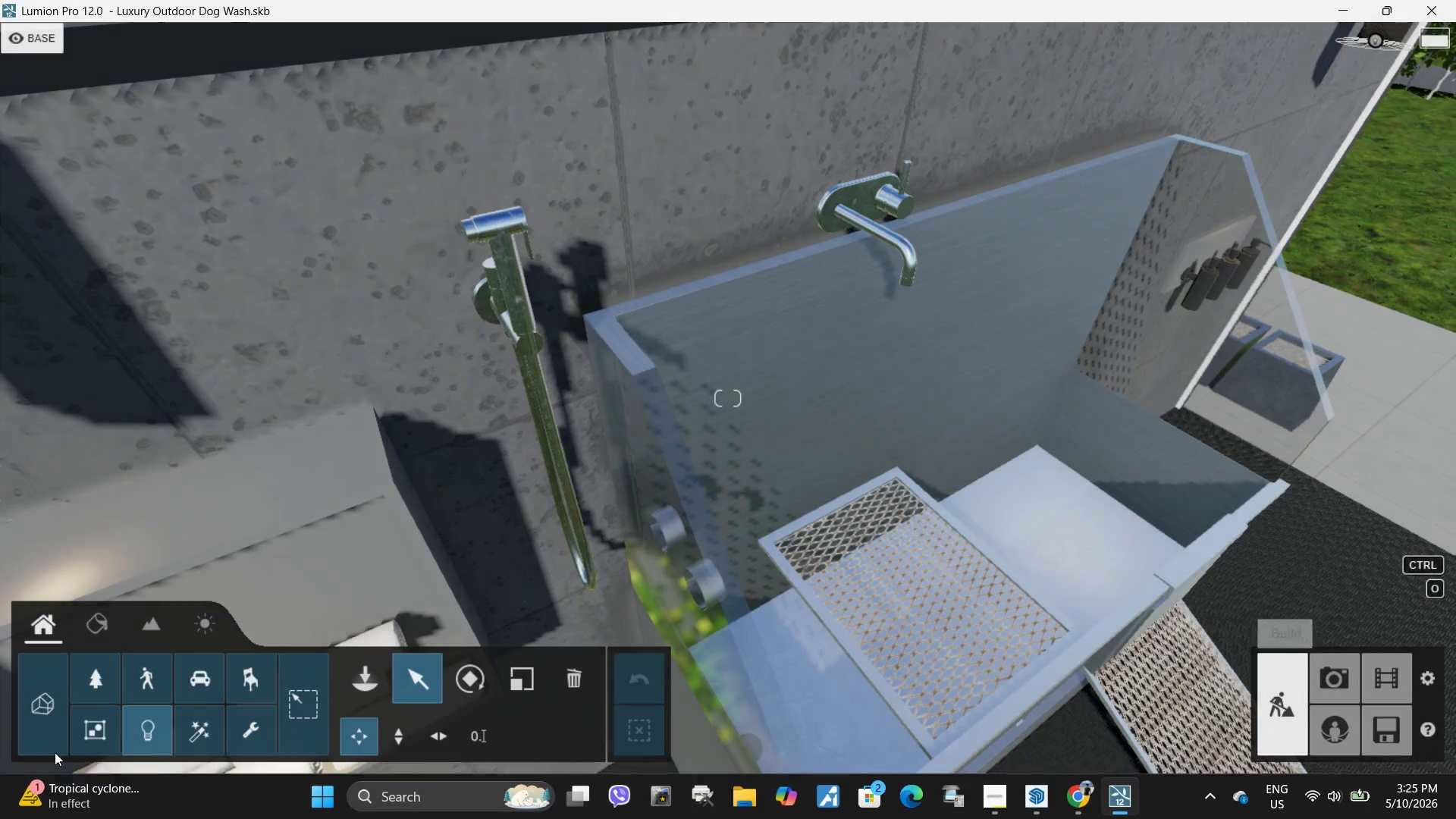 
mouse_move([102, 624])
 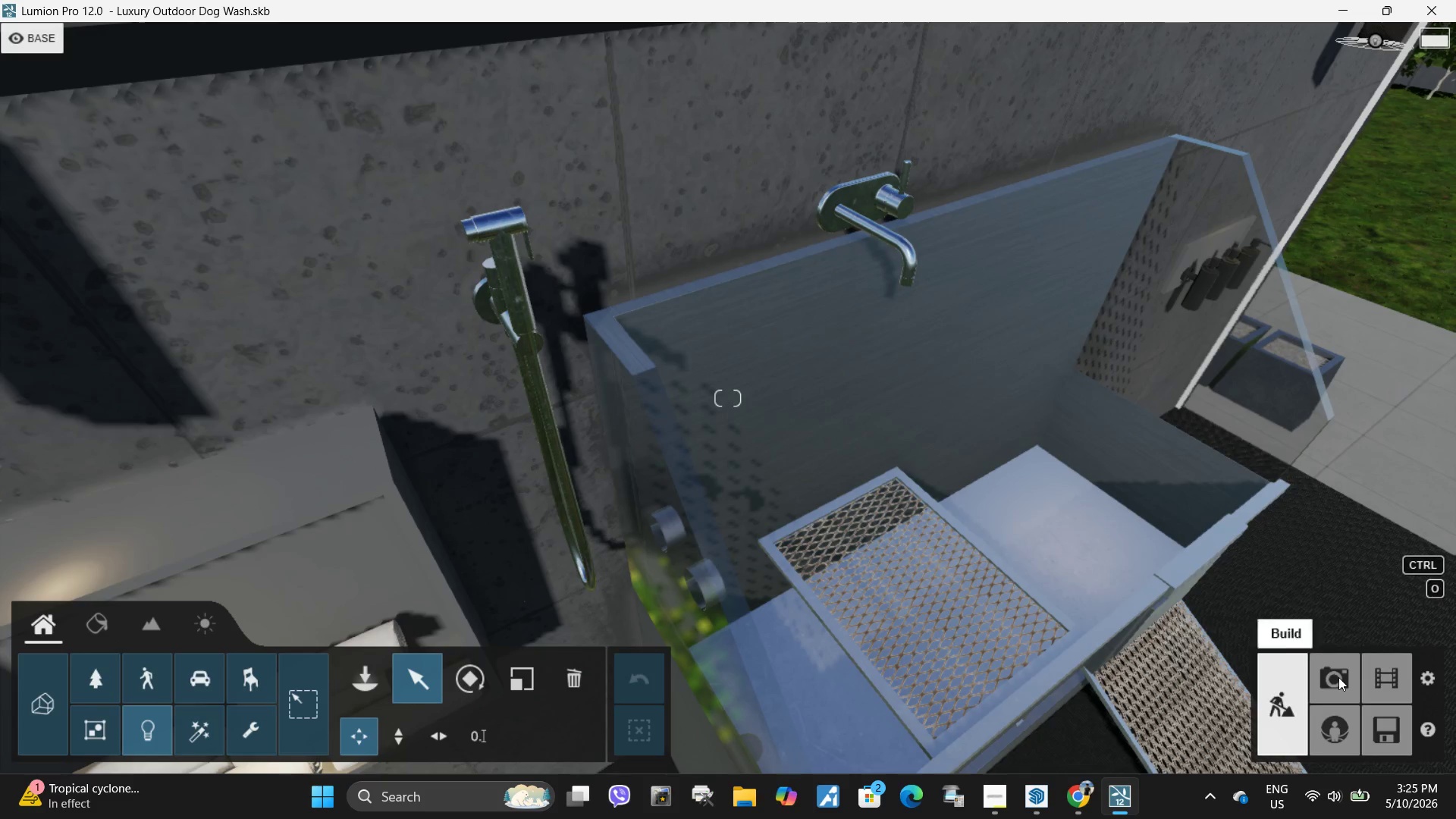 
left_click([1338, 678])
 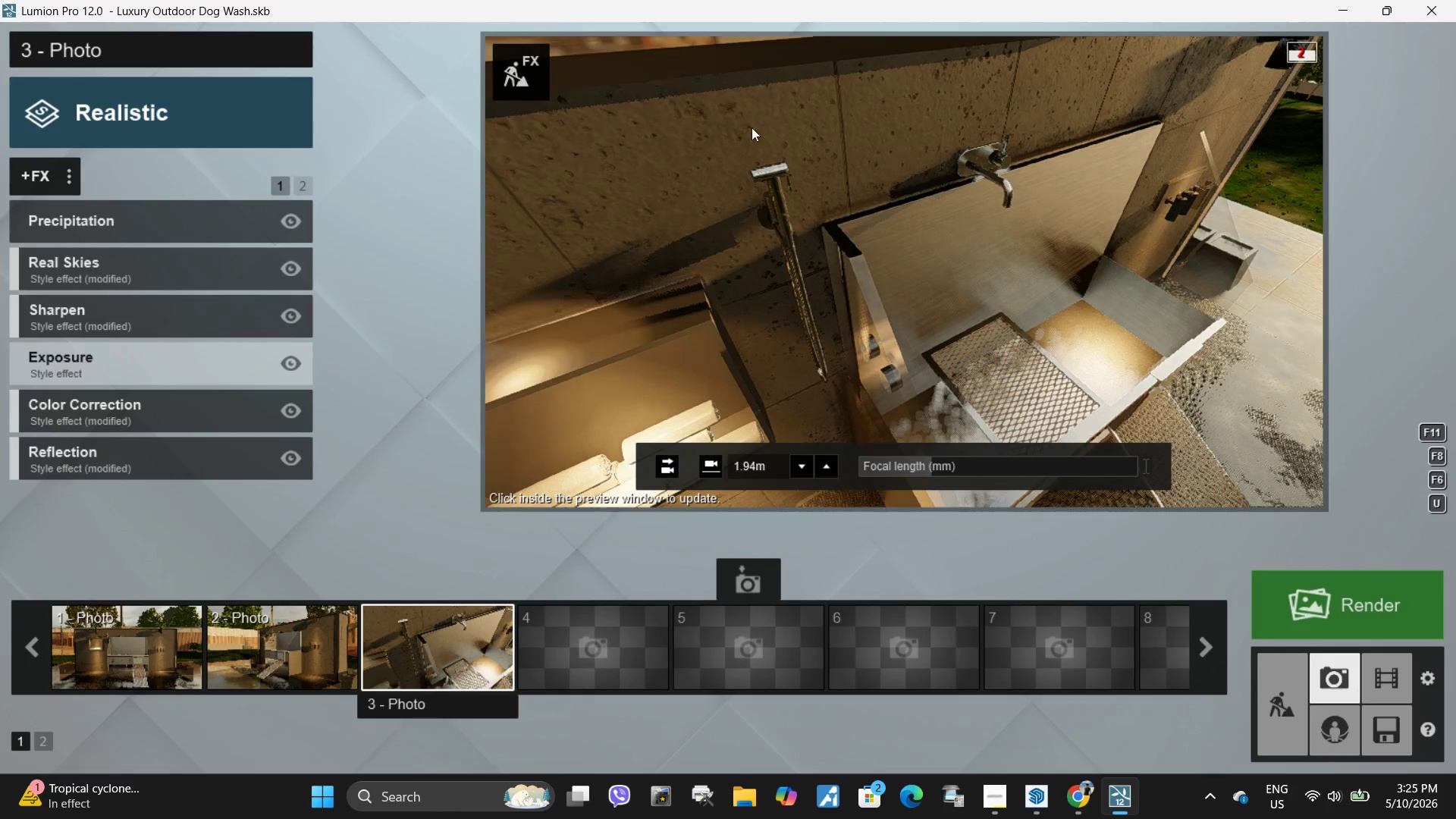 
left_click([533, 85])
 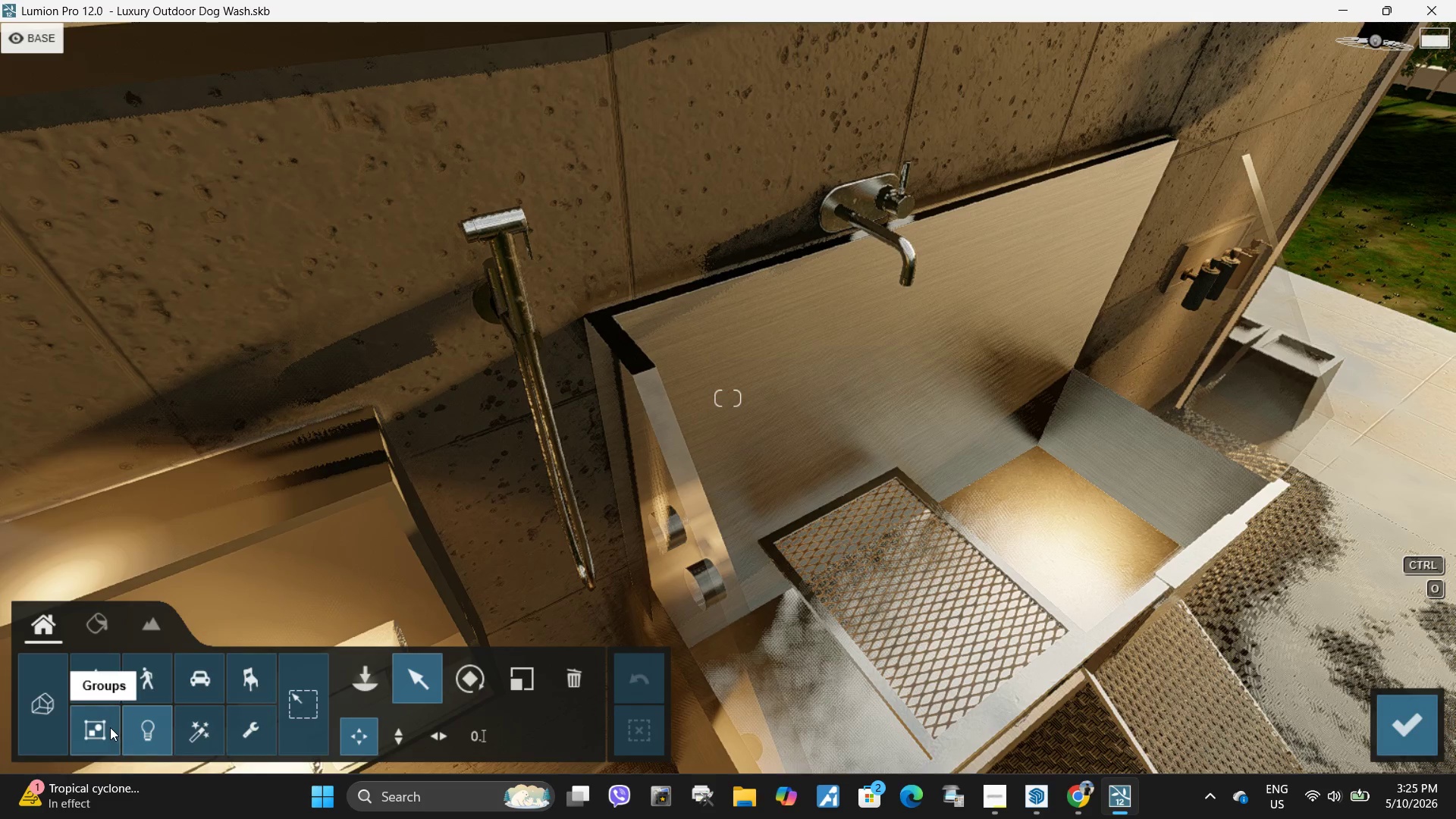 
wait(6.73)
 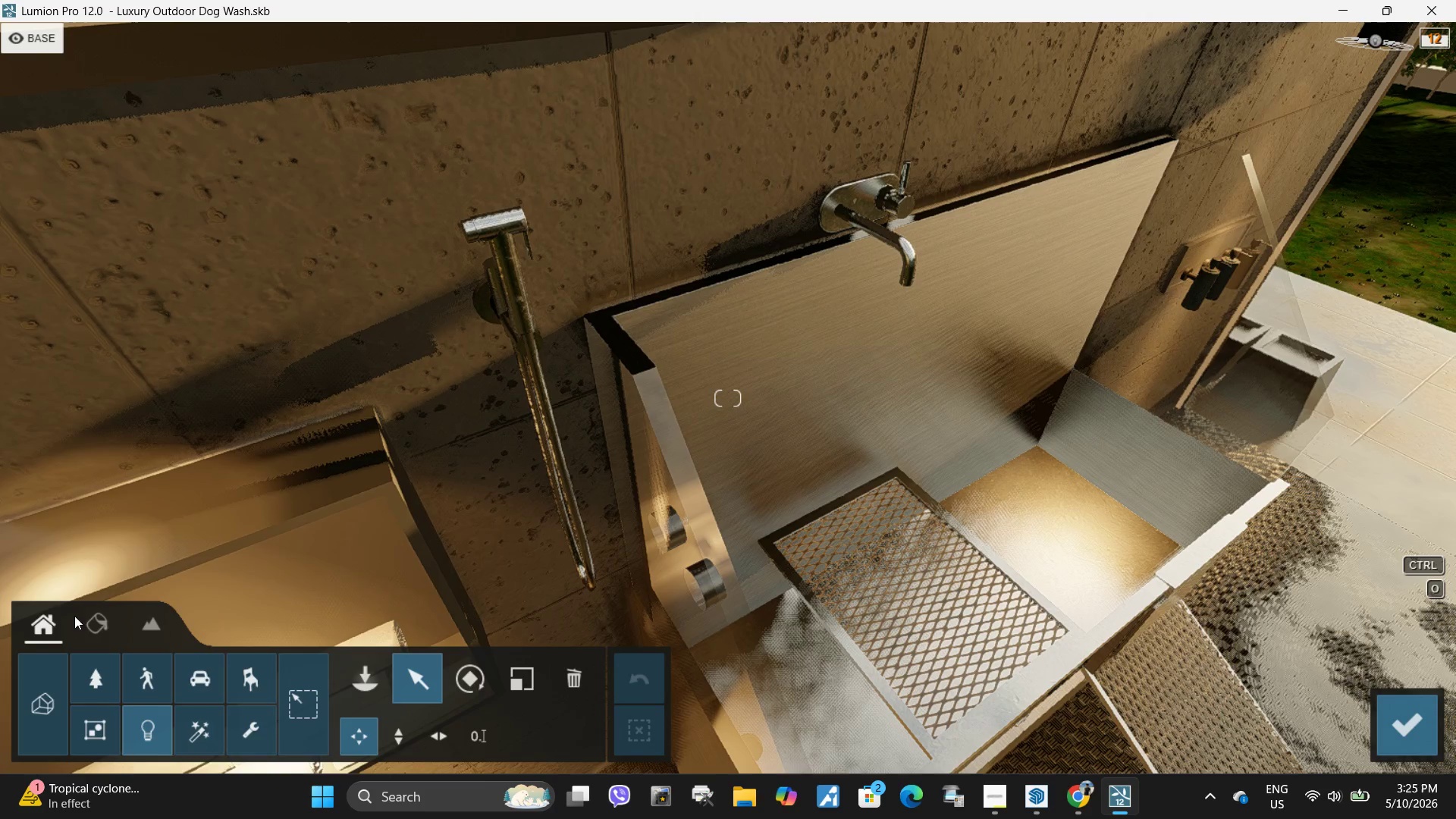 
left_click([353, 689])
 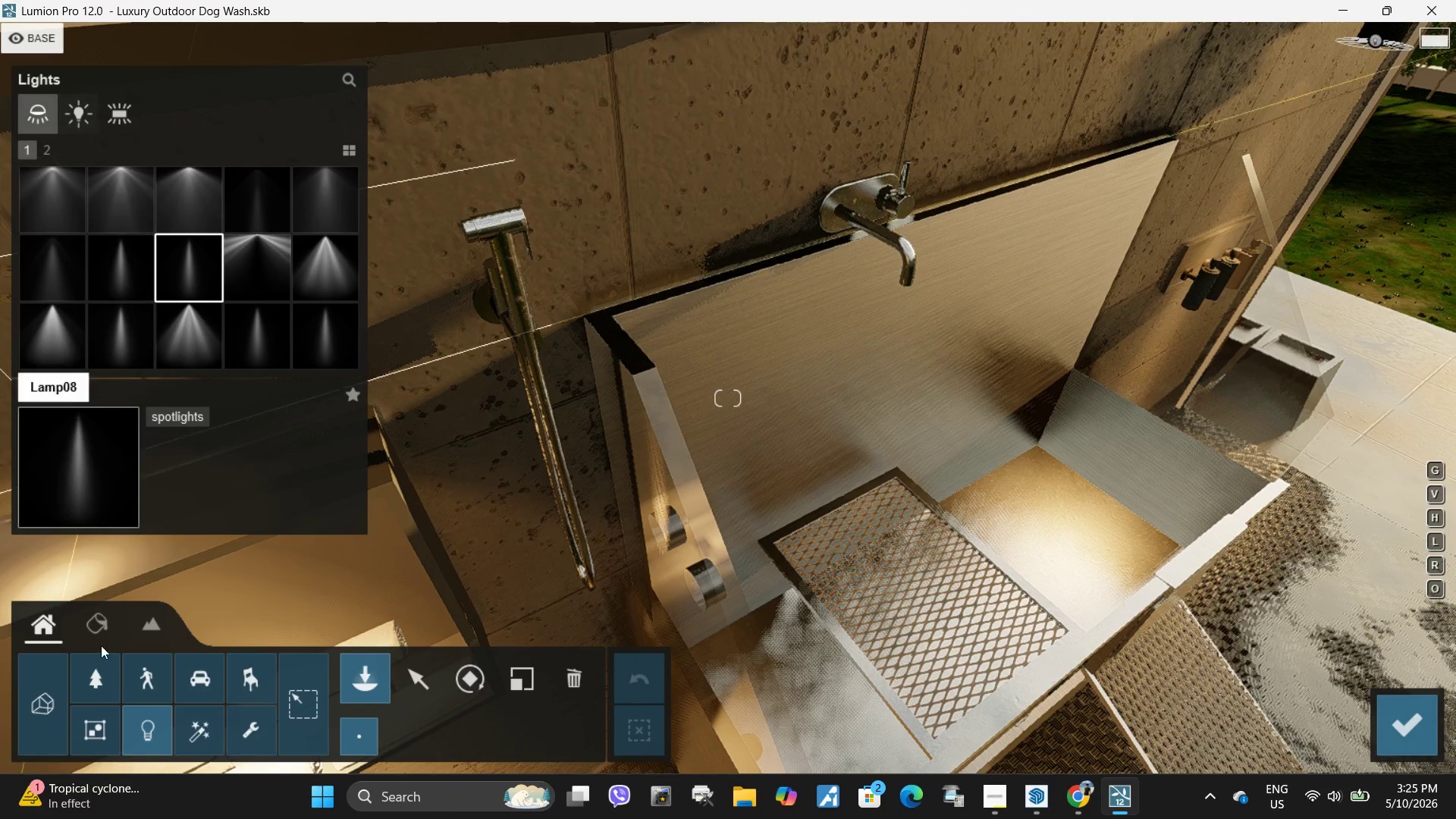 
left_click([100, 624])
 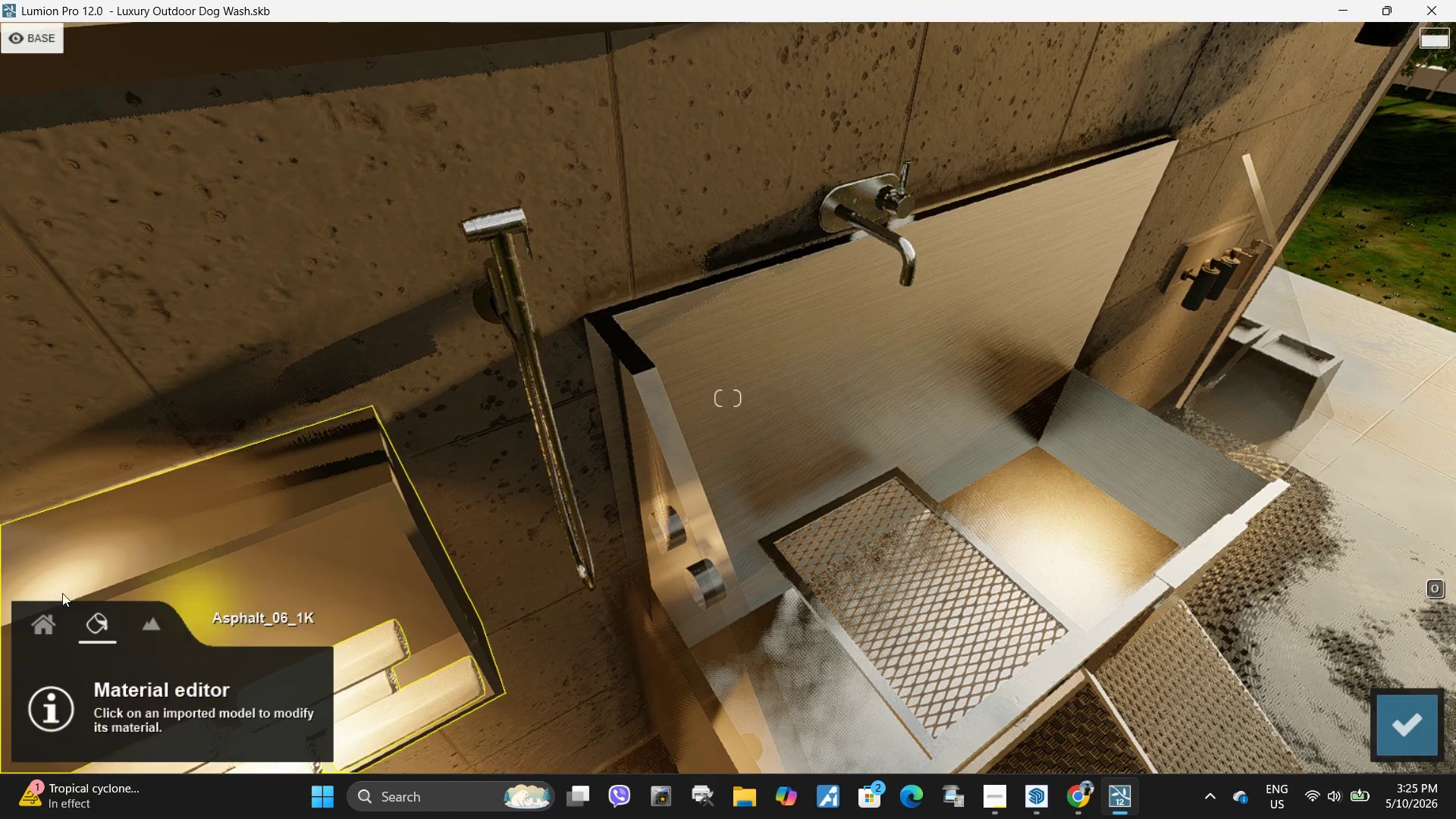 
left_click([52, 621])
 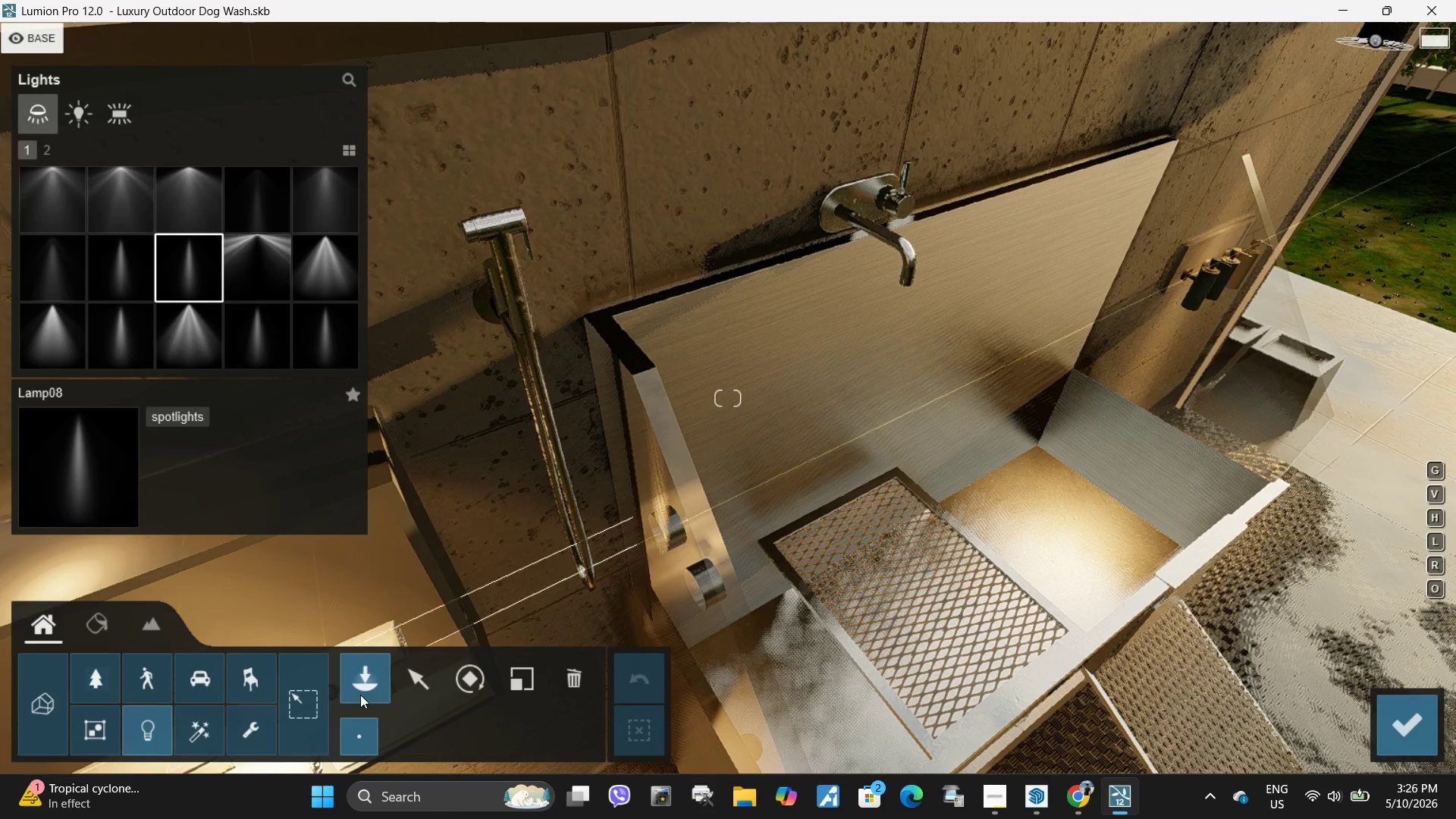 
left_click([241, 678])
 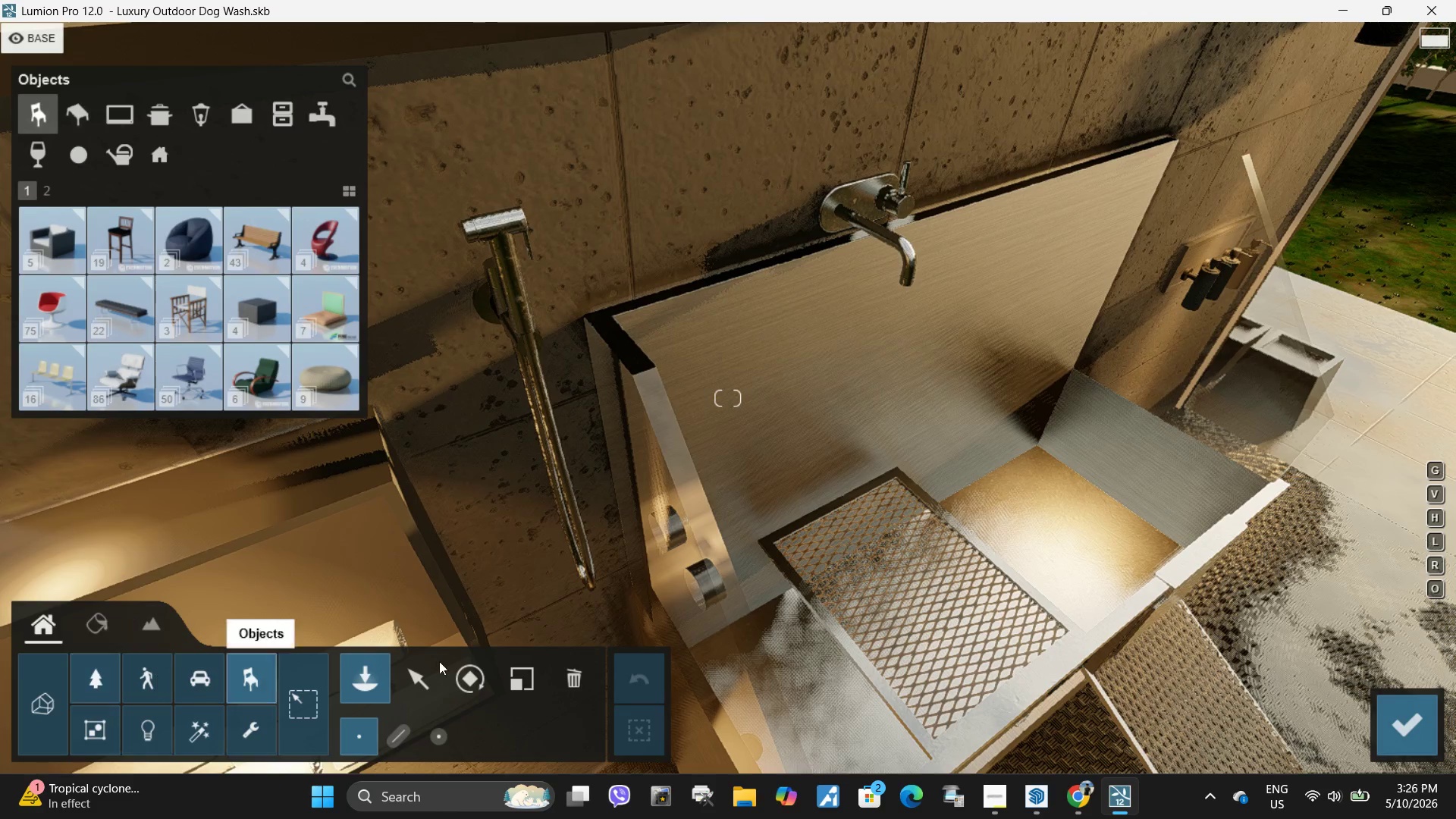 
left_click([97, 629])
 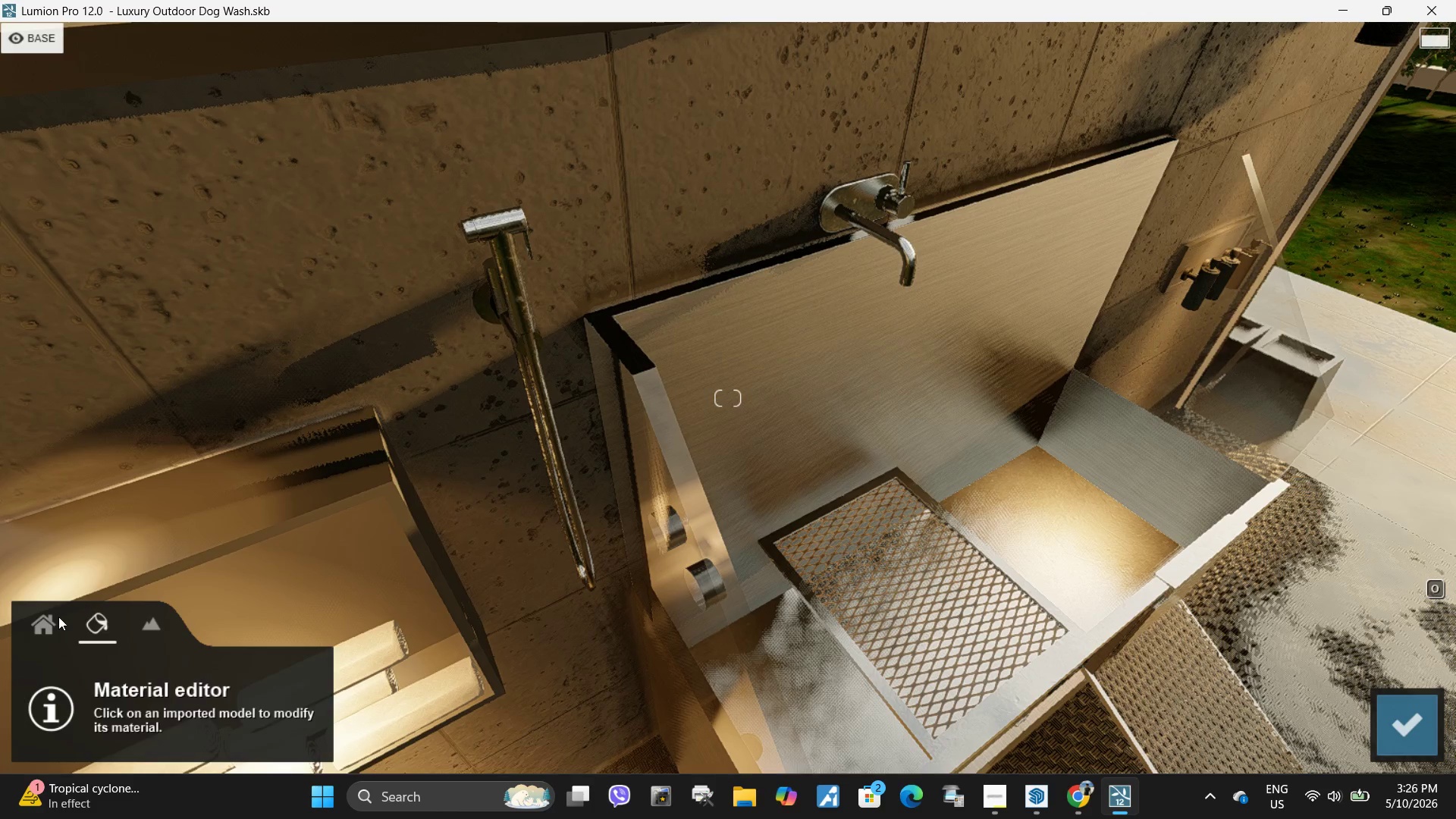 
left_click([51, 616])
 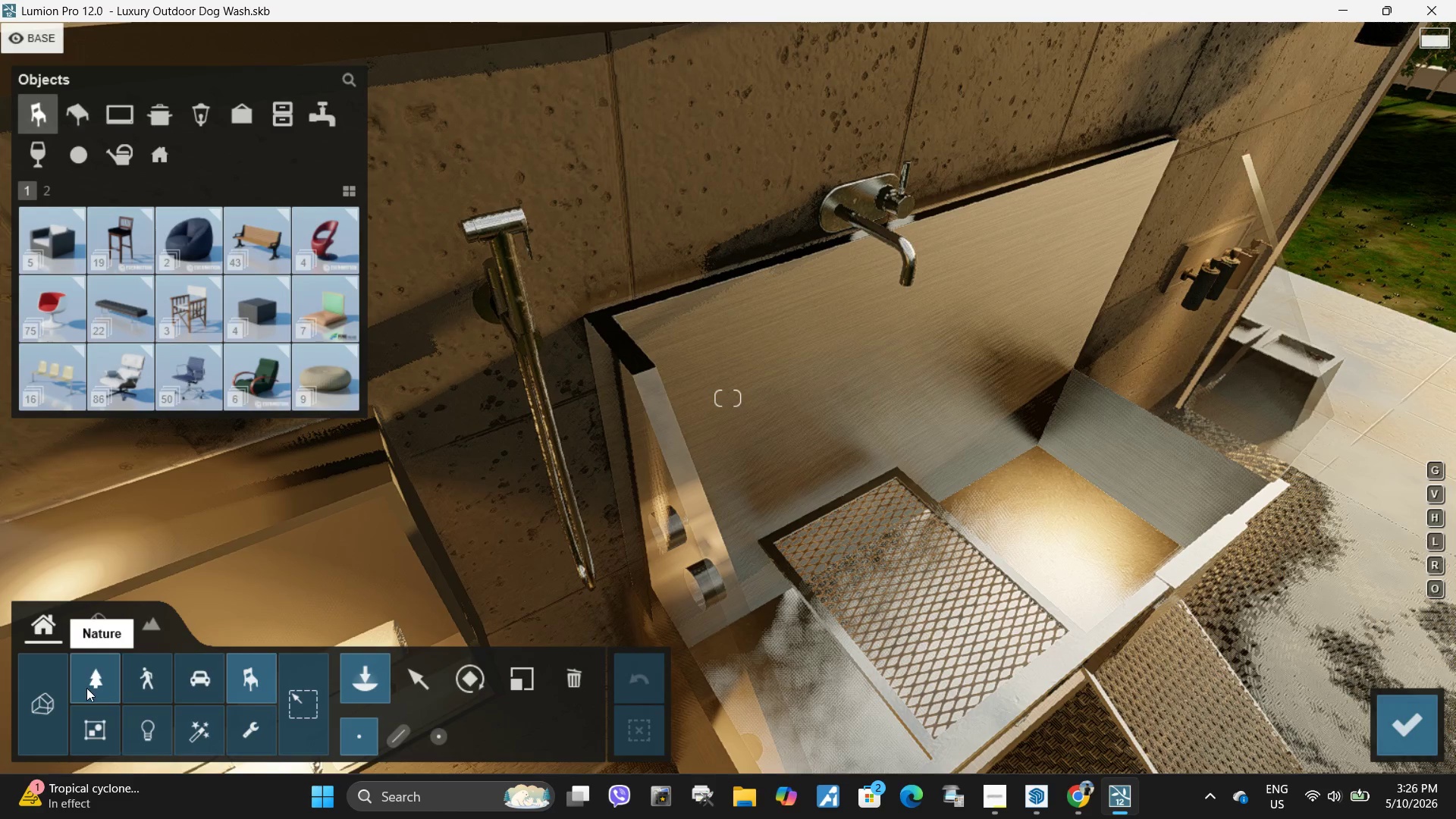 
left_click([88, 682])
 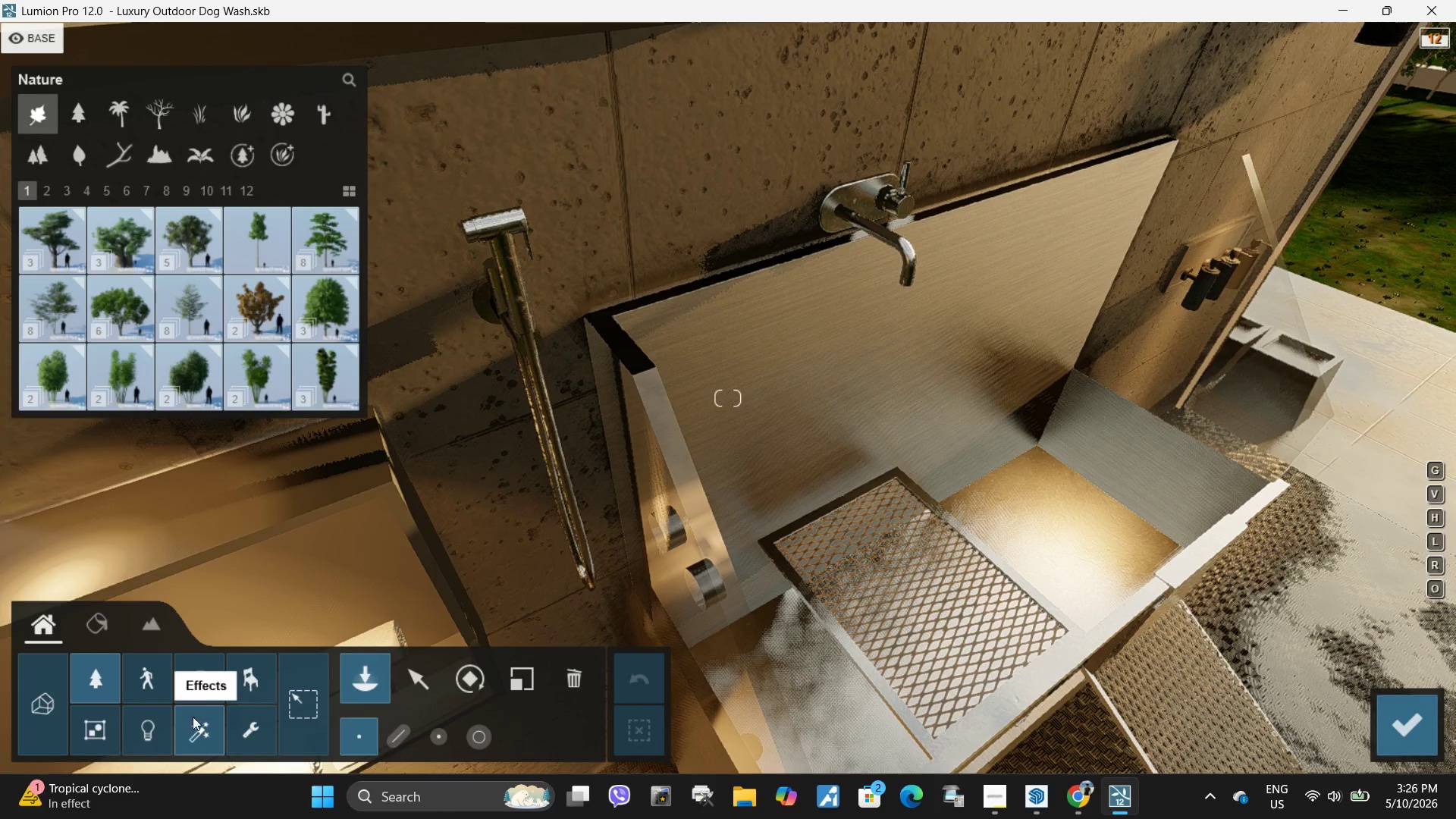 
left_click([201, 727])
 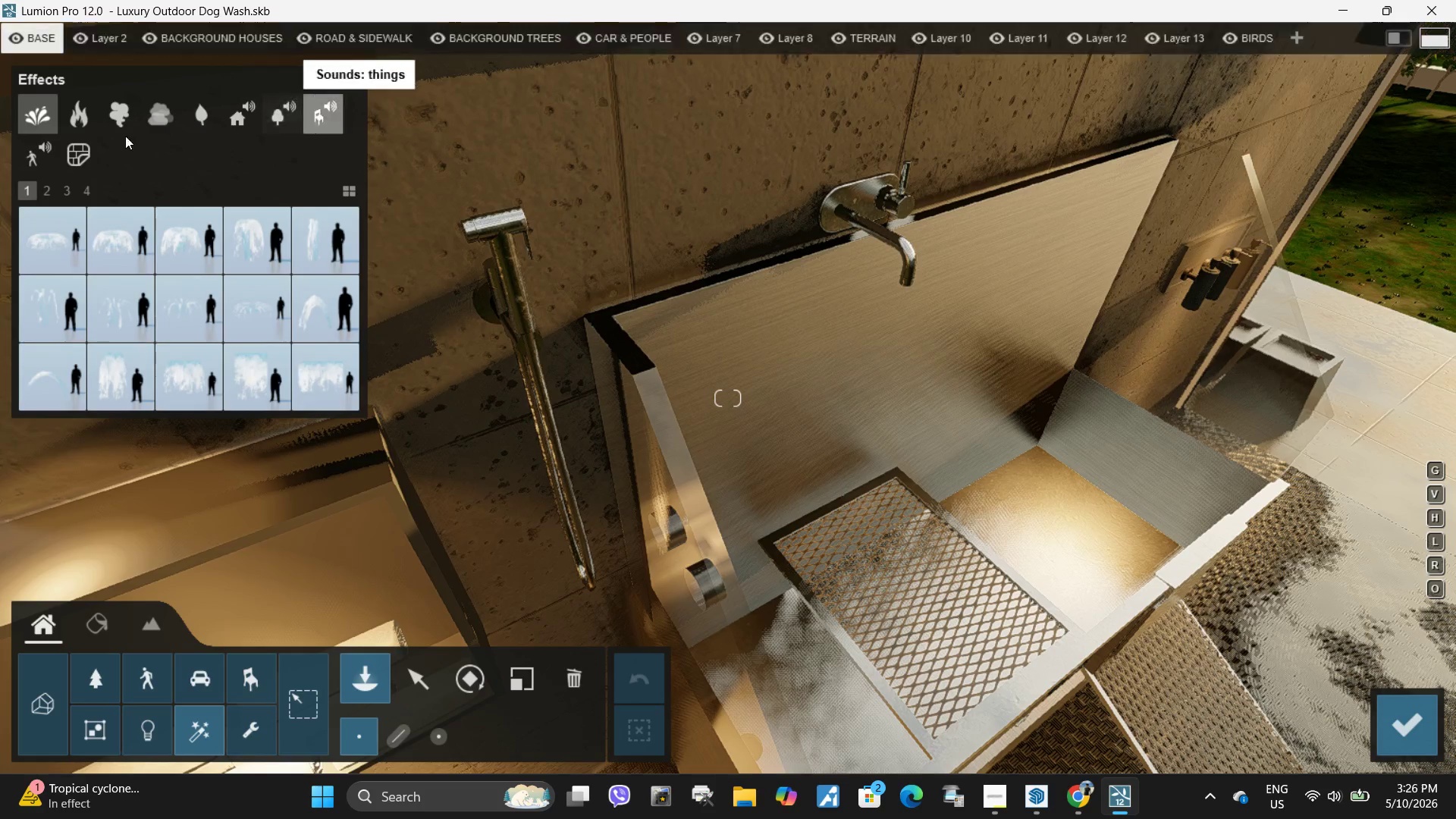 
wait(5.52)
 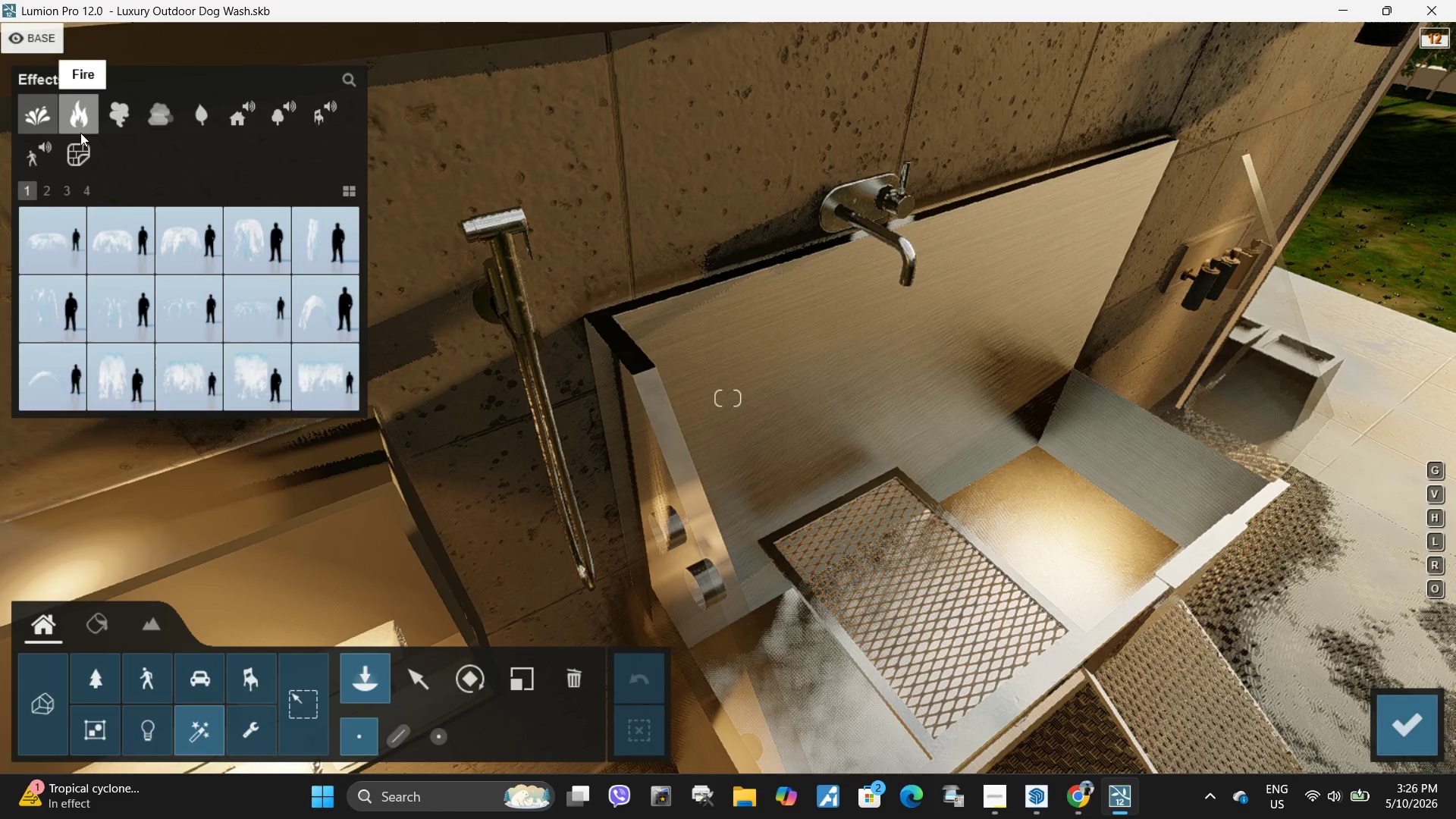 
left_click([44, 120])
 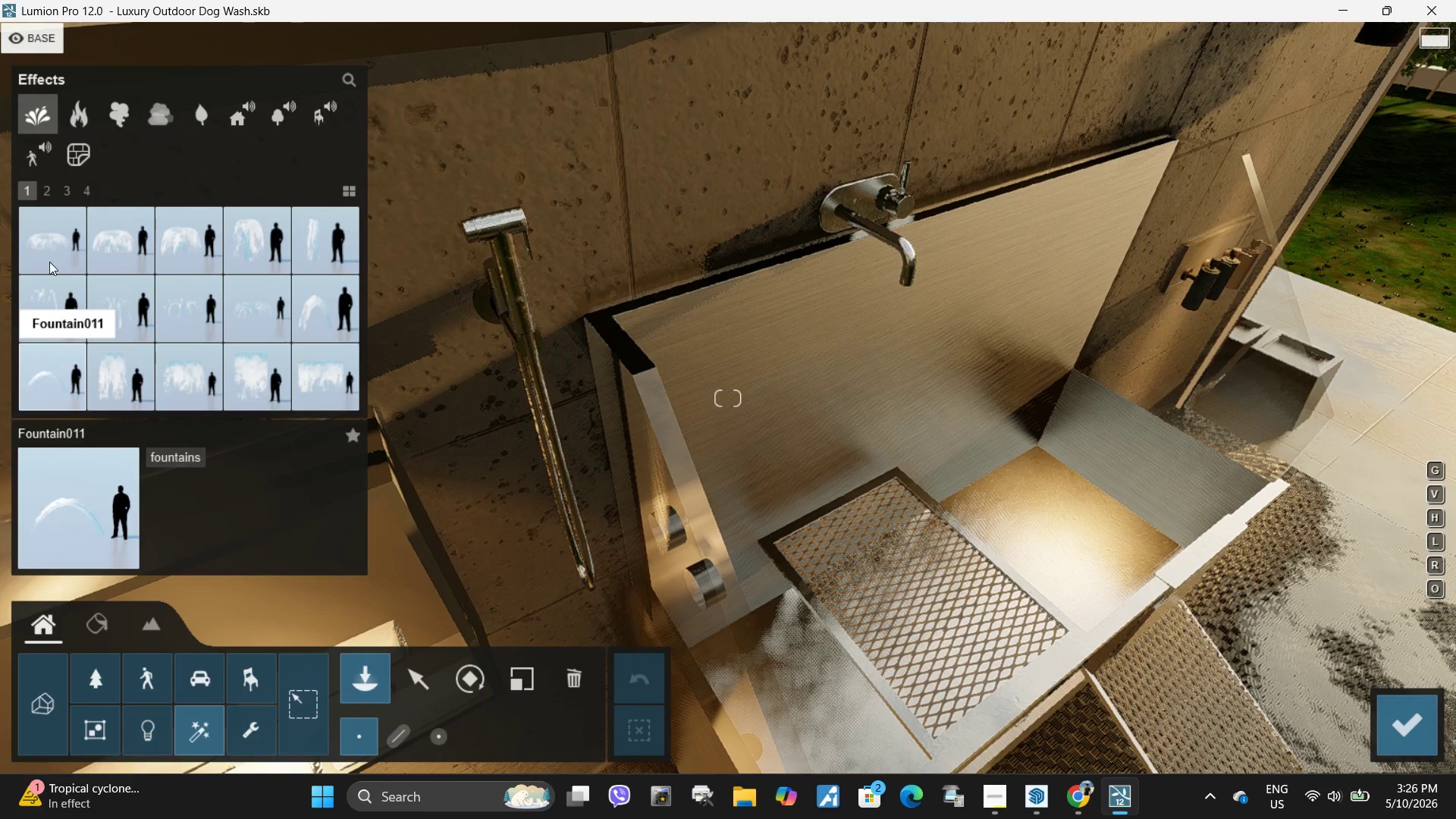 
left_click([49, 185])
 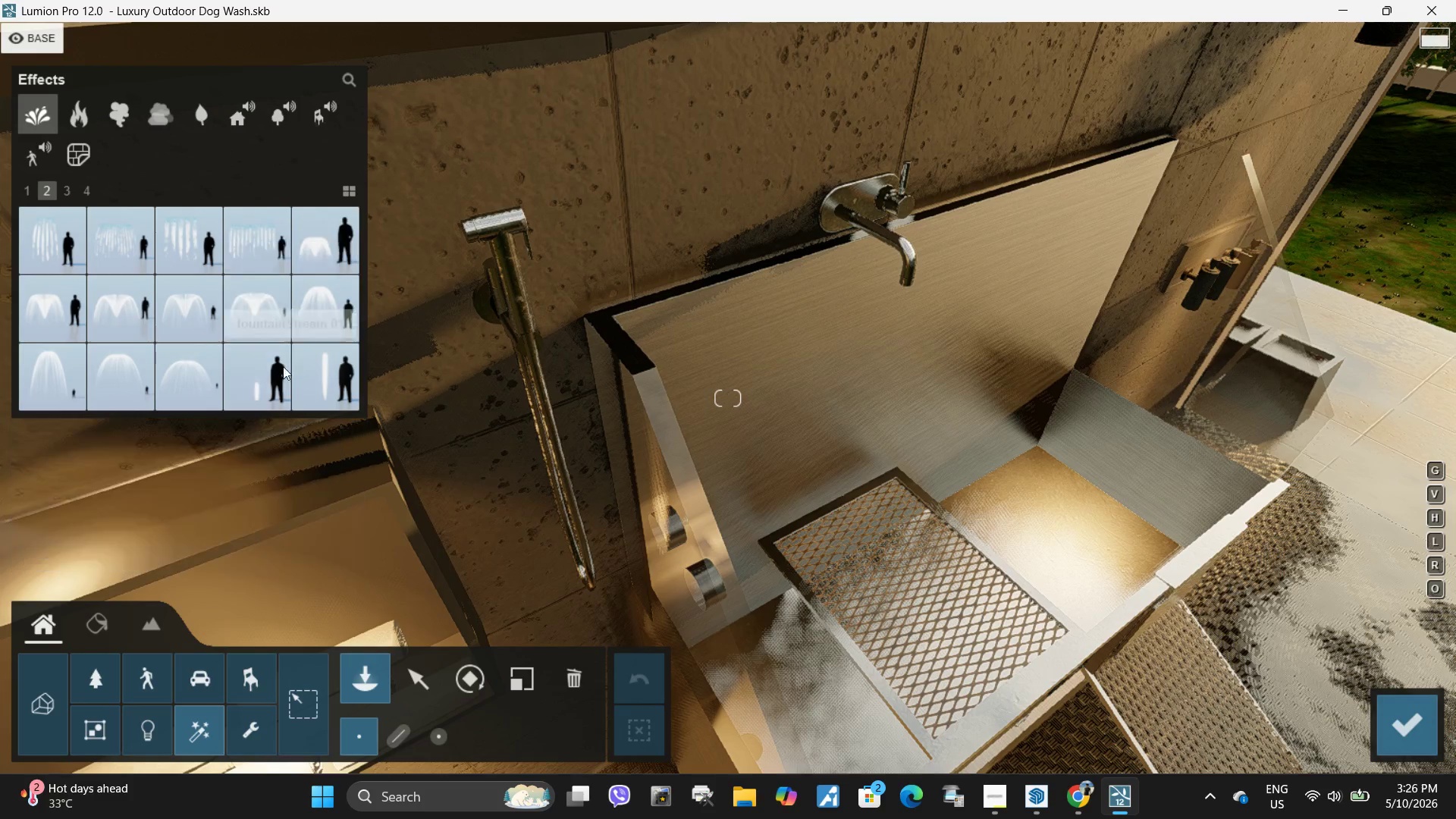 
left_click([89, 191])
 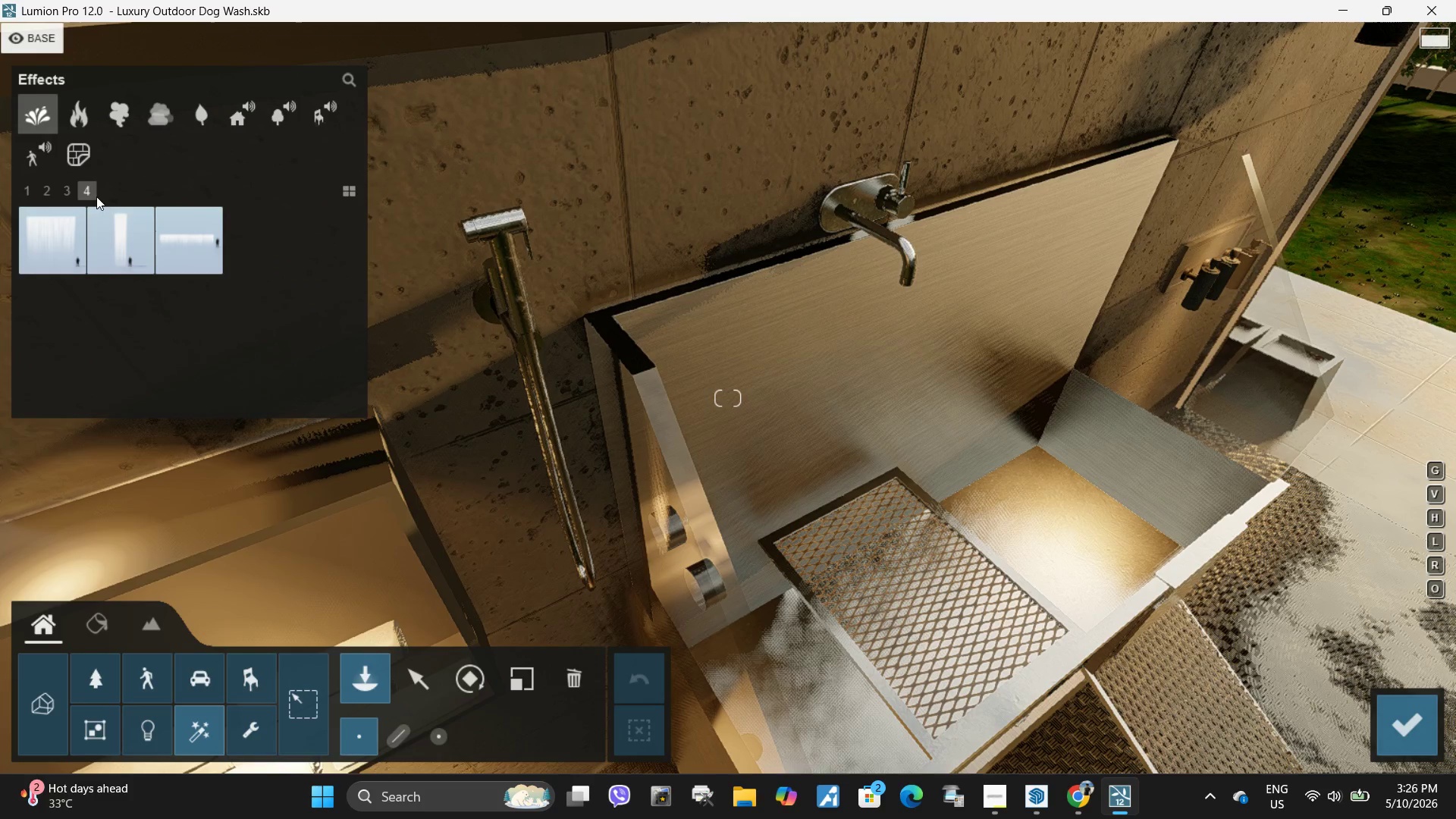 
mouse_move([70, 240])
 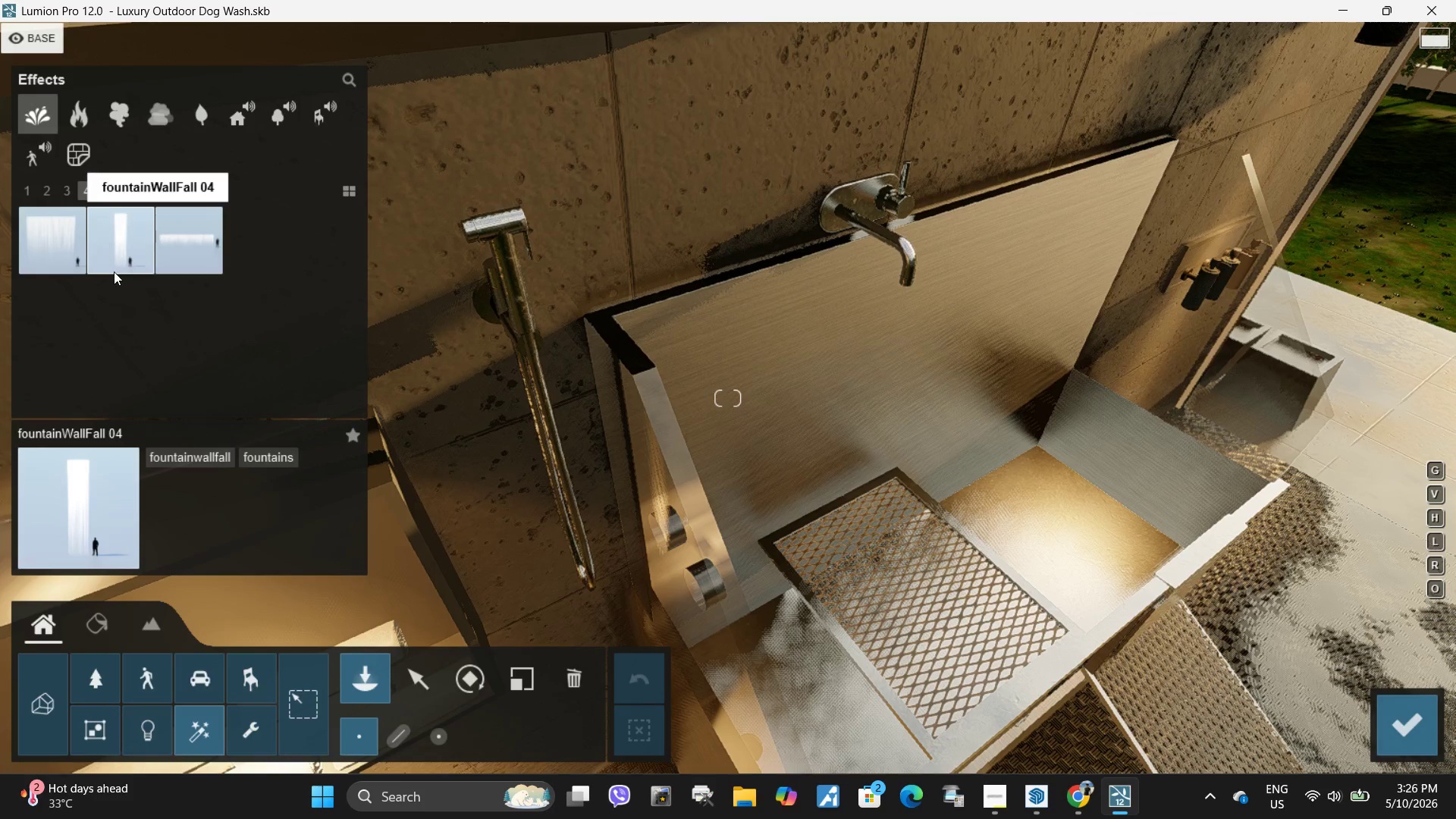 
left_click([124, 233])
 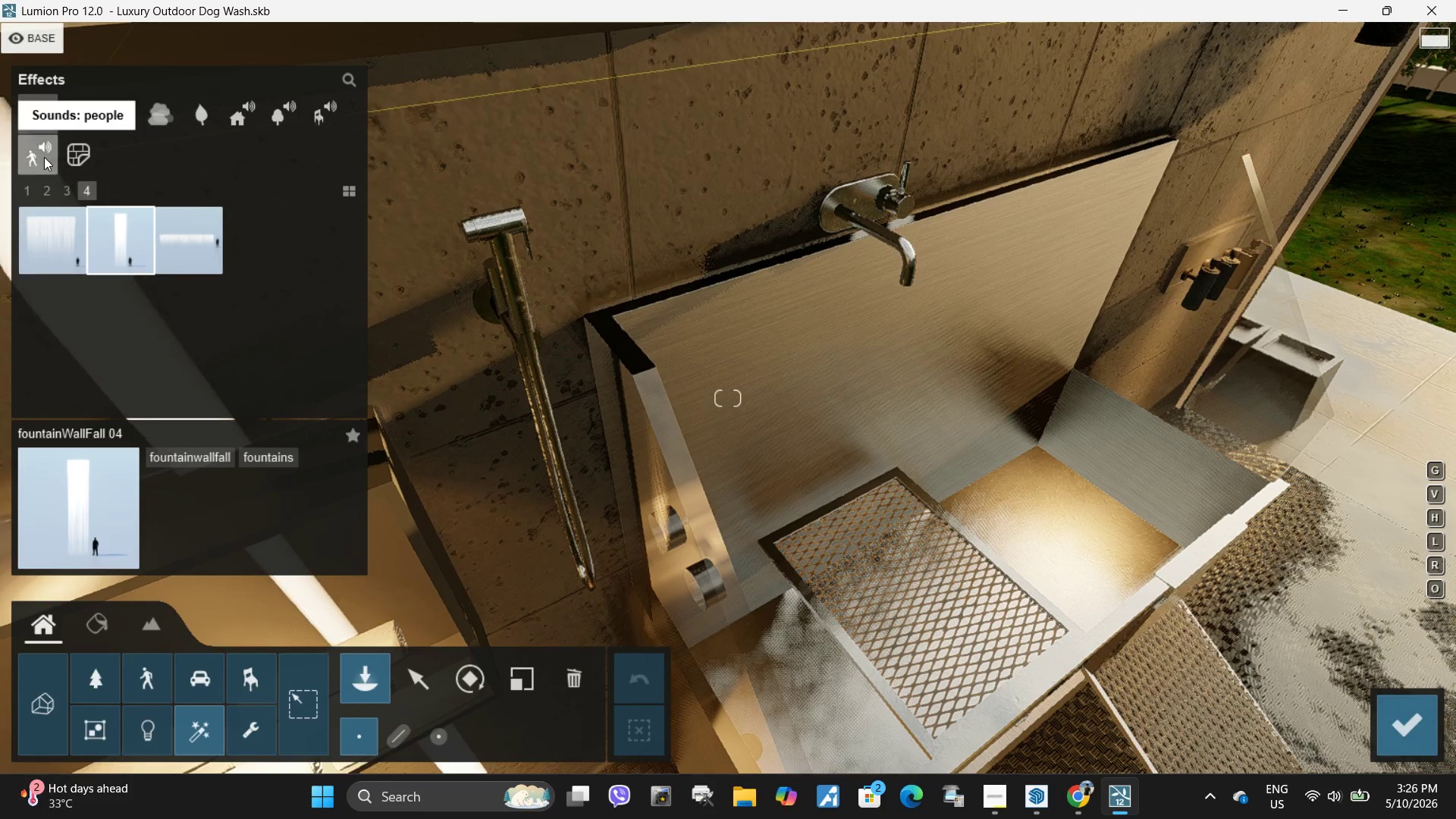 
left_click([75, 111])
 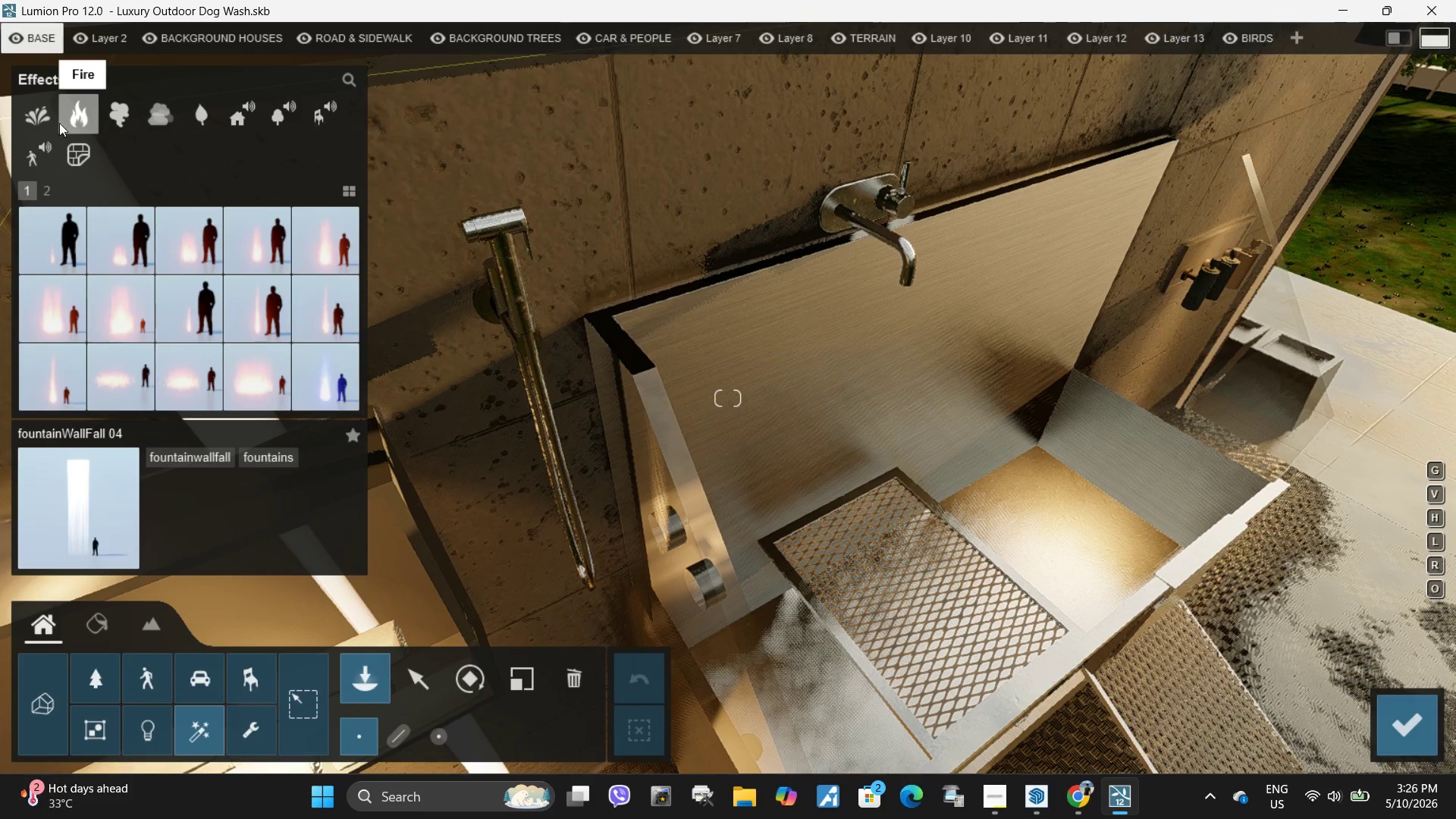 
left_click([37, 112])
 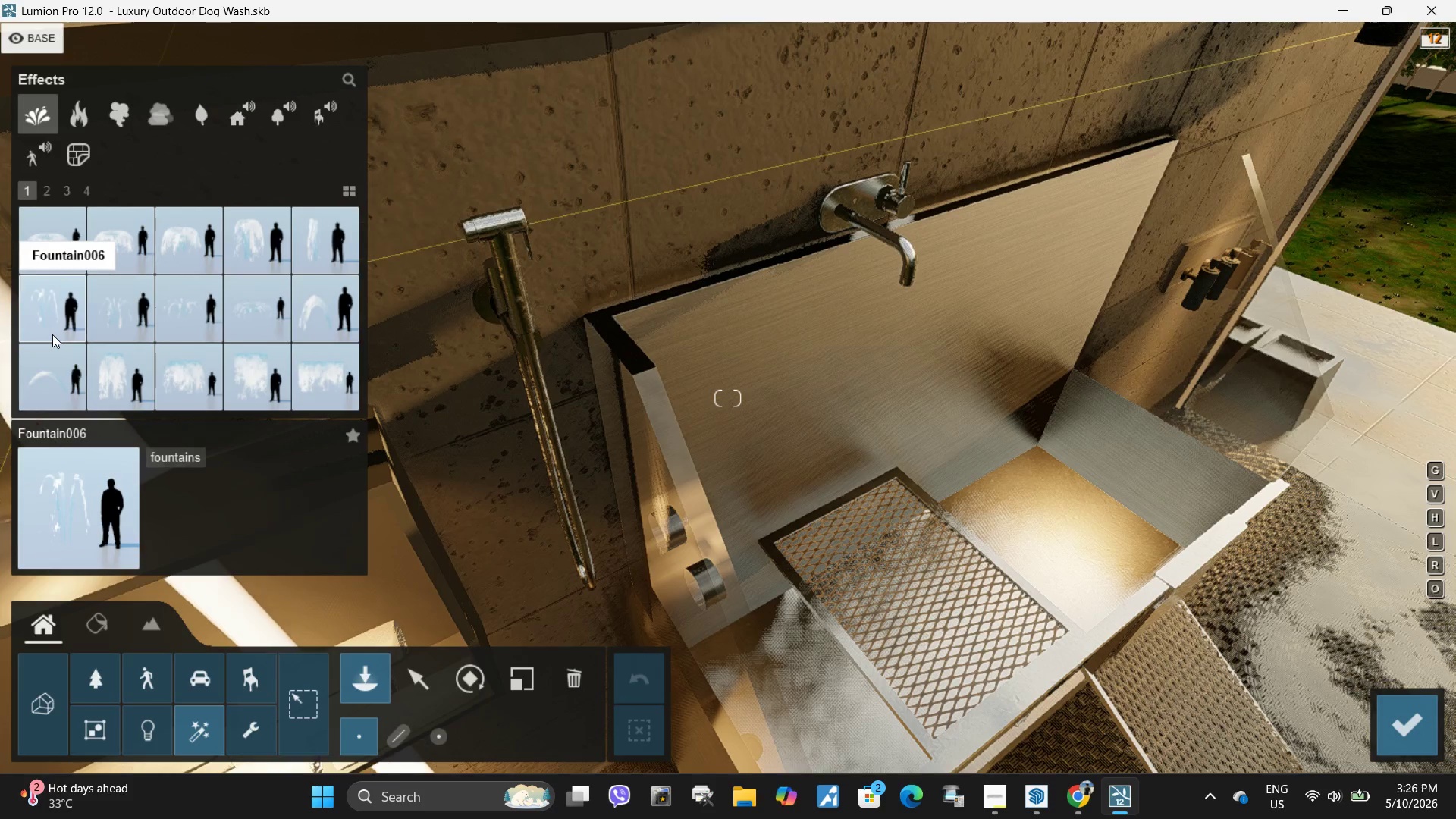 
left_click([52, 335])
 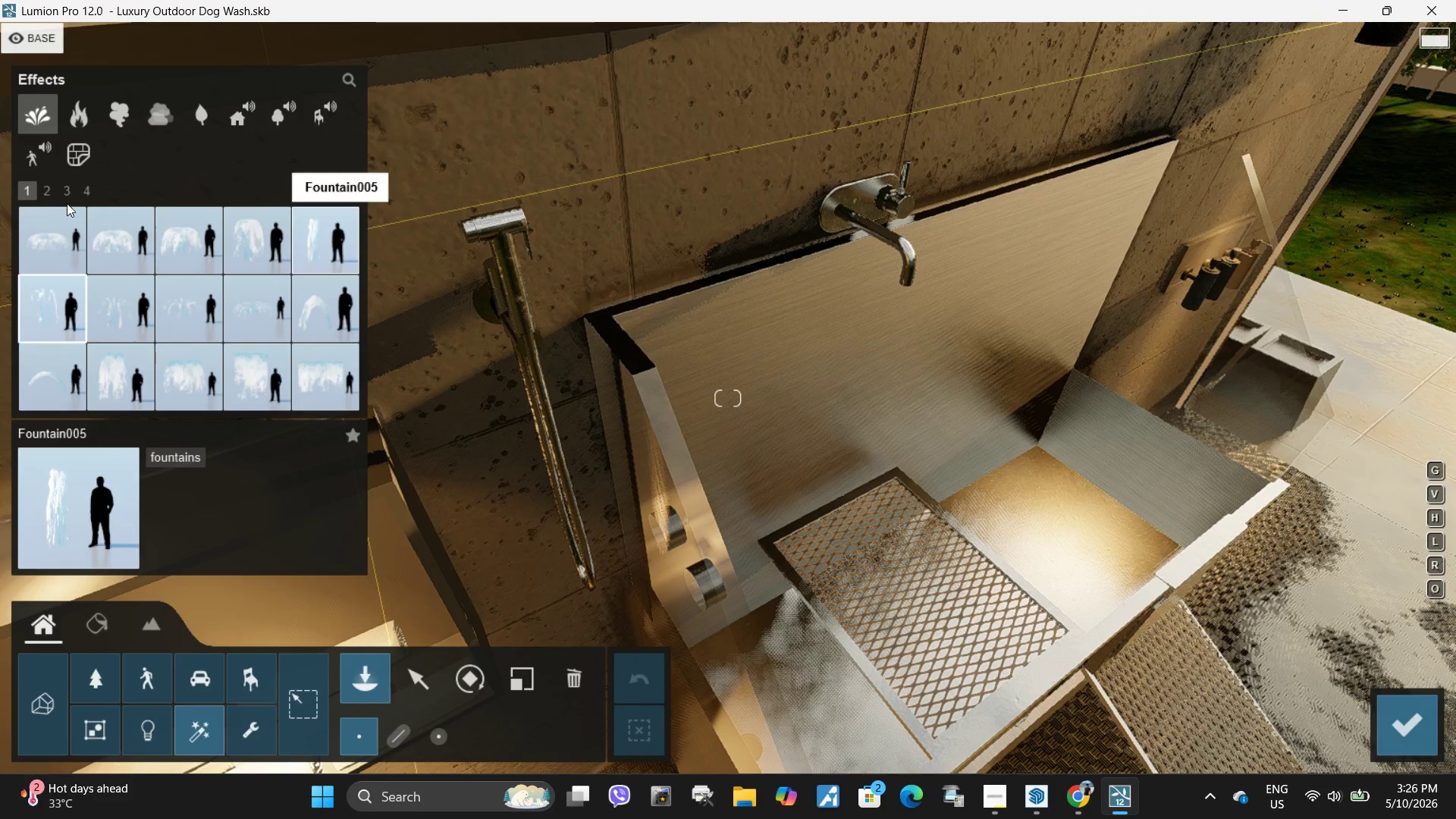 
left_click([44, 188])
 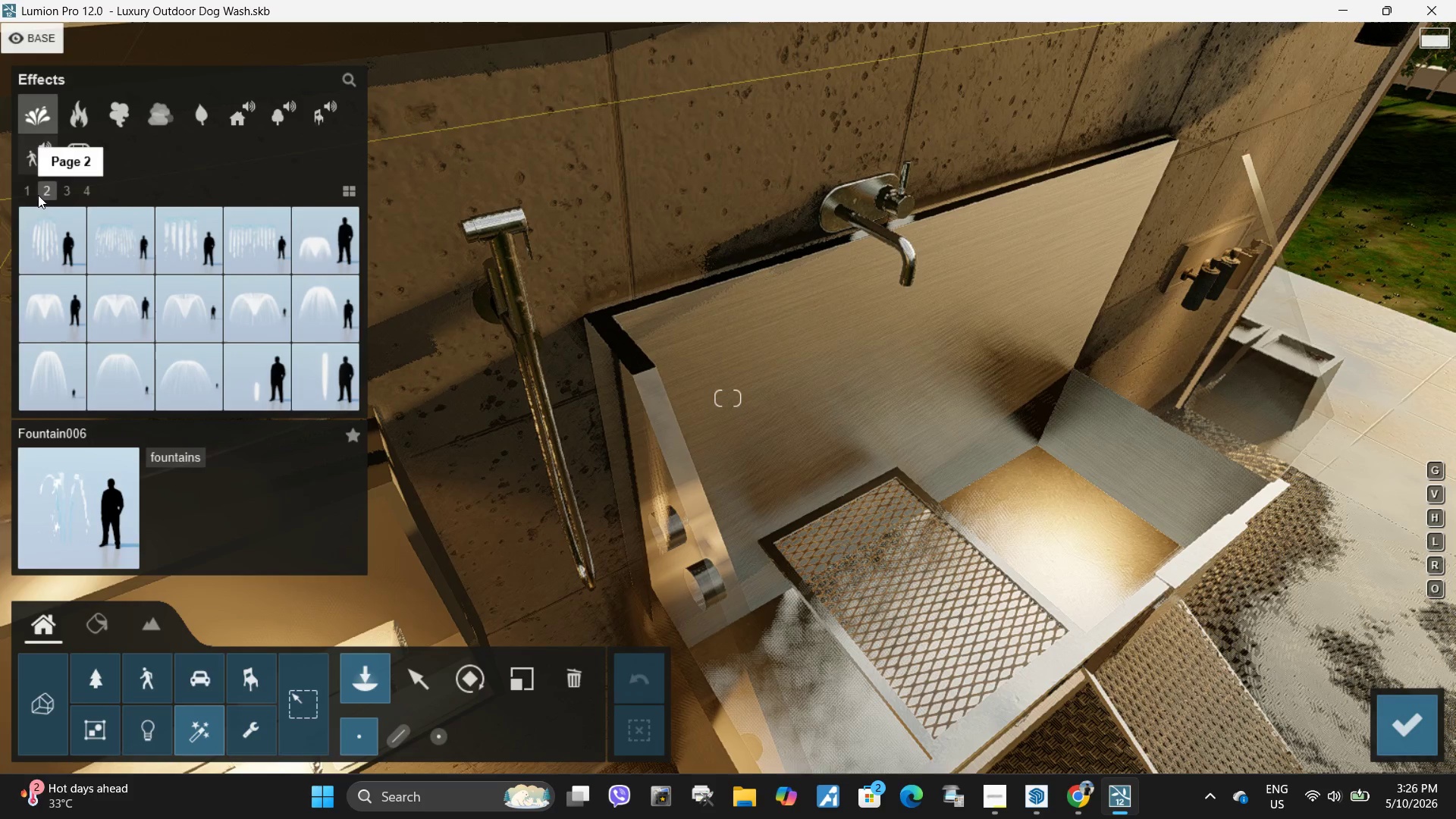 
left_click([27, 193])
 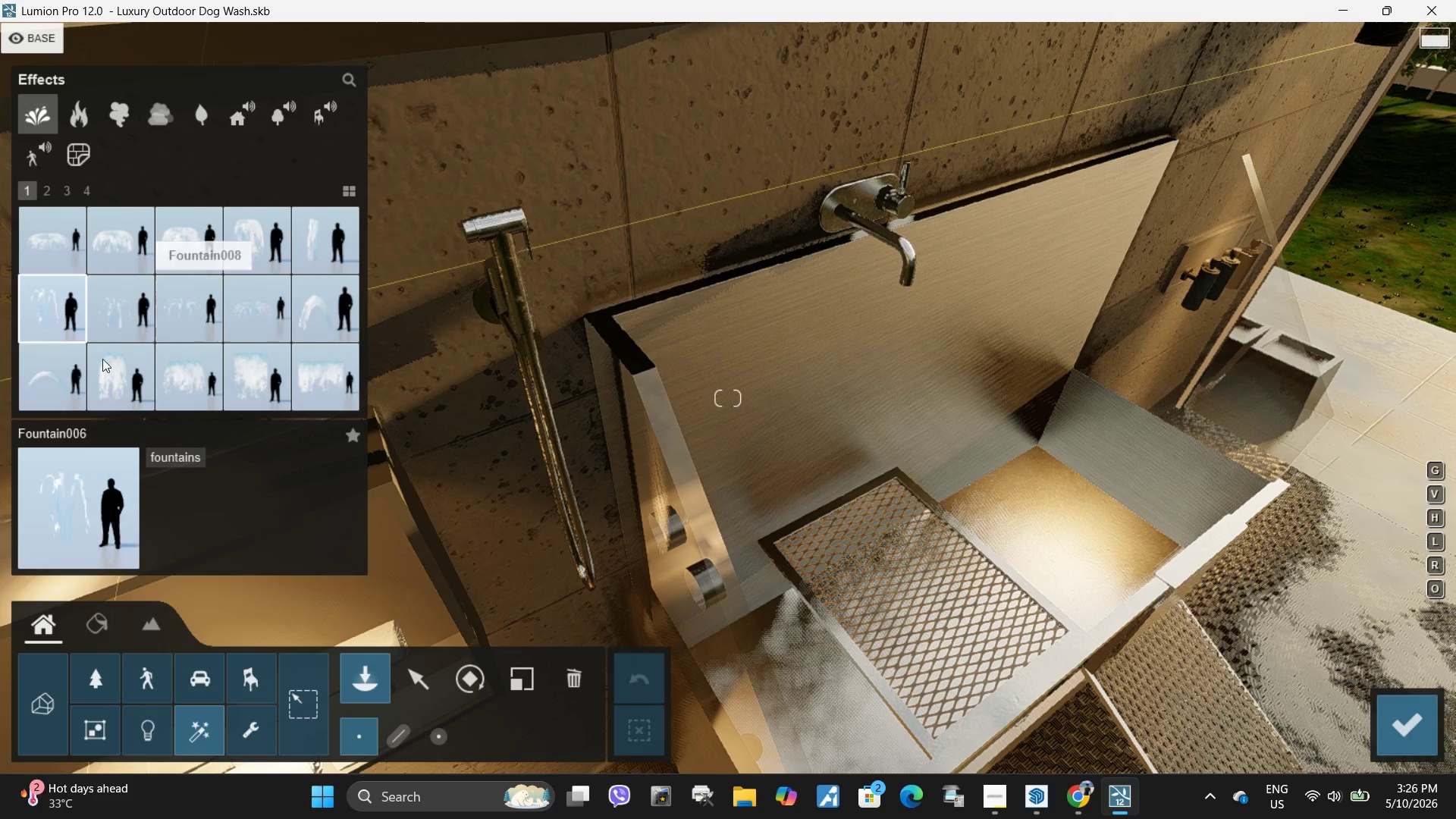 
left_click([36, 378])
 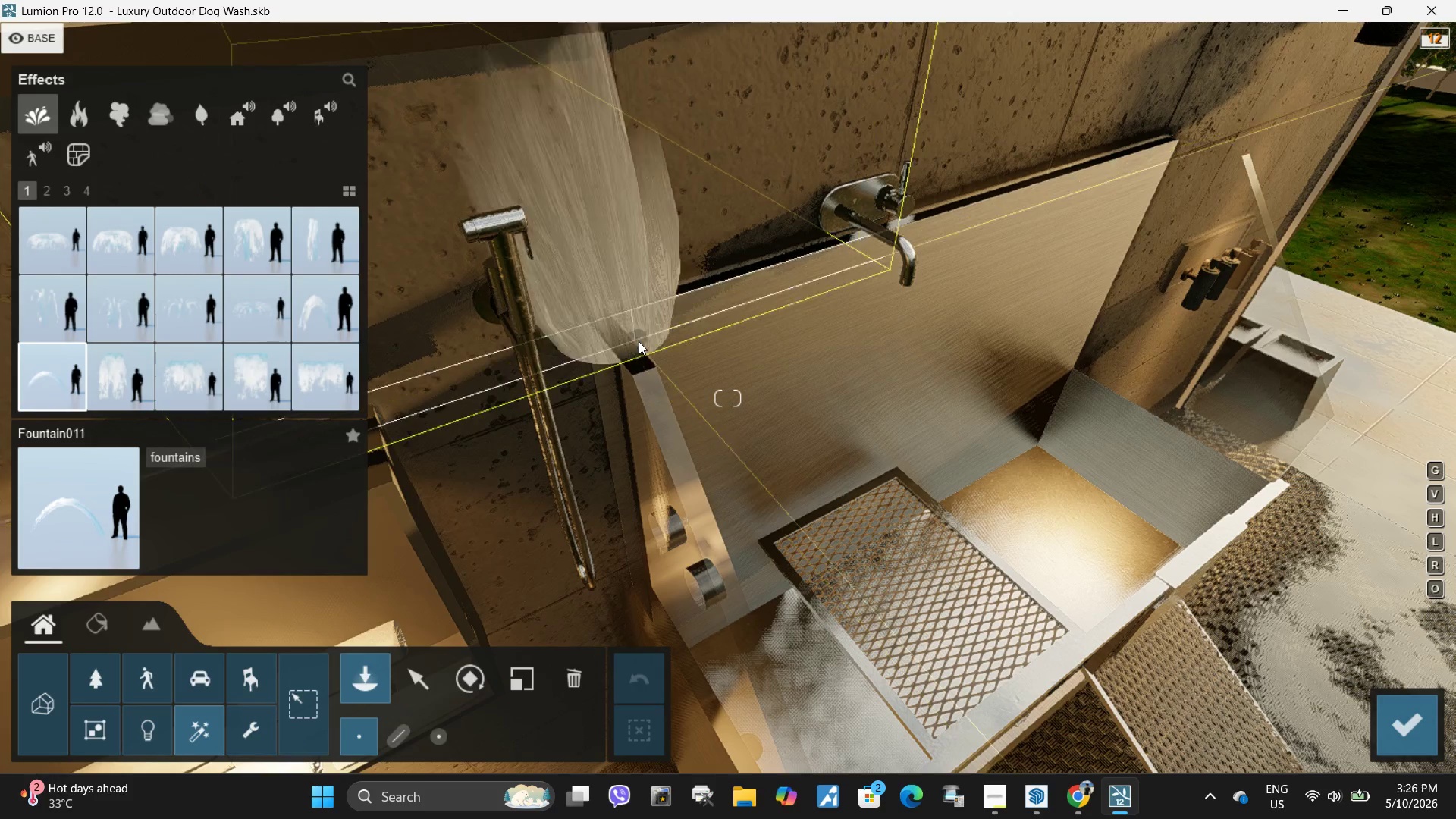 
left_click([315, 238])
 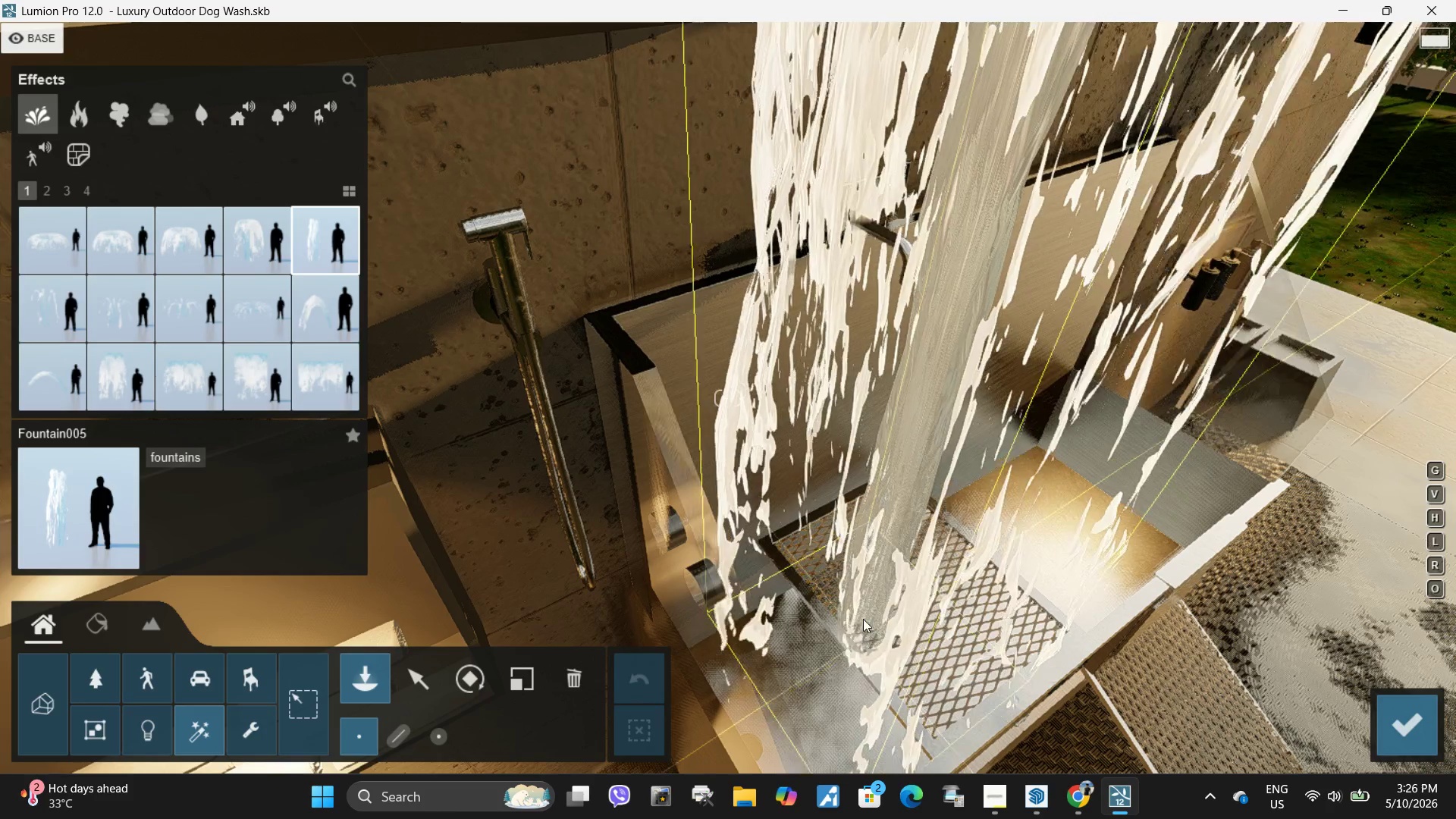 
scroll: coordinate [723, 453], scroll_direction: down, amount: 6.0
 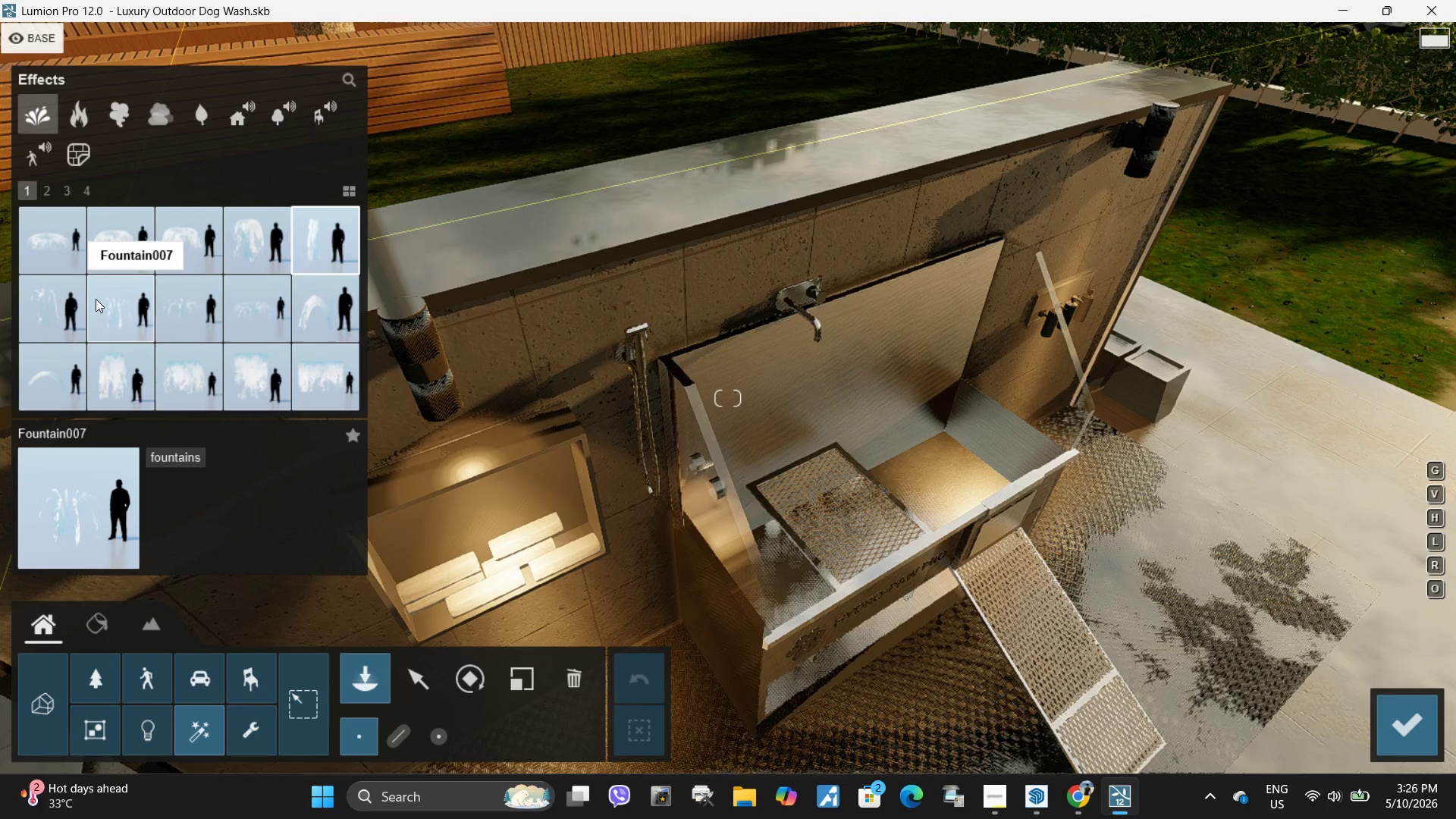 
wait(5.36)
 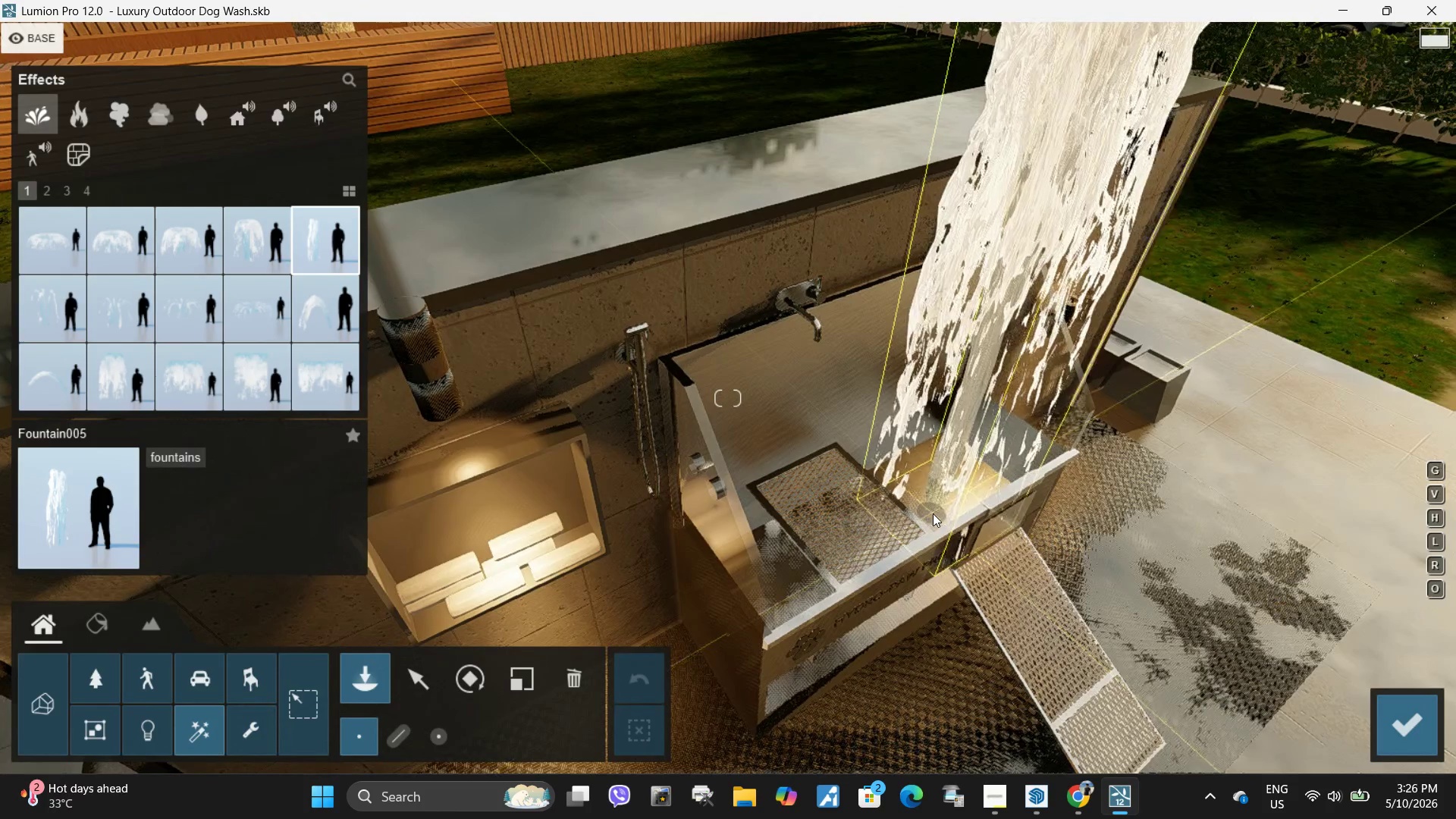 
double_click([46, 189])
 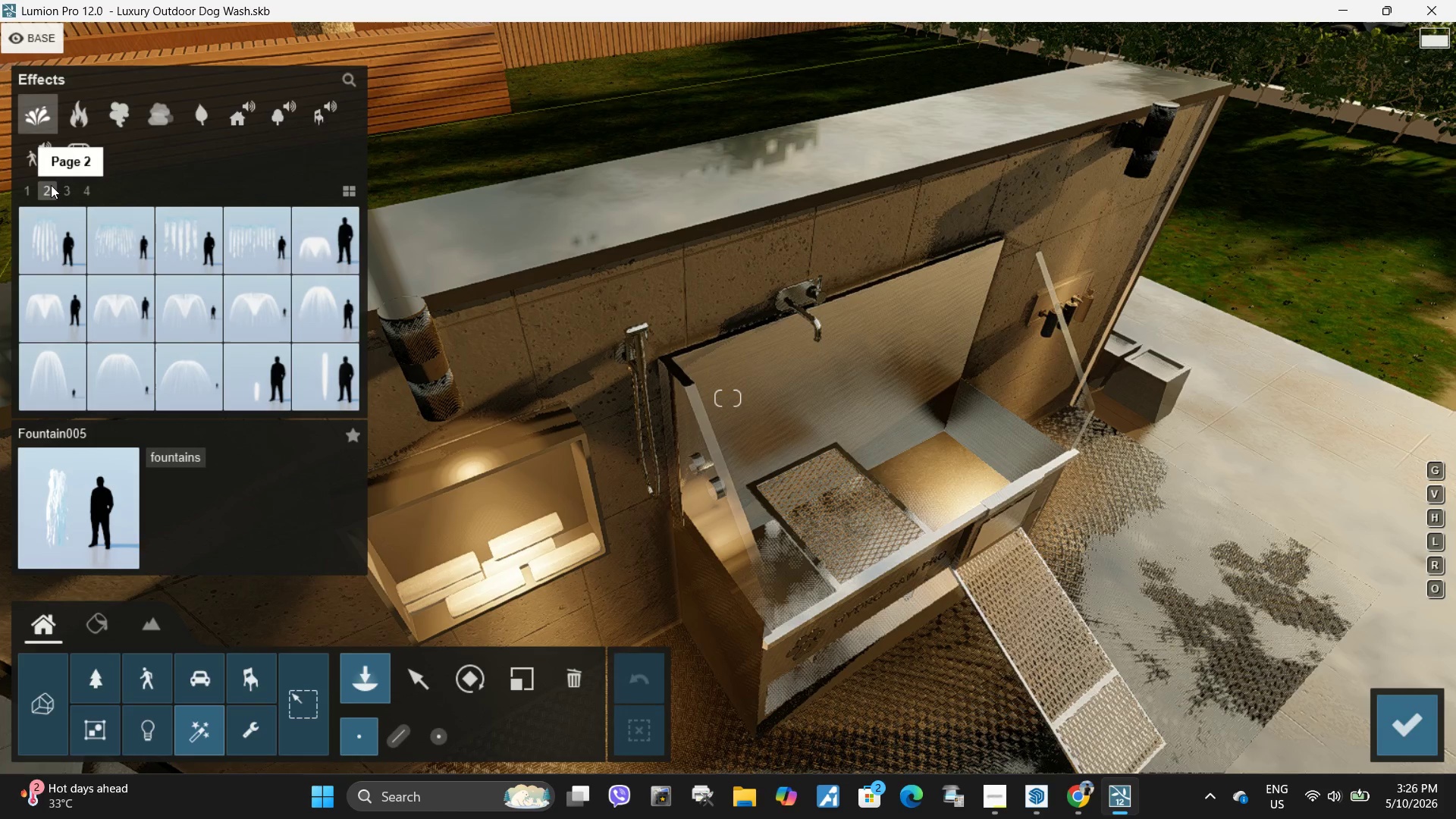 
left_click([46, 185])
 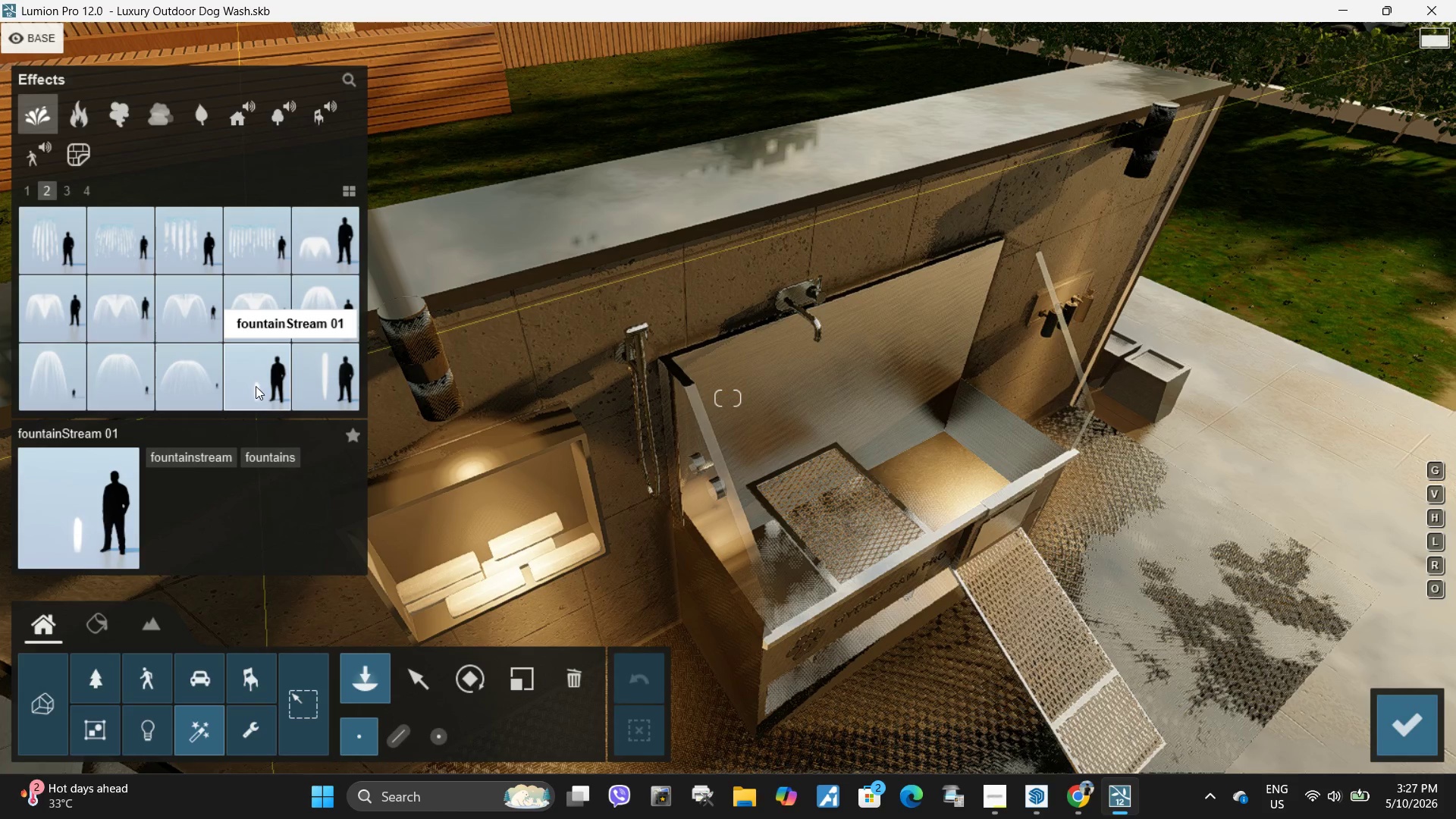 
left_click([256, 386])
 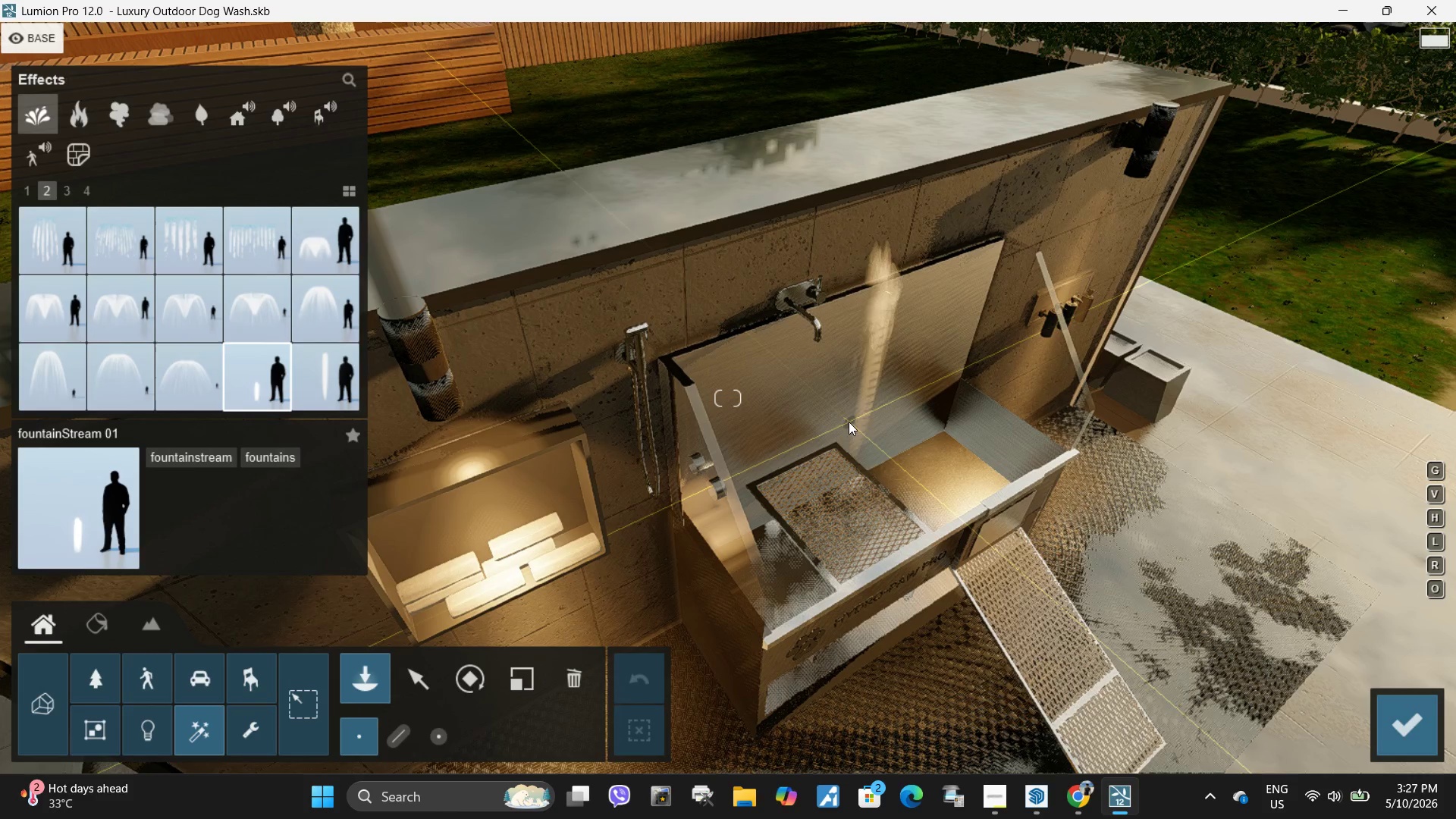 
type(wwd)
 